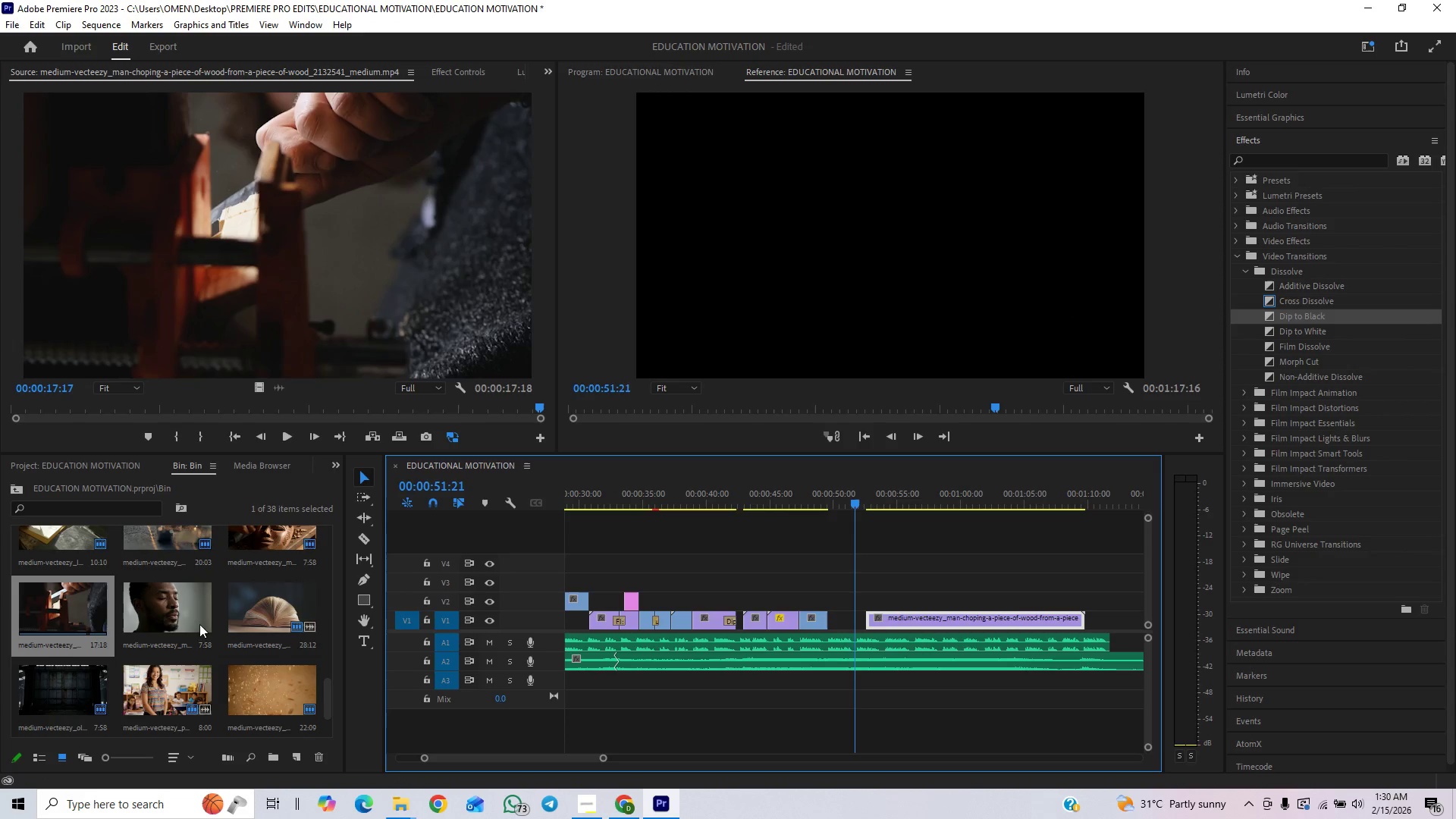 
double_click([175, 617])
 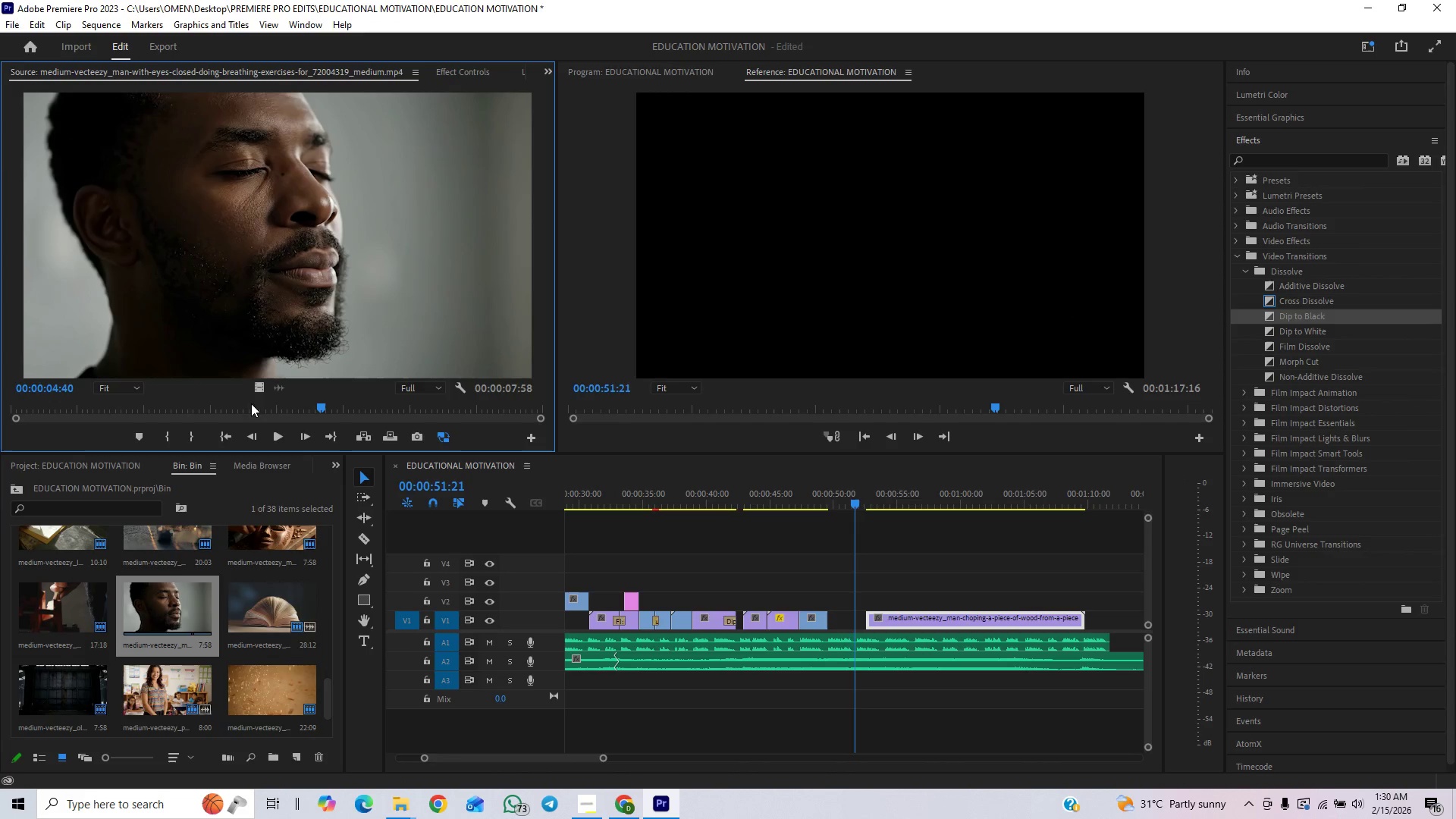 
left_click_drag(start_coordinate=[257, 388], to_coordinate=[822, 601])
 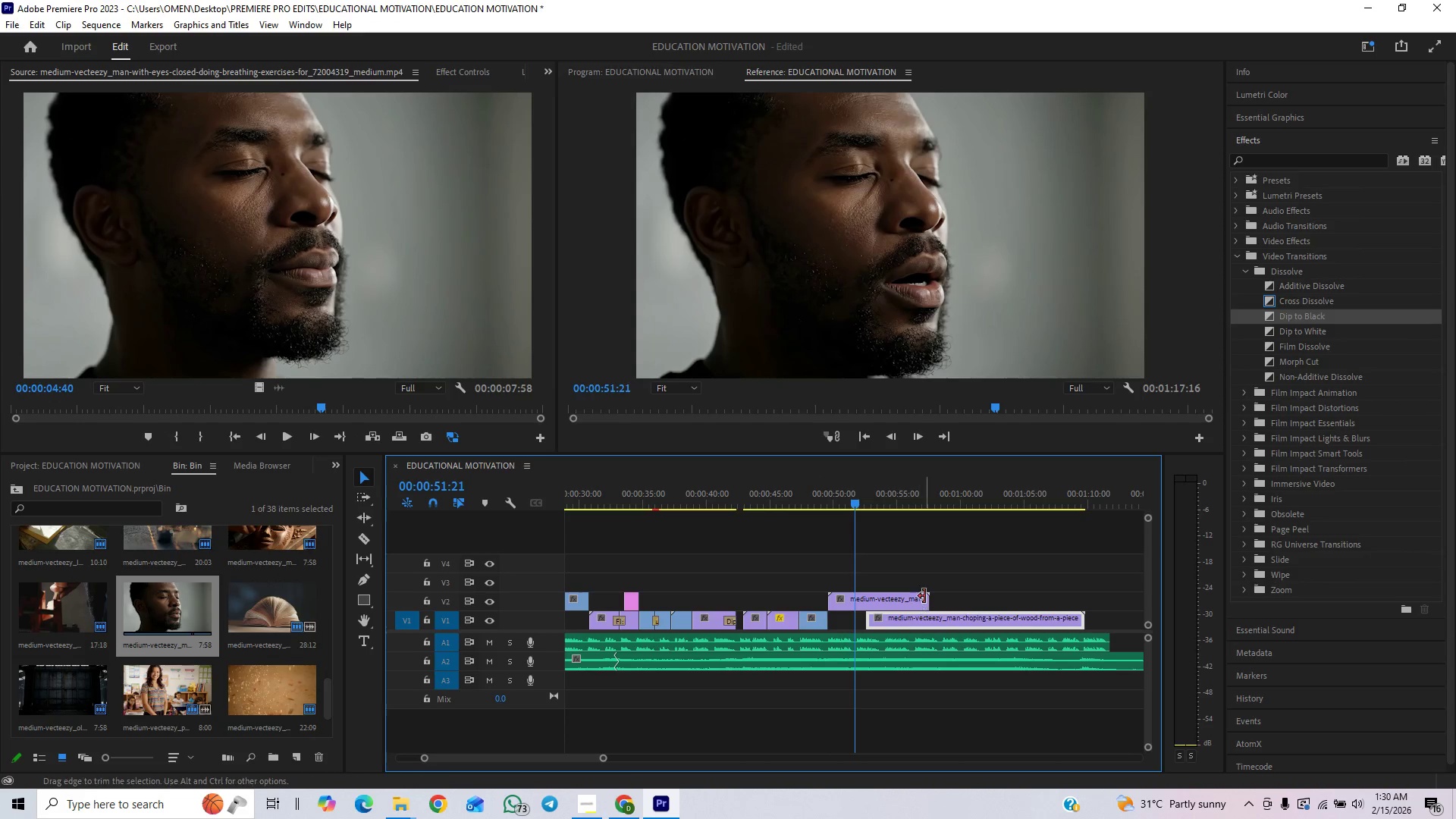 
left_click_drag(start_coordinate=[924, 596], to_coordinate=[860, 617])
 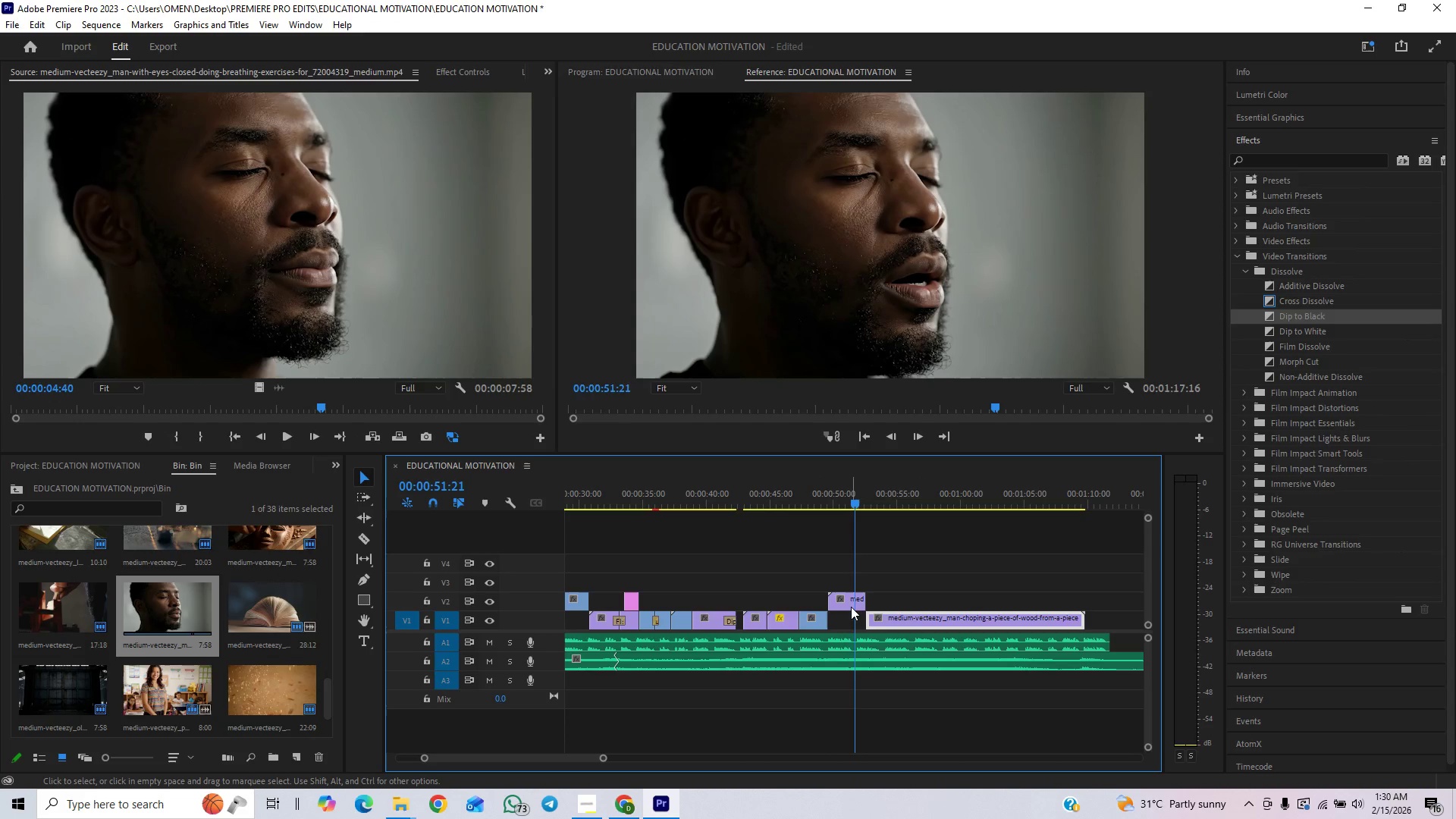 
left_click_drag(start_coordinate=[851, 606], to_coordinate=[853, 617])
 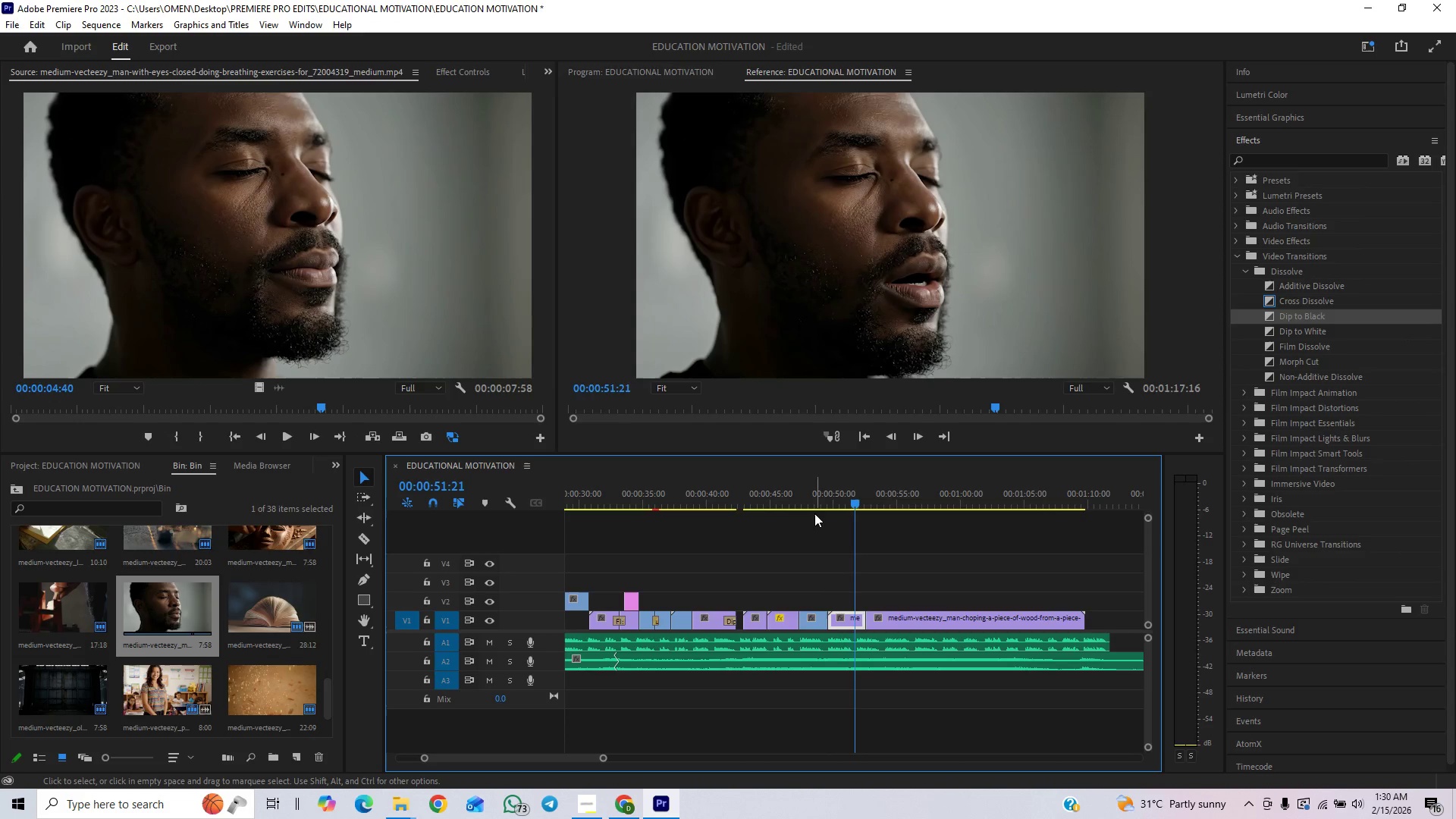 
left_click([809, 504])
 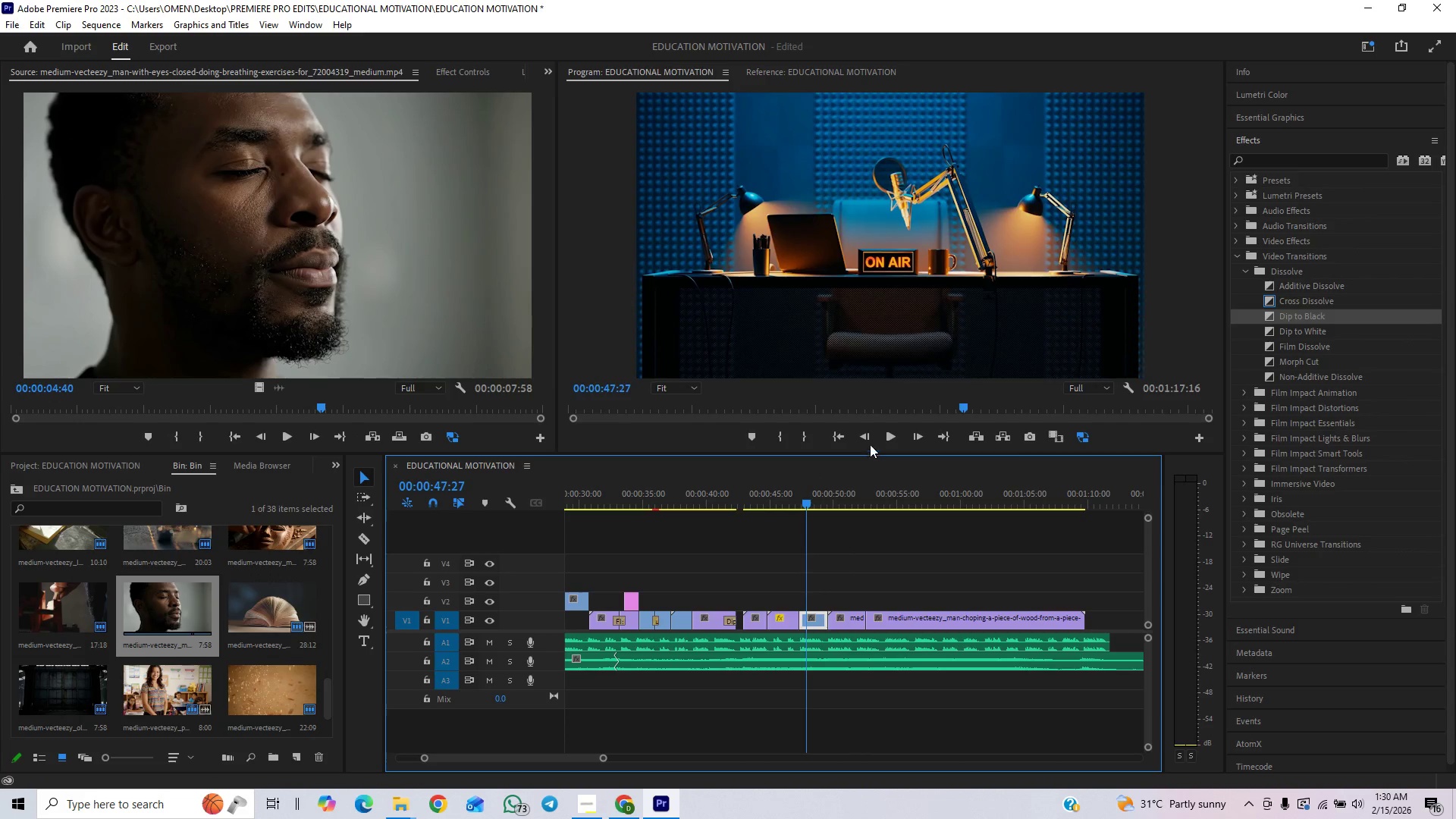 
left_click([880, 439])
 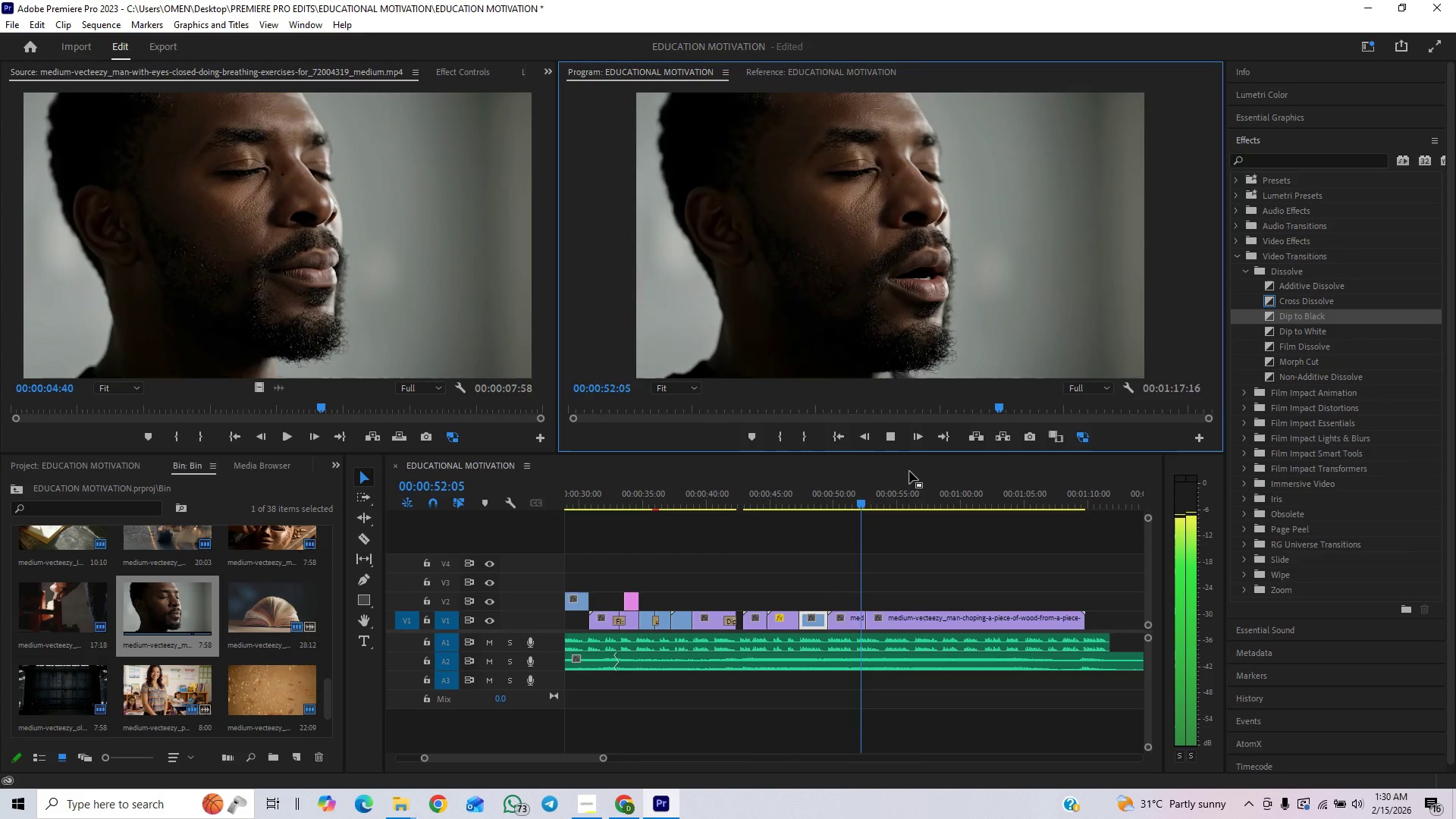 
wait(6.06)
 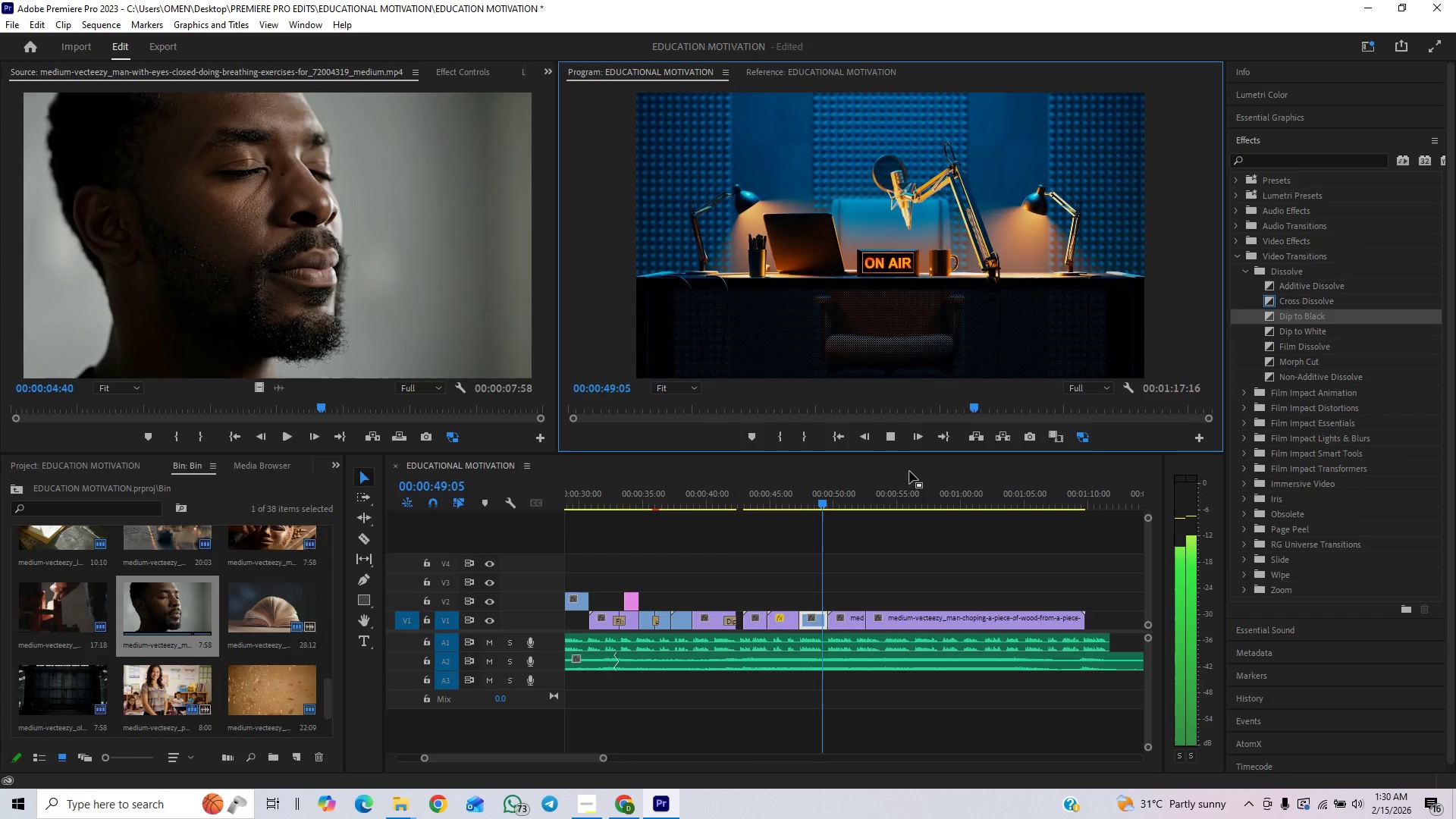 
left_click([895, 436])
 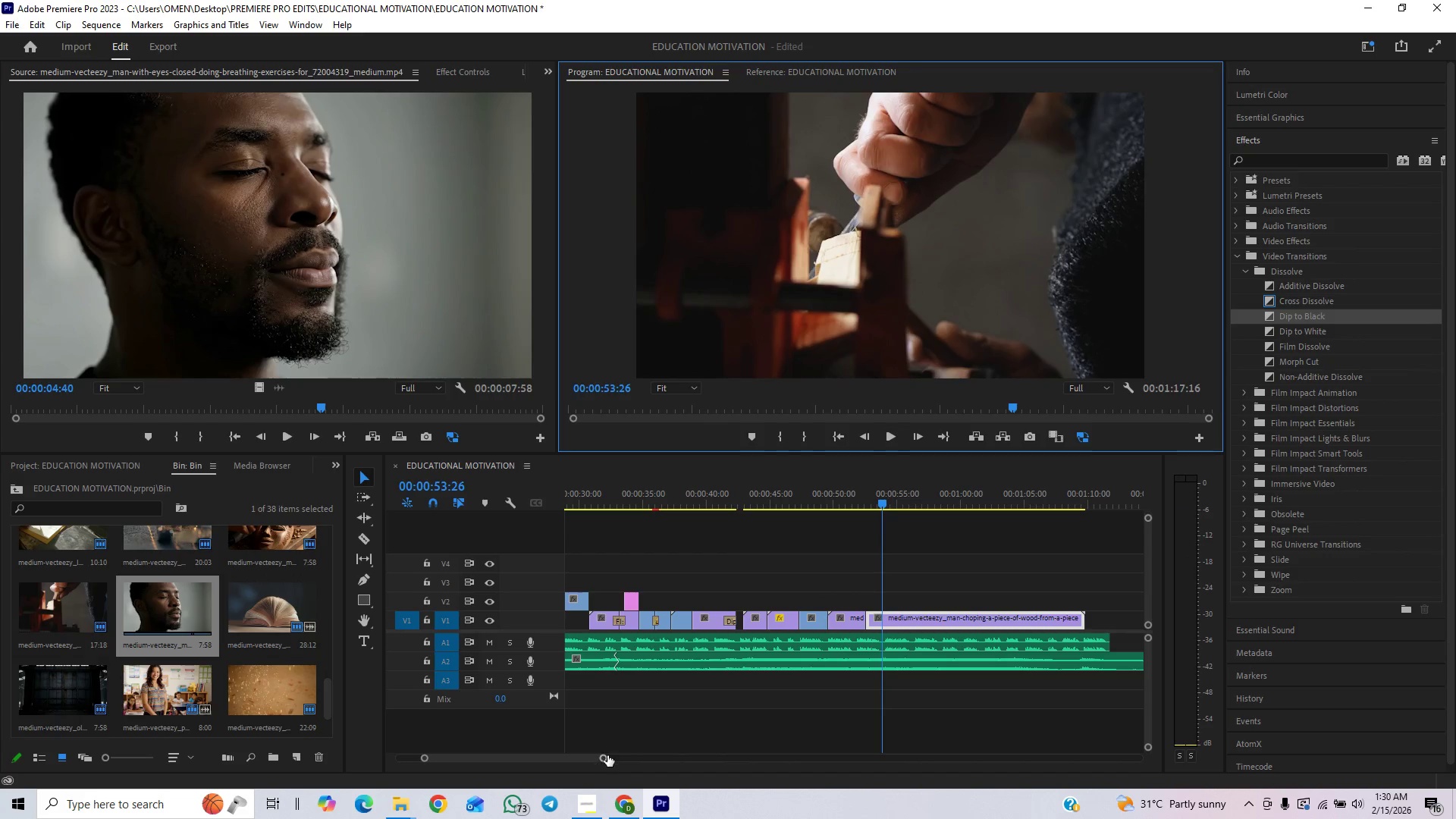 
left_click_drag(start_coordinate=[607, 756], to_coordinate=[565, 788])
 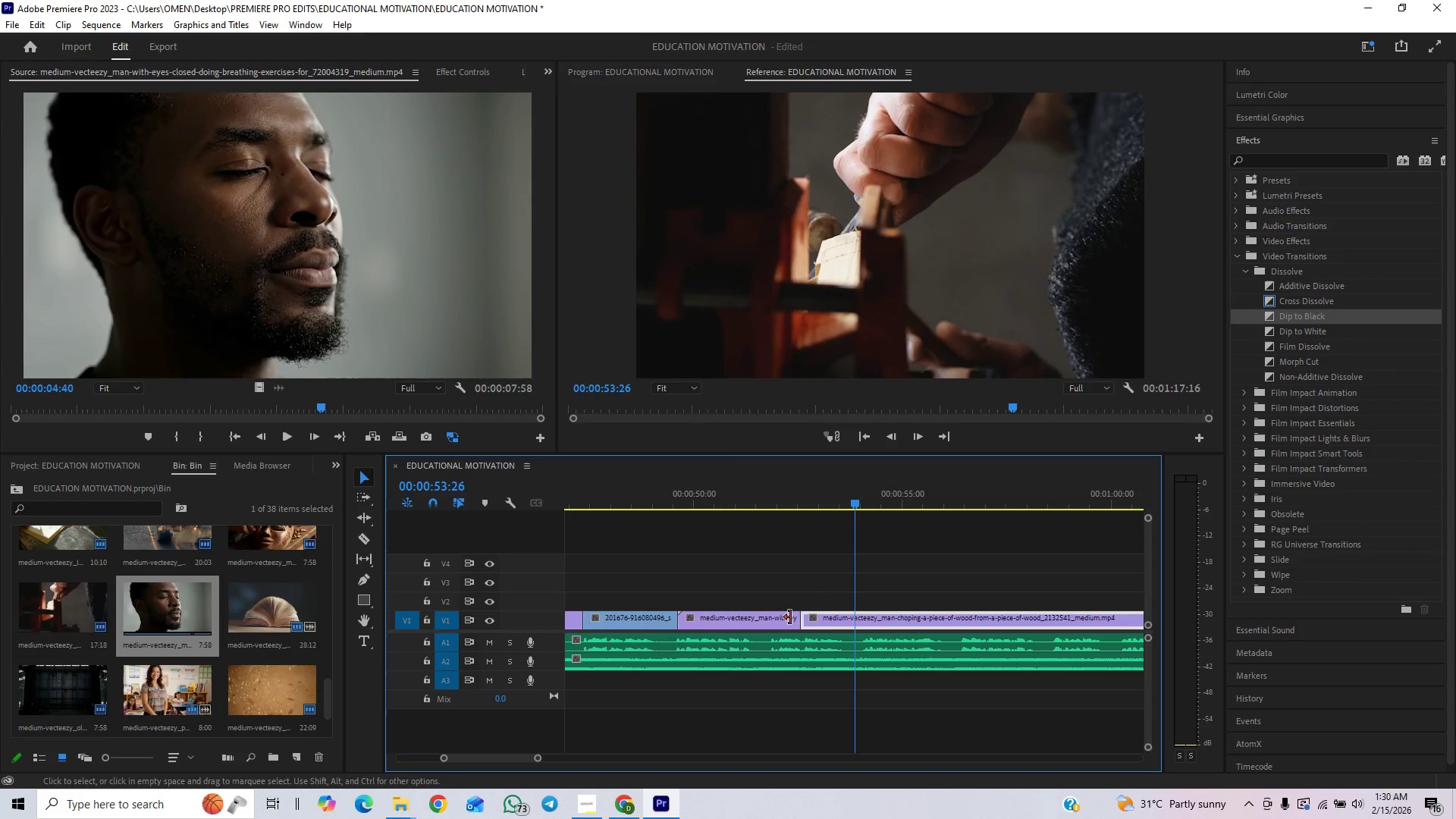 
left_click_drag(start_coordinate=[792, 615], to_coordinate=[756, 650])
 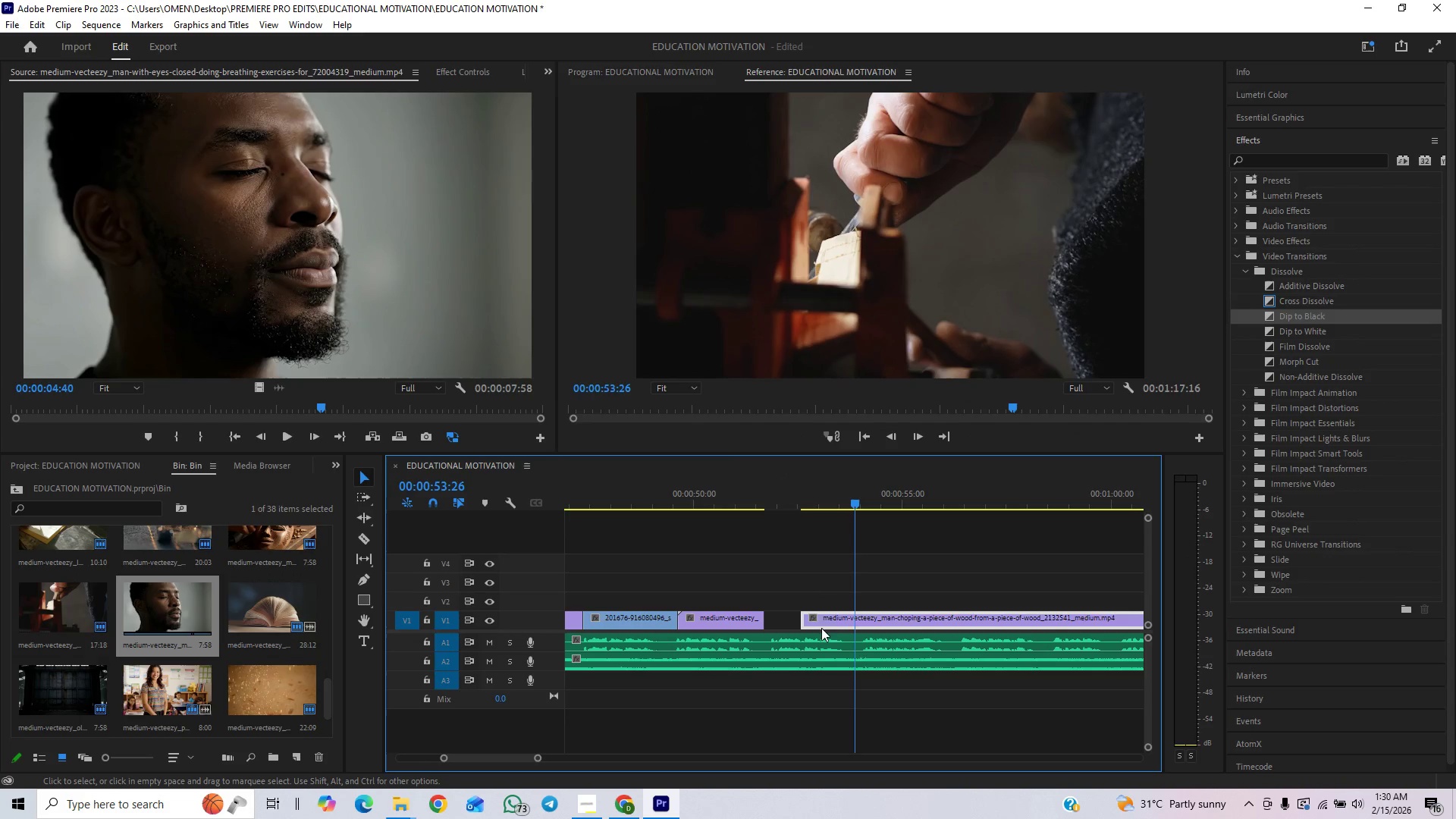 
left_click_drag(start_coordinate=[832, 623], to_coordinate=[799, 632])
 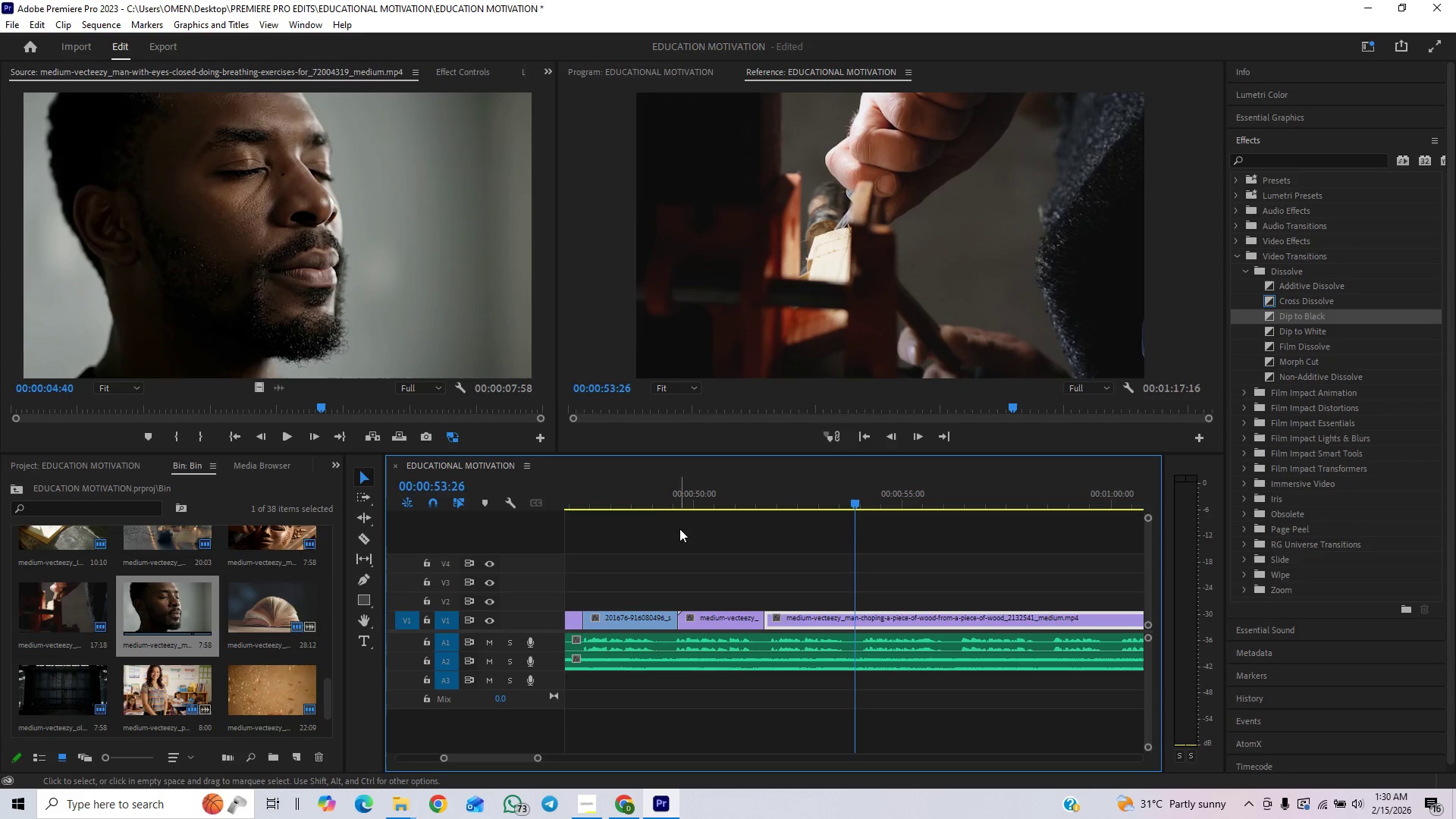 
left_click([661, 498])
 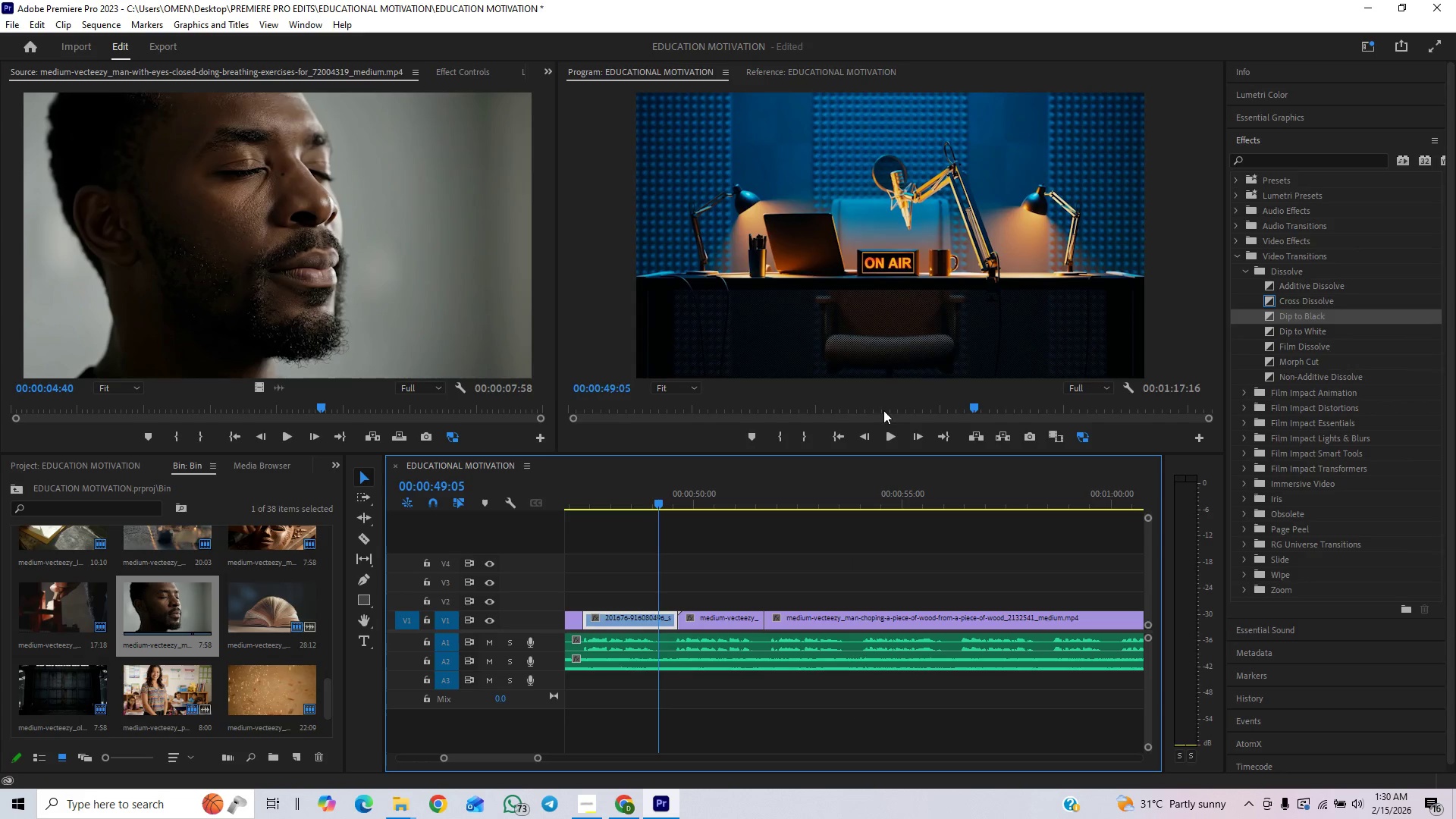 
left_click([883, 431])
 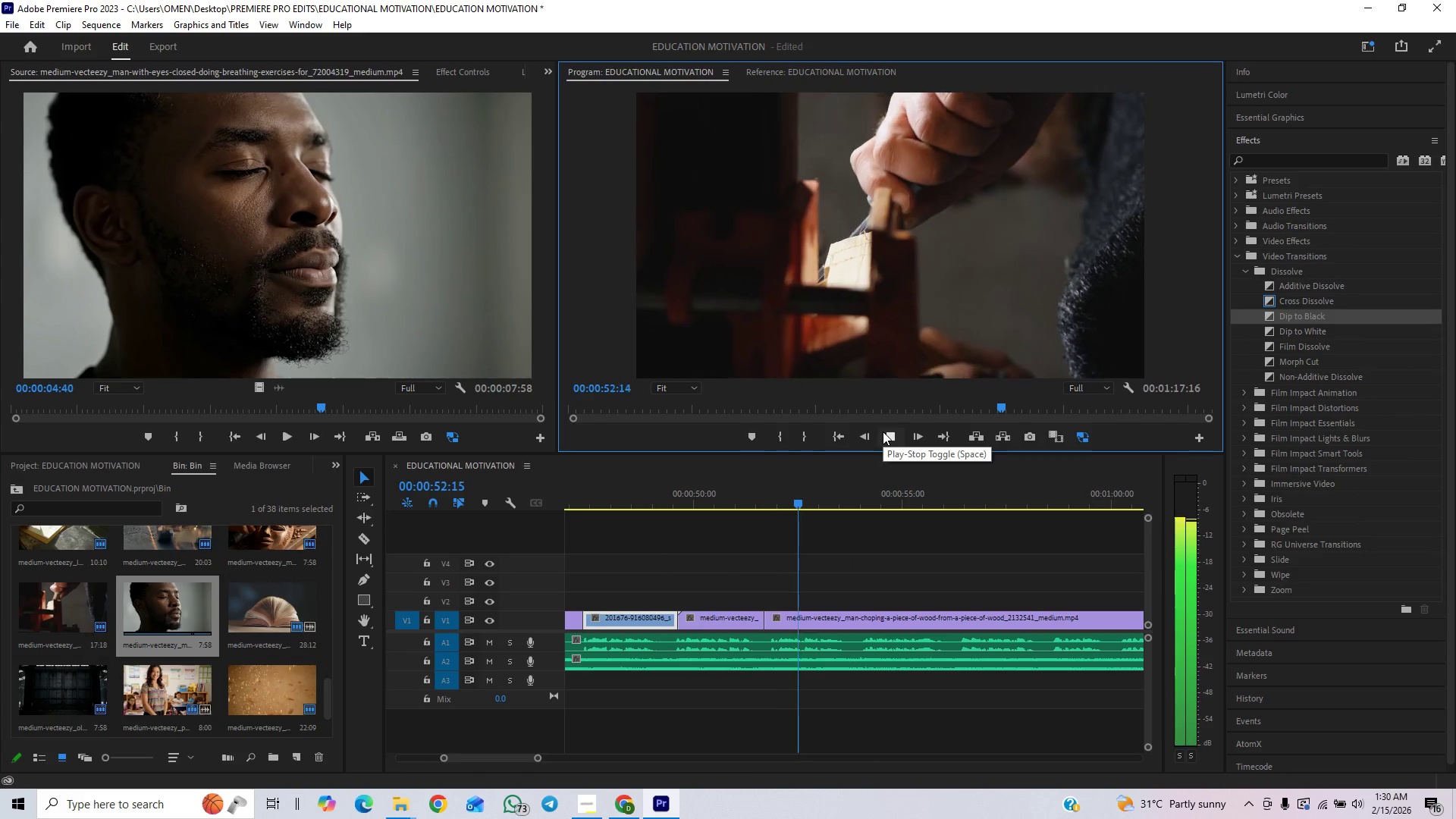 
left_click([892, 433])
 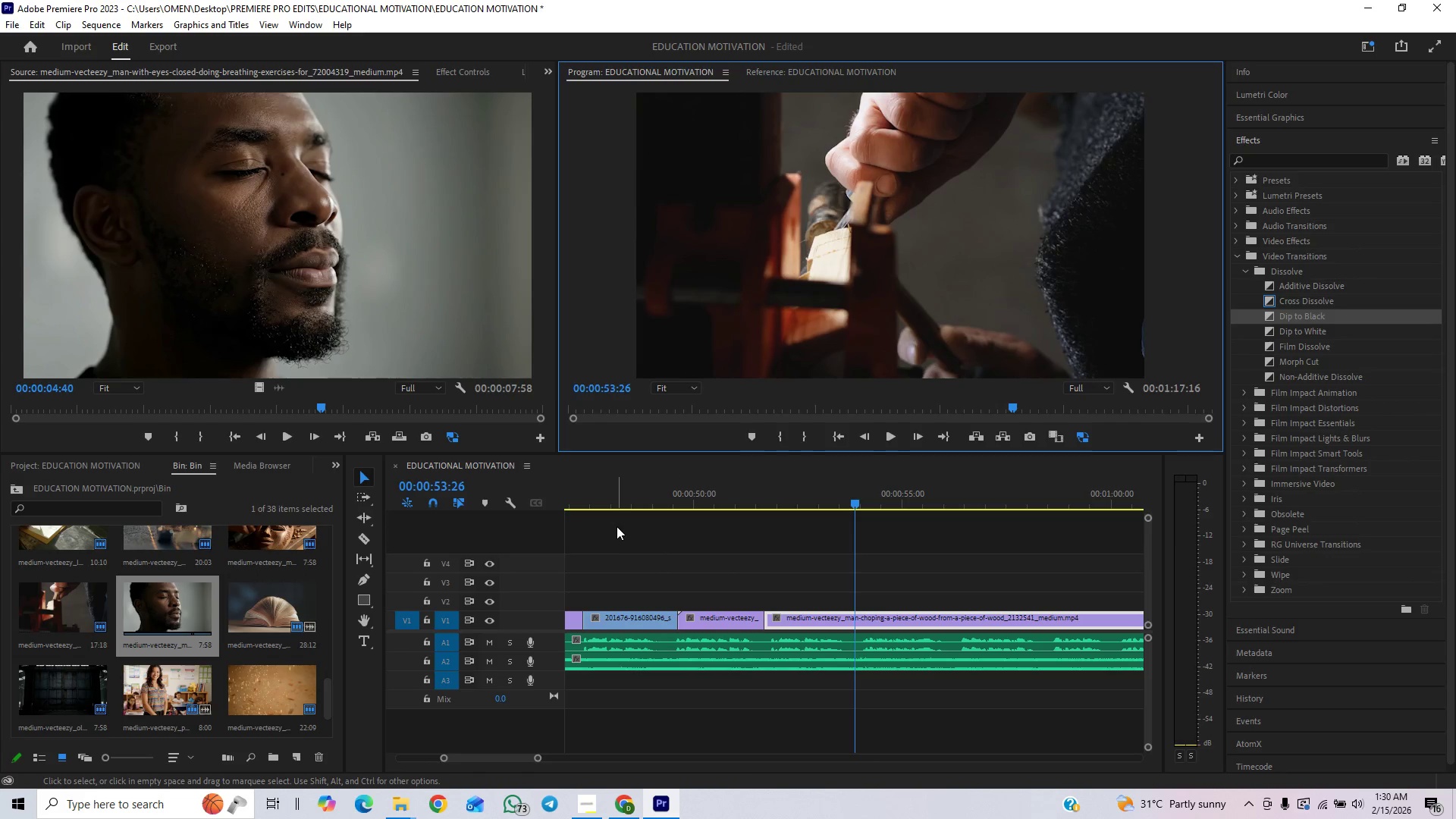 
left_click([620, 504])
 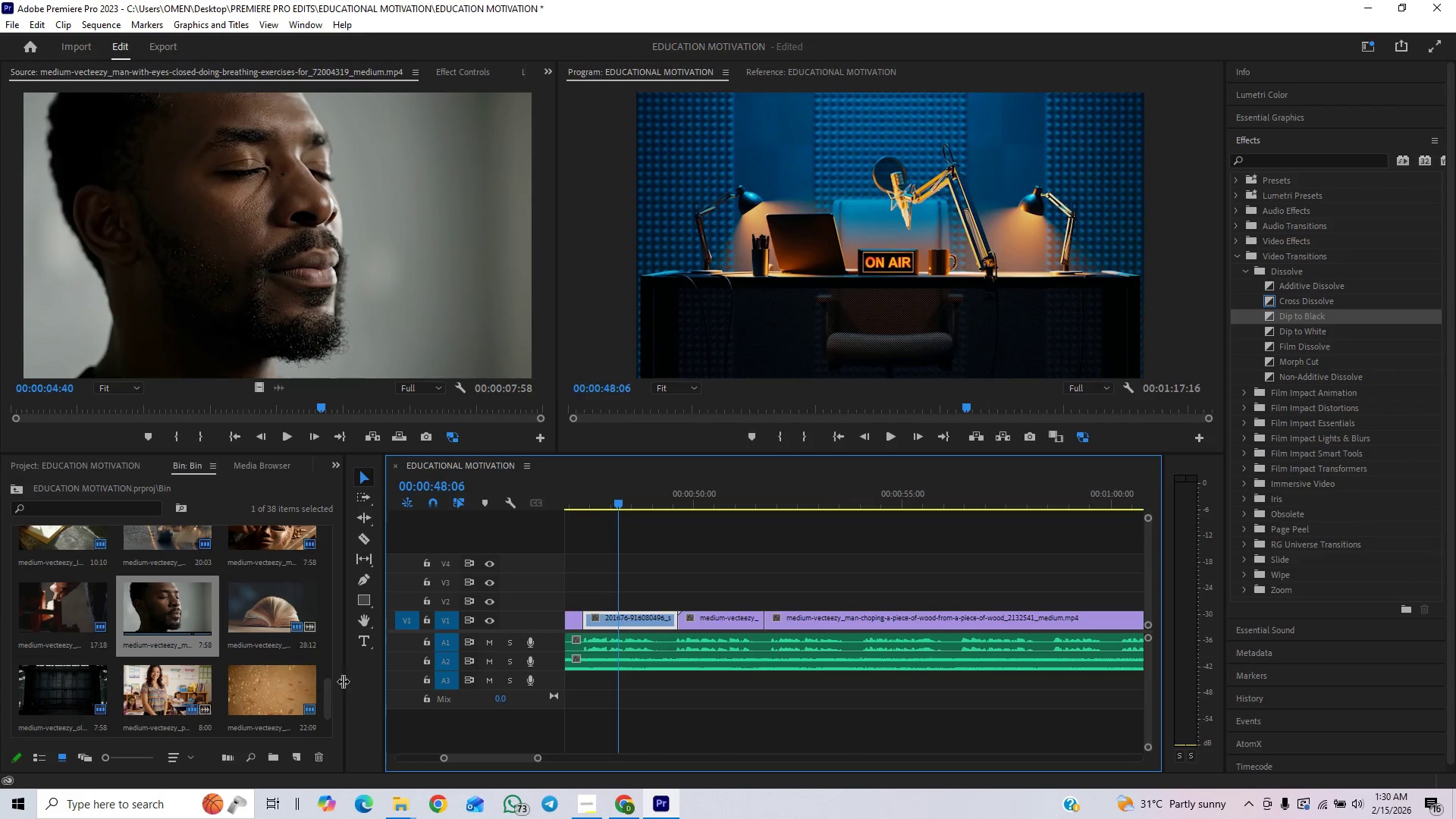 
left_click([323, 700])
 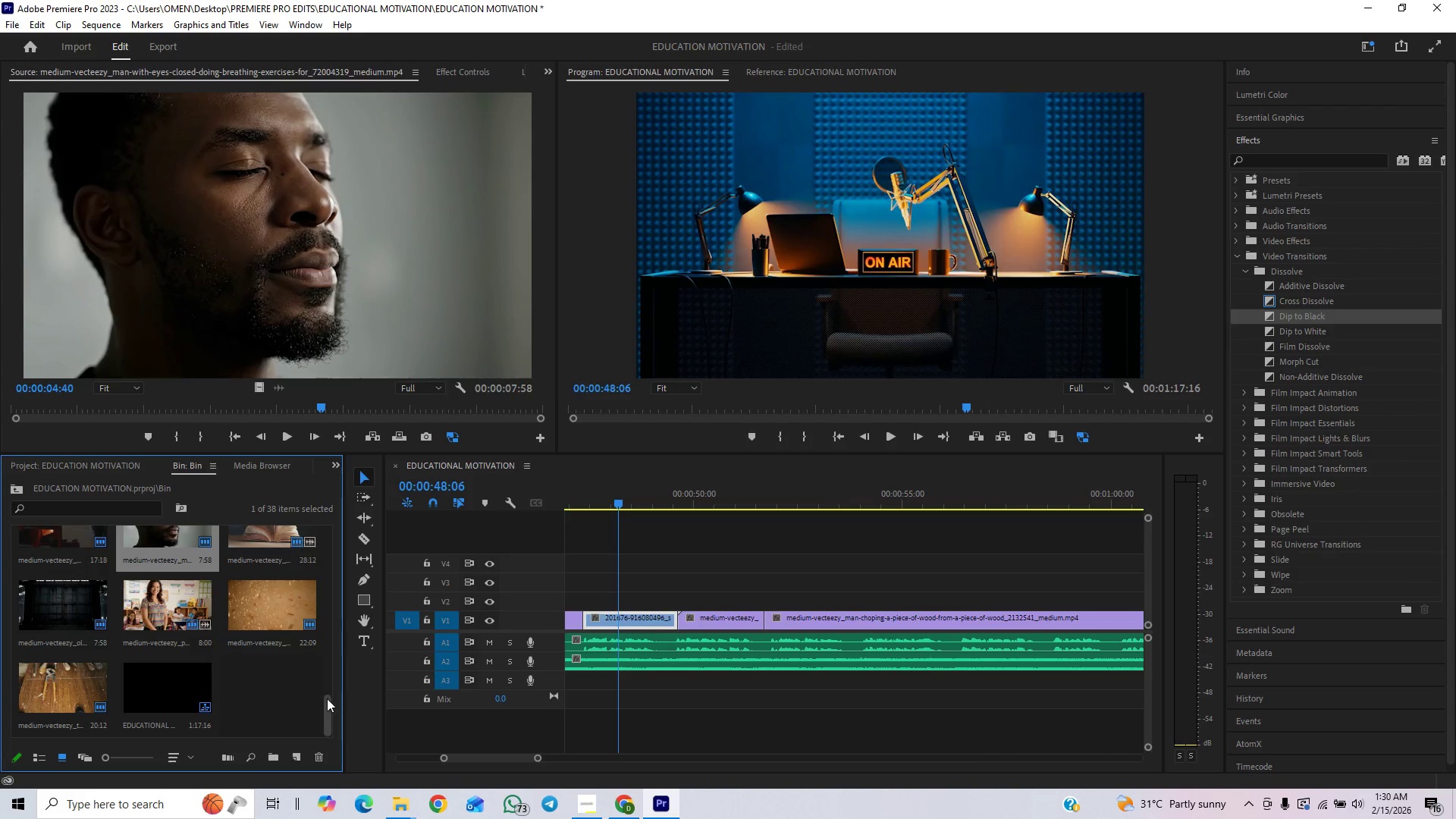 
left_click_drag(start_coordinate=[328, 698], to_coordinate=[378, 517])
 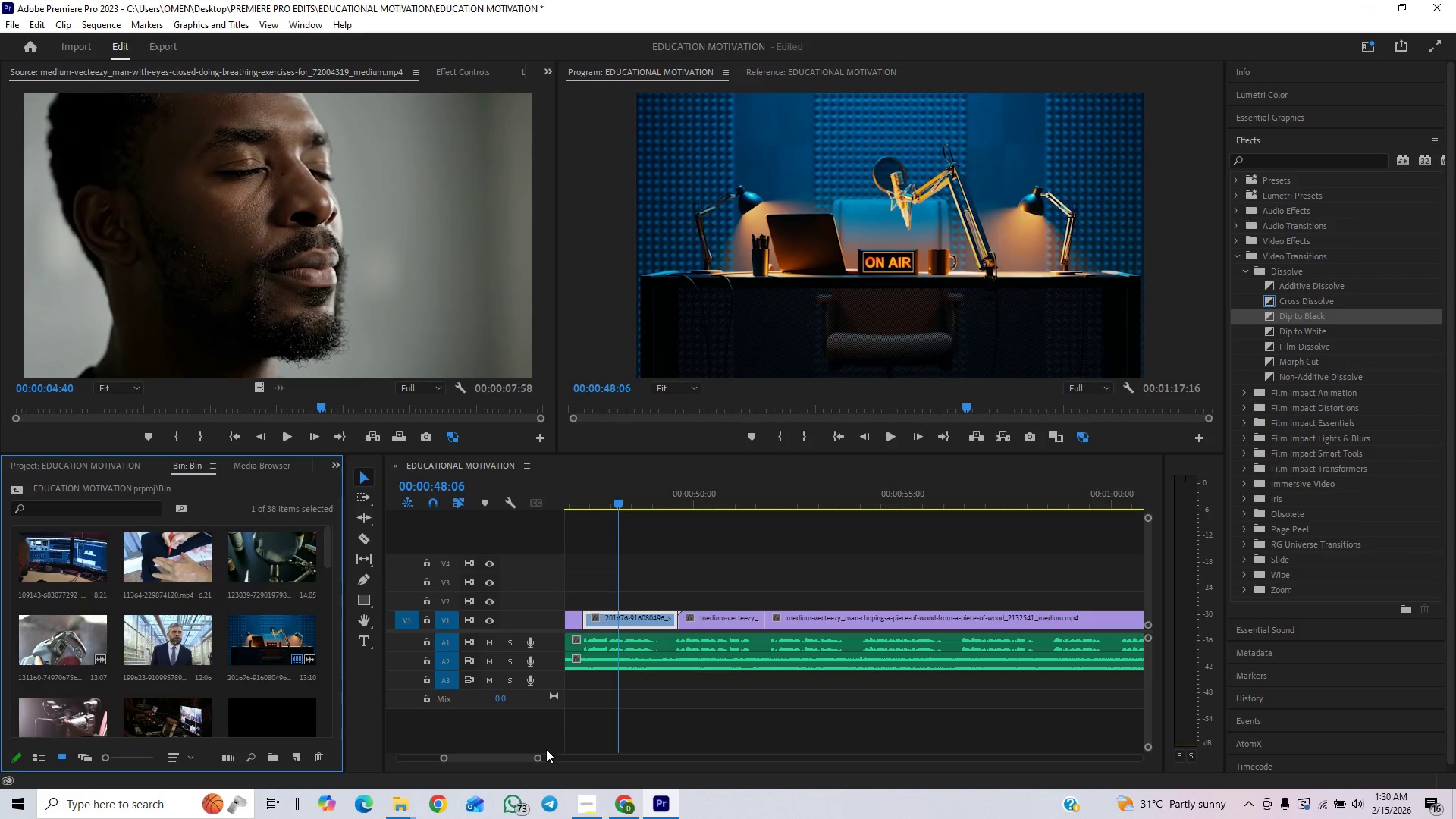 
left_click_drag(start_coordinate=[533, 754], to_coordinate=[545, 752])
 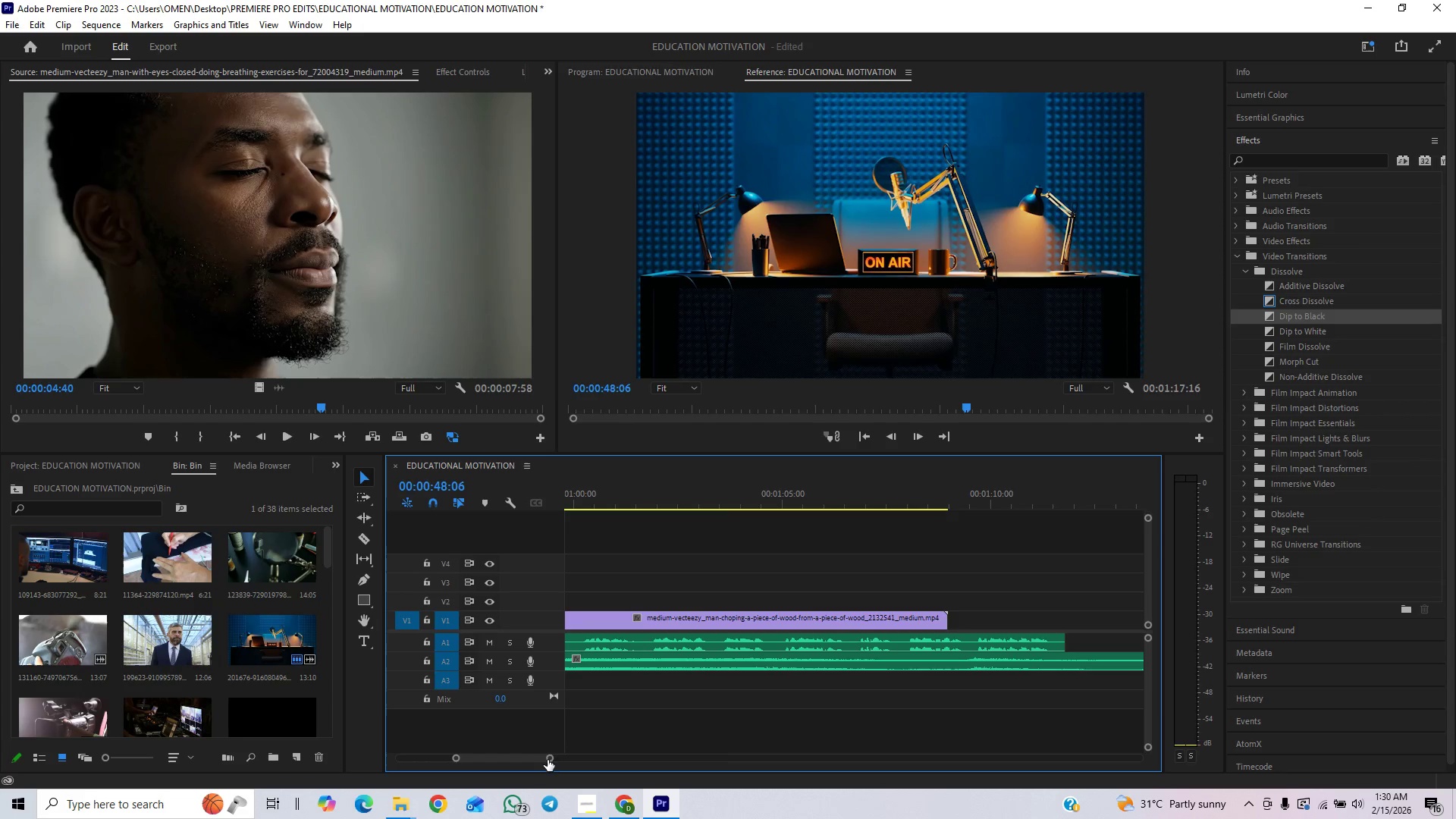 
left_click_drag(start_coordinate=[551, 759], to_coordinate=[585, 745])
 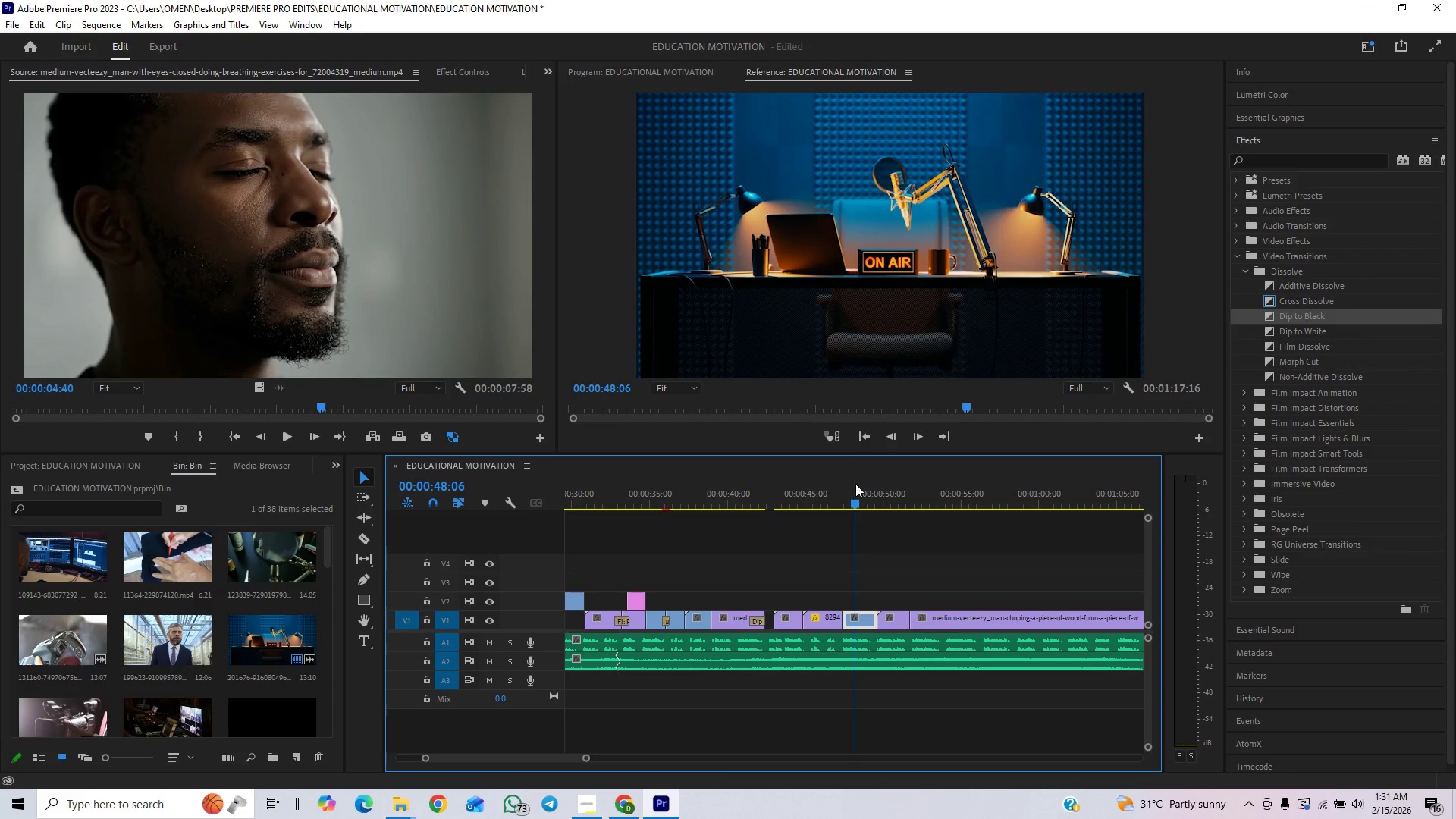 
left_click_drag(start_coordinate=[852, 499], to_coordinate=[843, 507])
 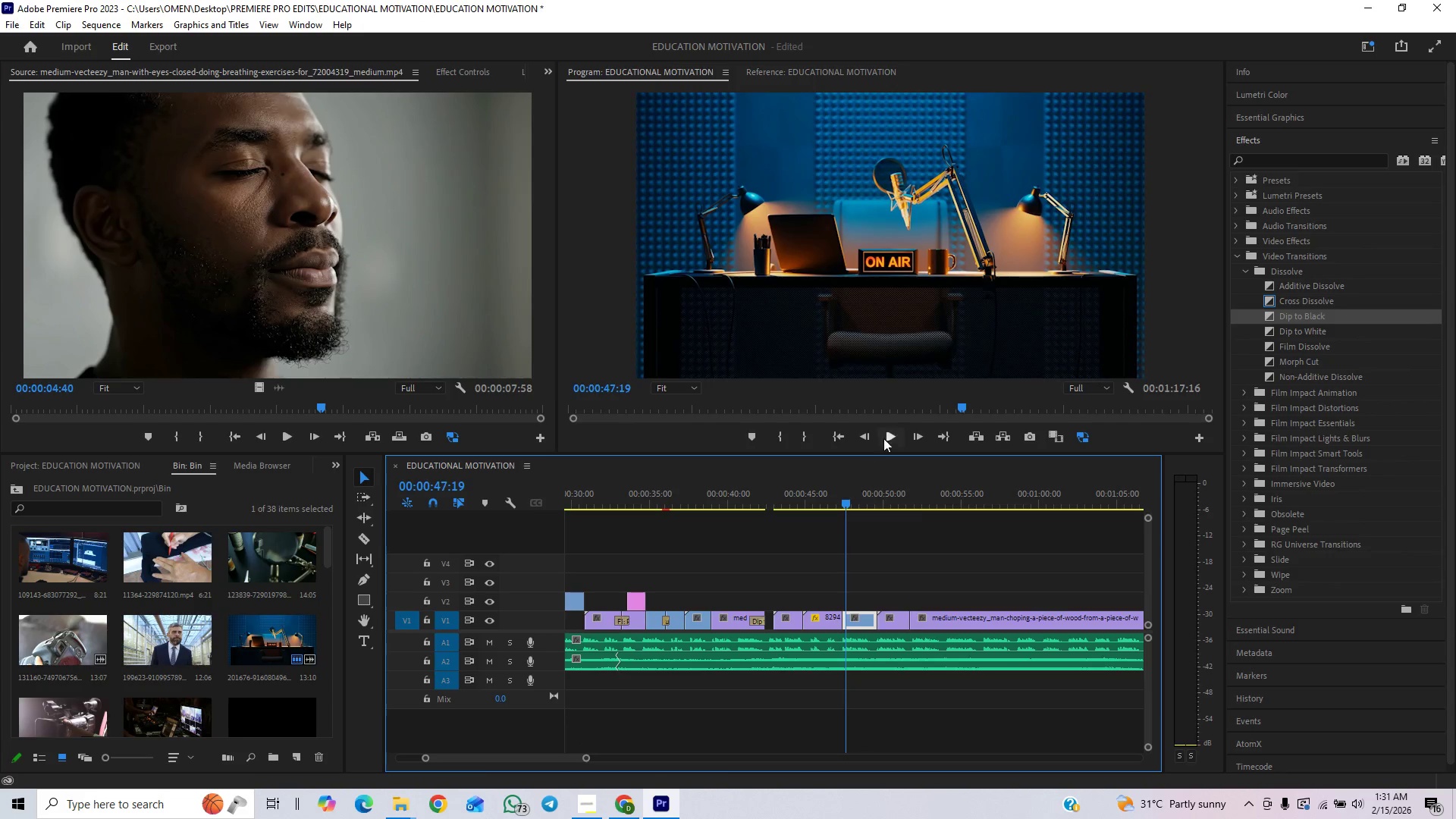 
left_click([889, 435])
 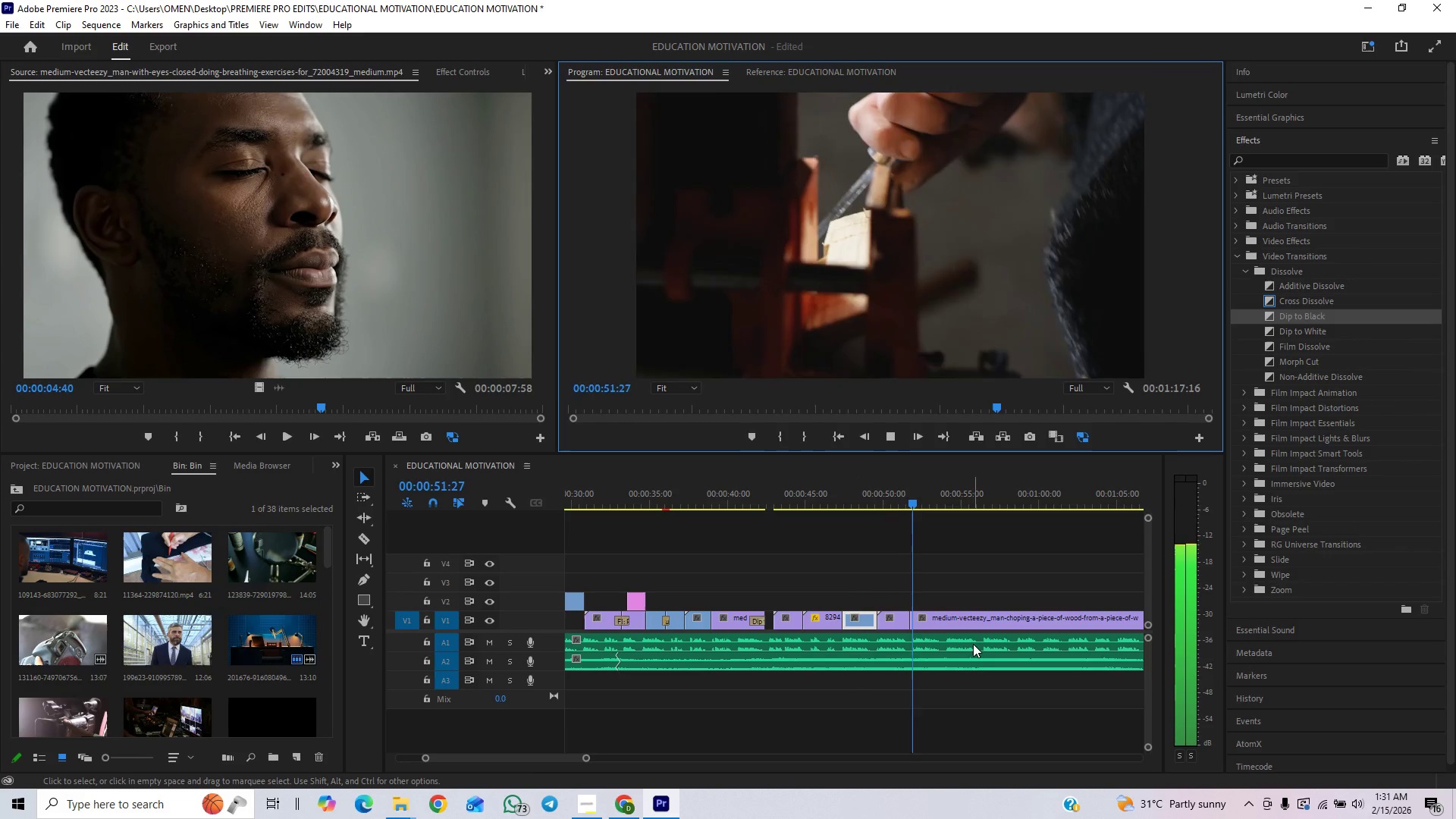 
wait(6.08)
 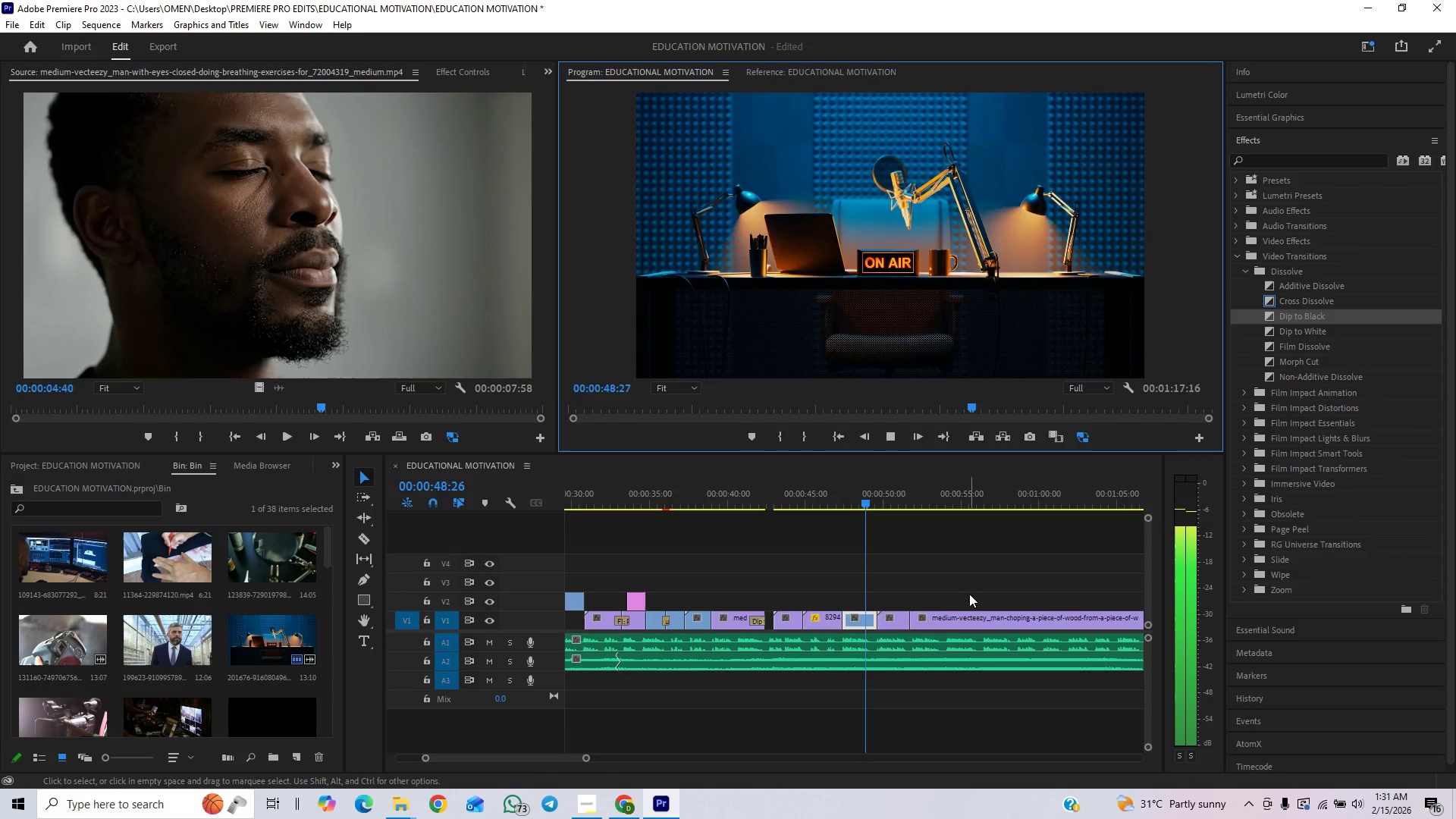 
left_click_drag(start_coordinate=[588, 757], to_coordinate=[616, 752])
 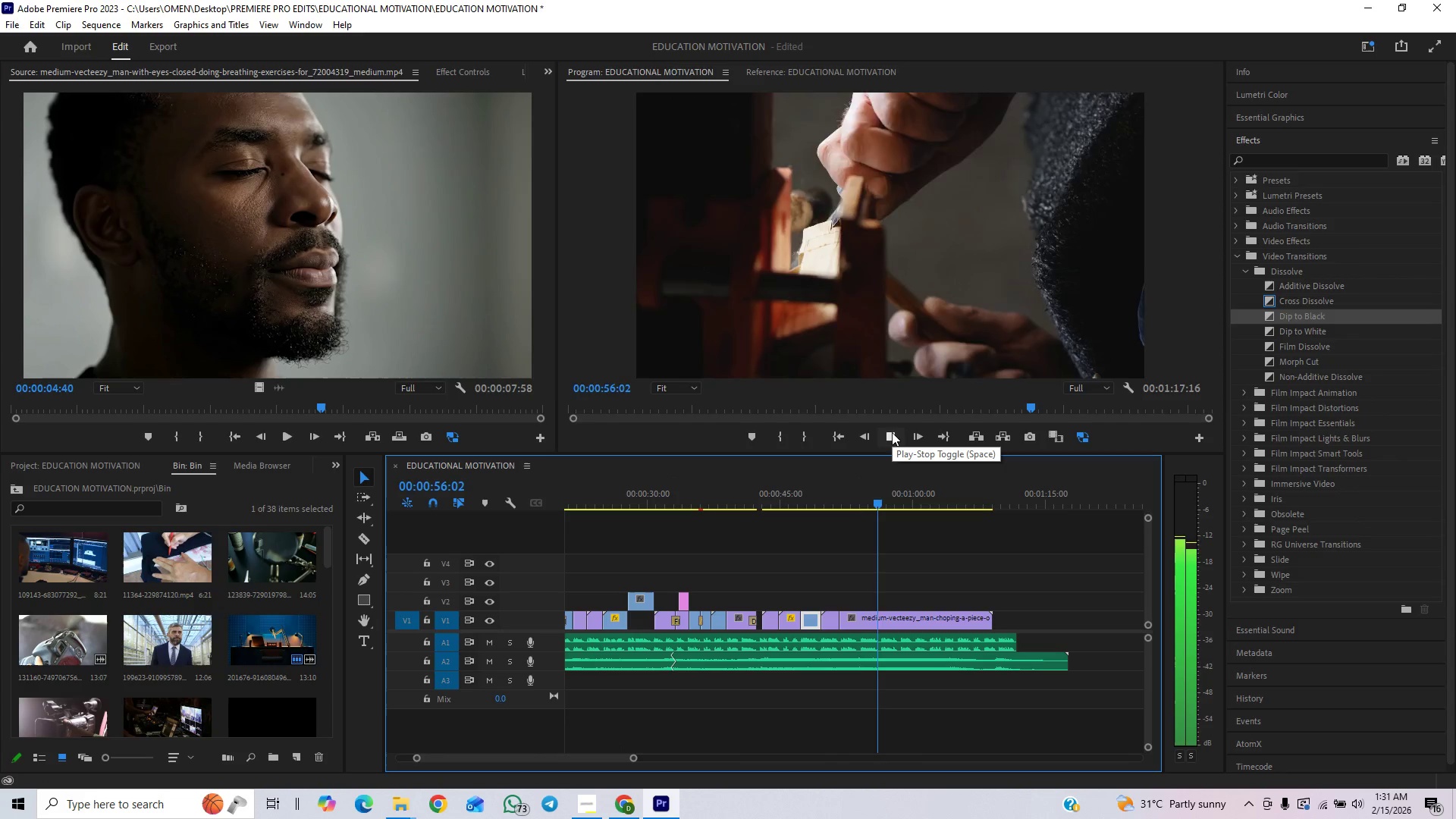 
left_click([890, 432])
 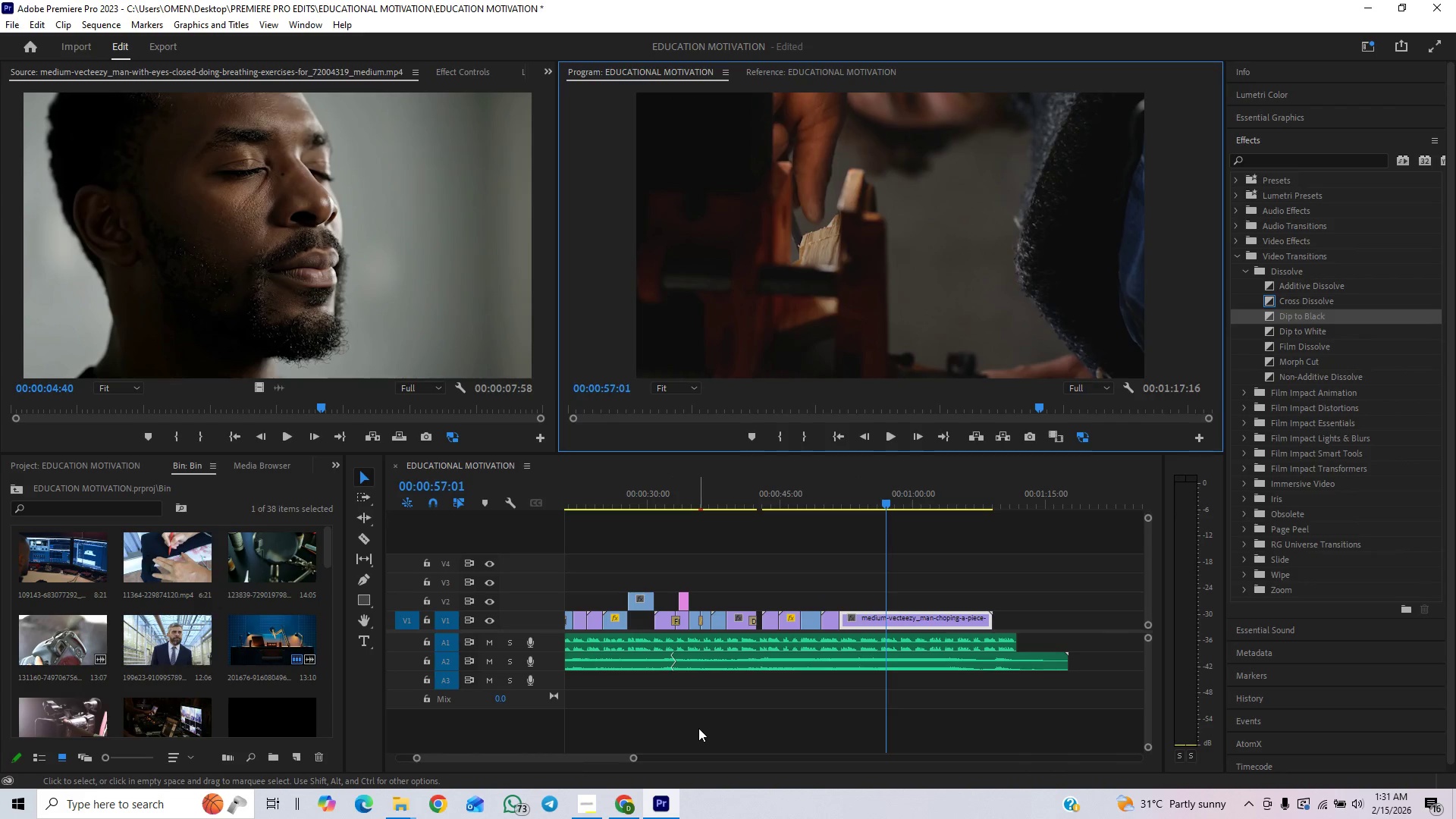 
wait(9.38)
 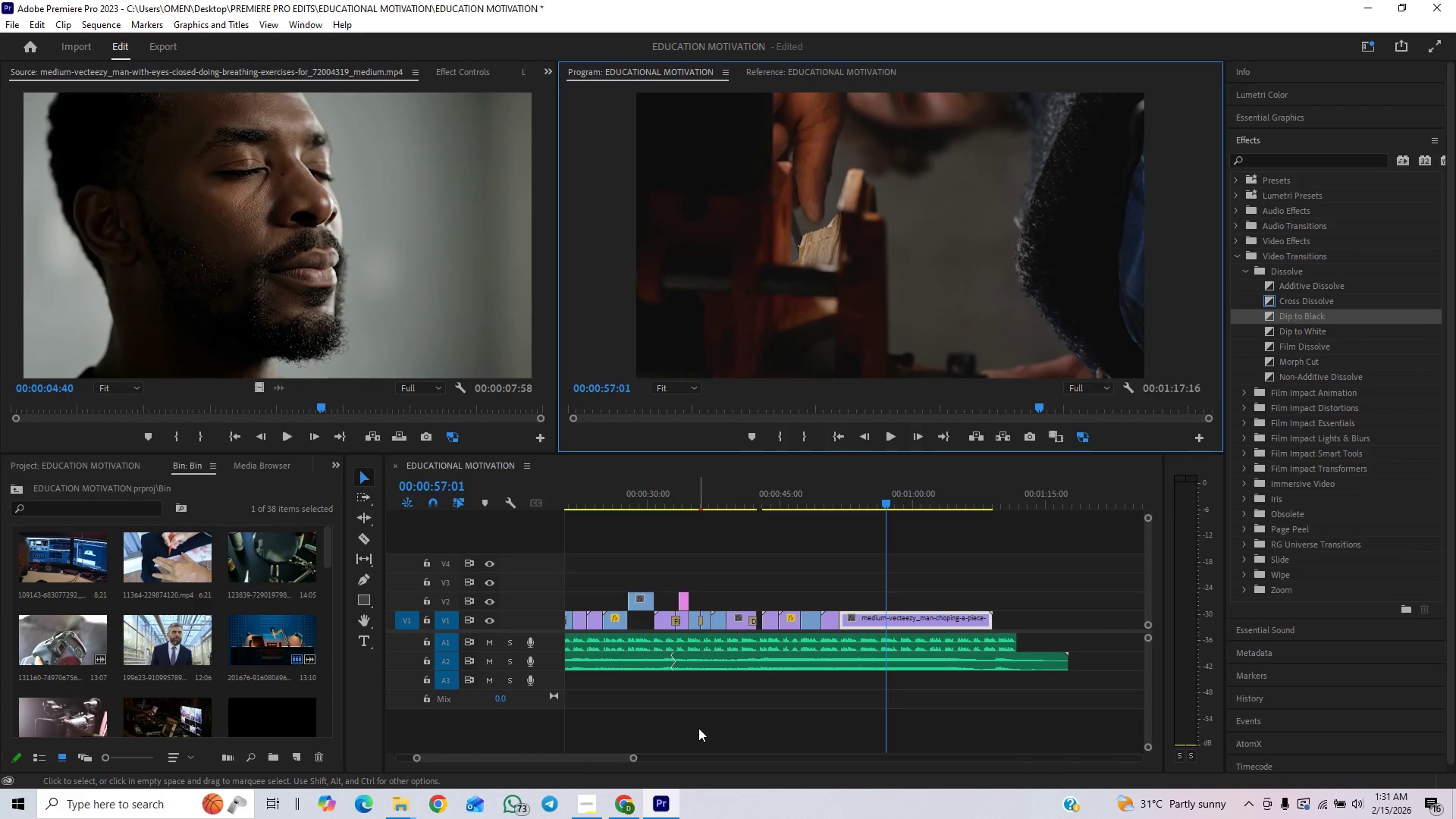 
left_click([883, 431])
 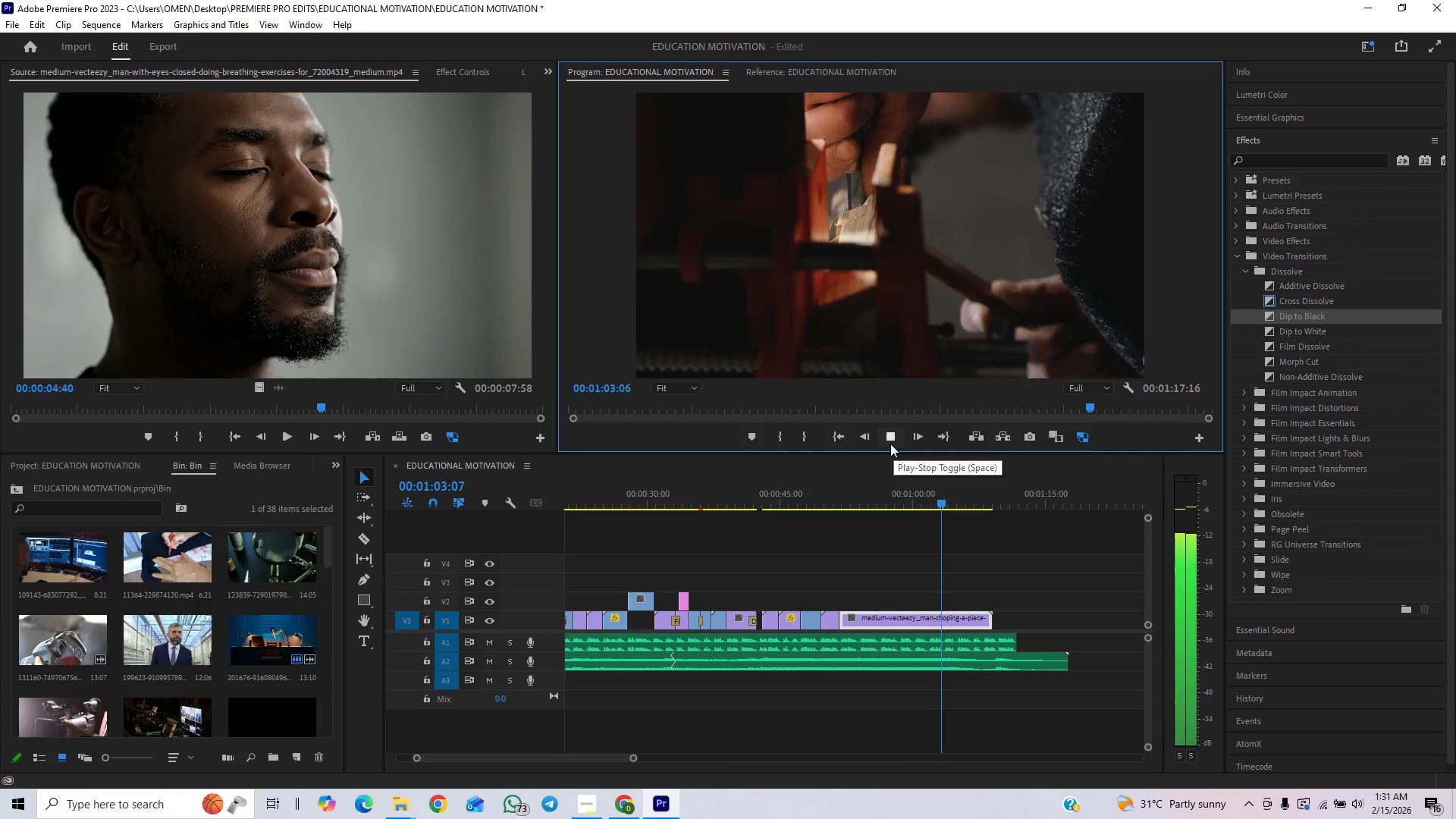 
wait(11.36)
 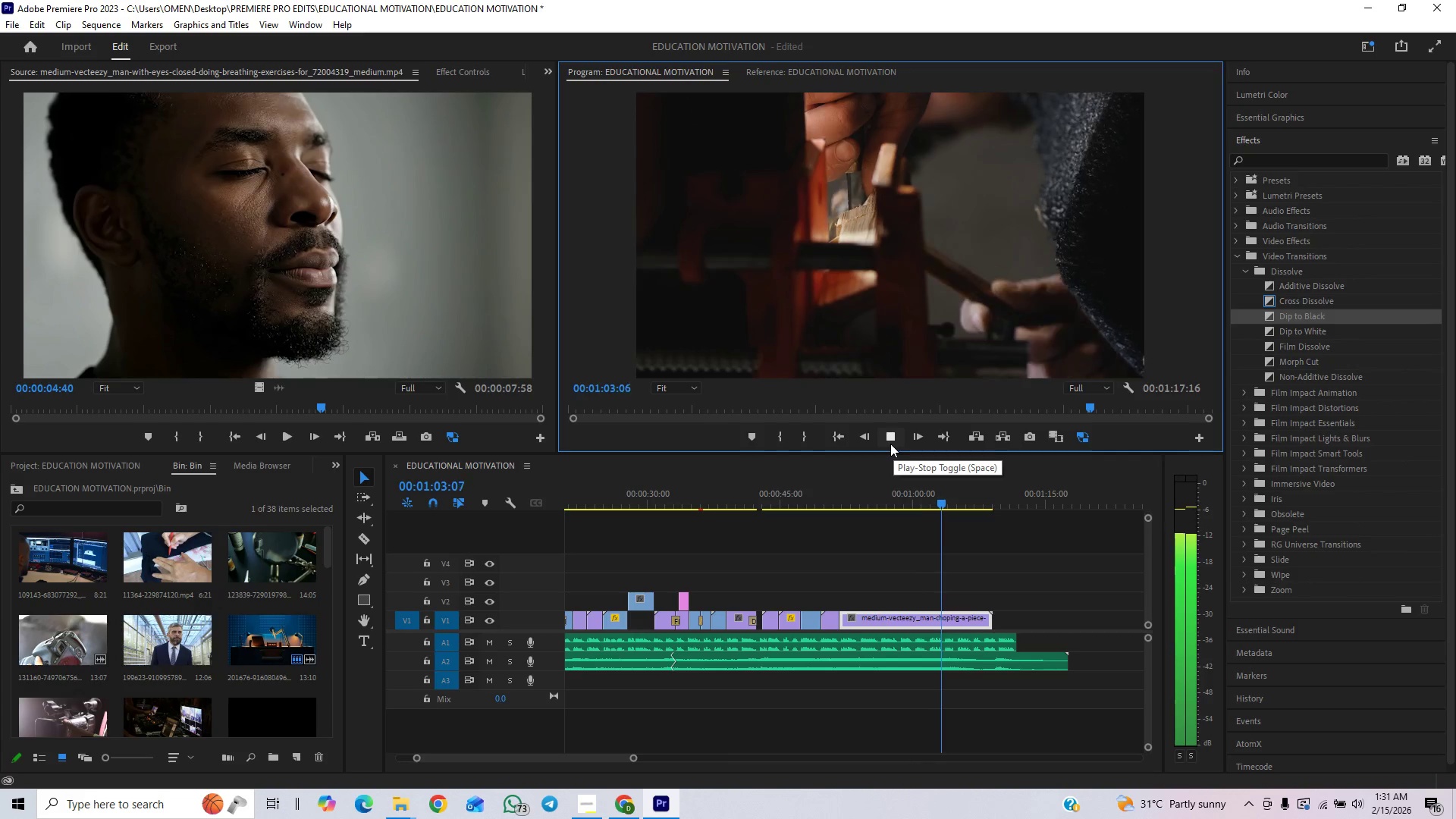 
left_click([889, 440])
 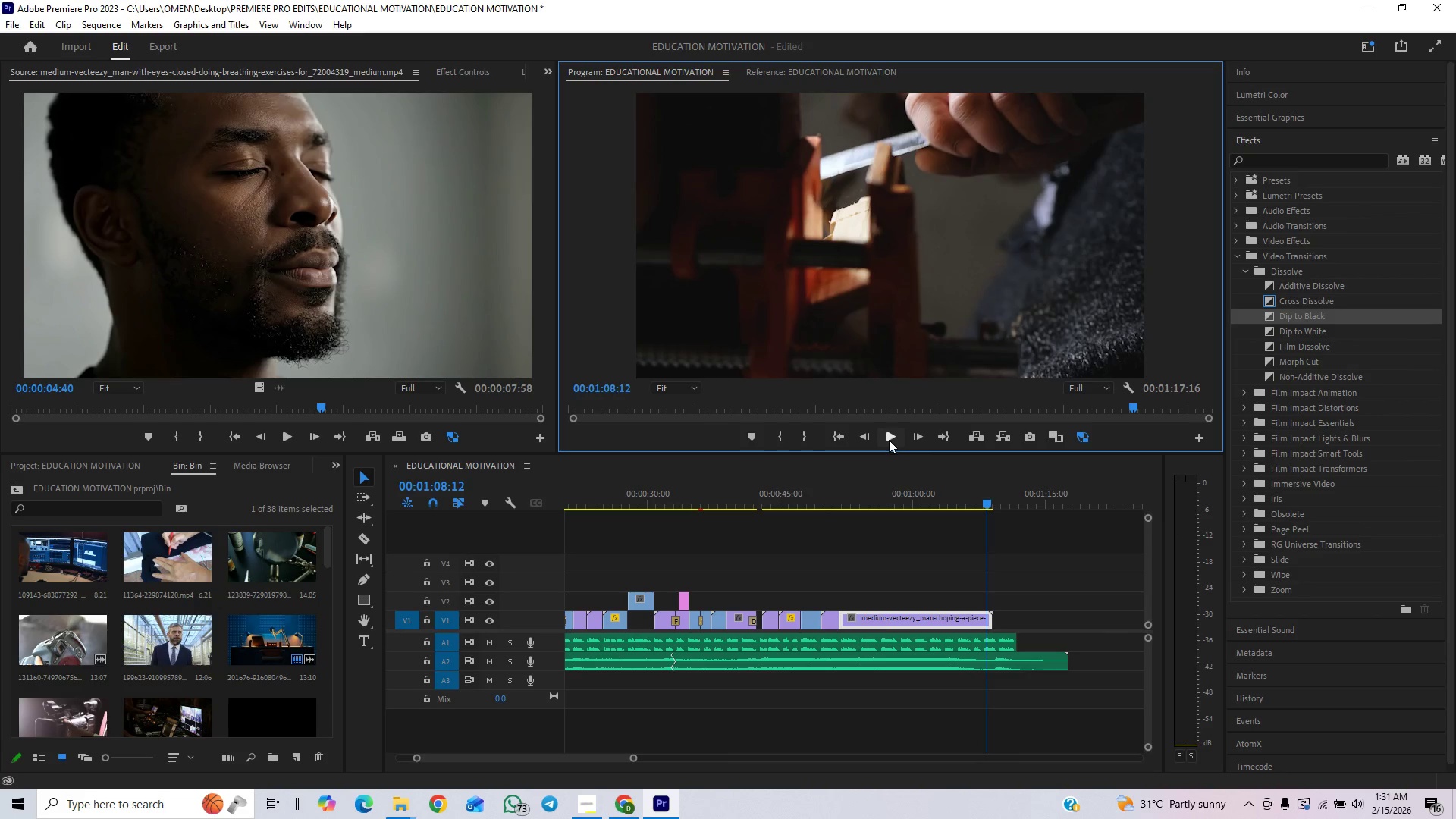 
left_click([889, 440])
 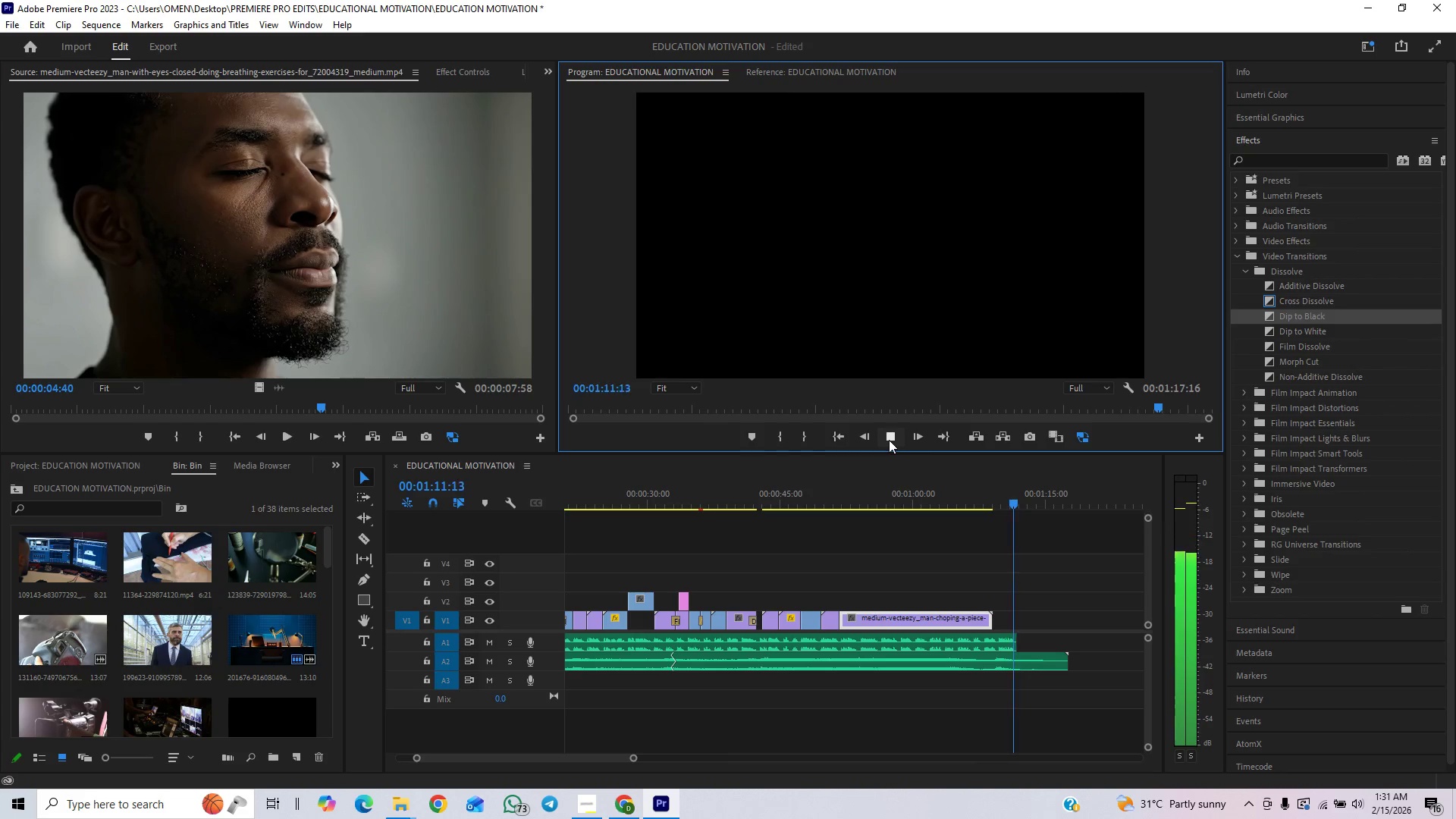 
left_click([889, 440])
 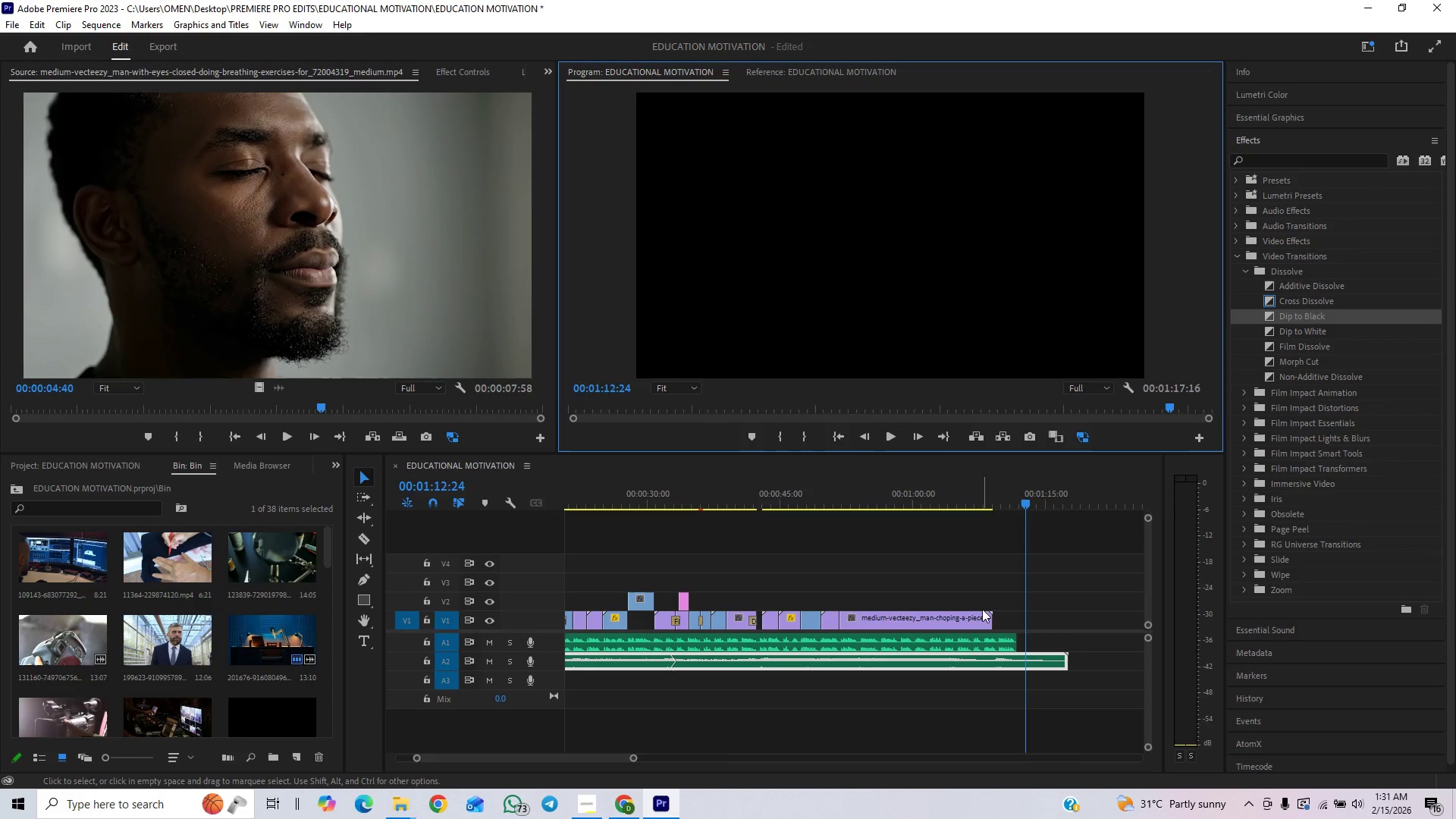 
left_click_drag(start_coordinate=[990, 613], to_coordinate=[866, 648])
 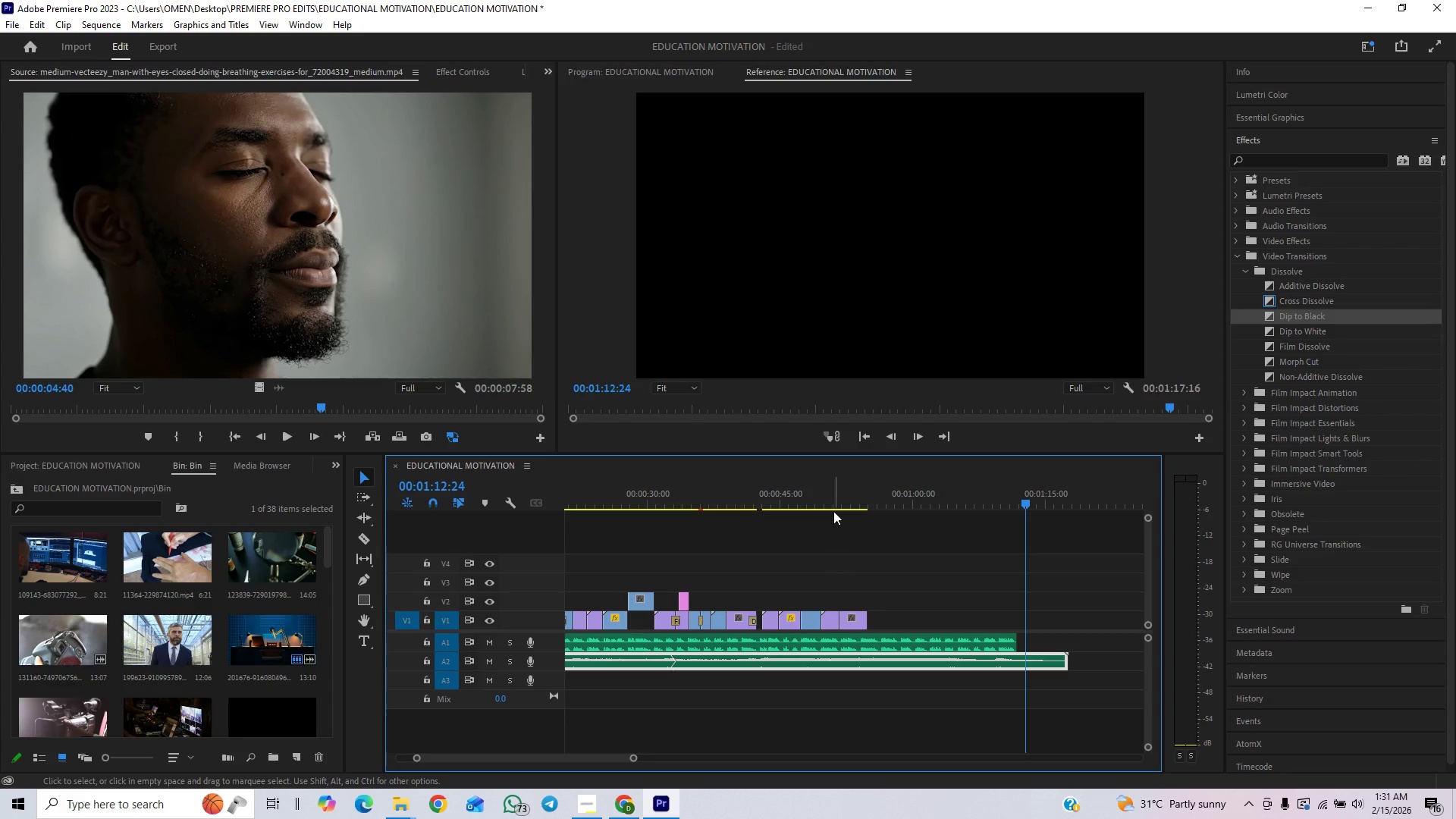 
left_click([832, 505])
 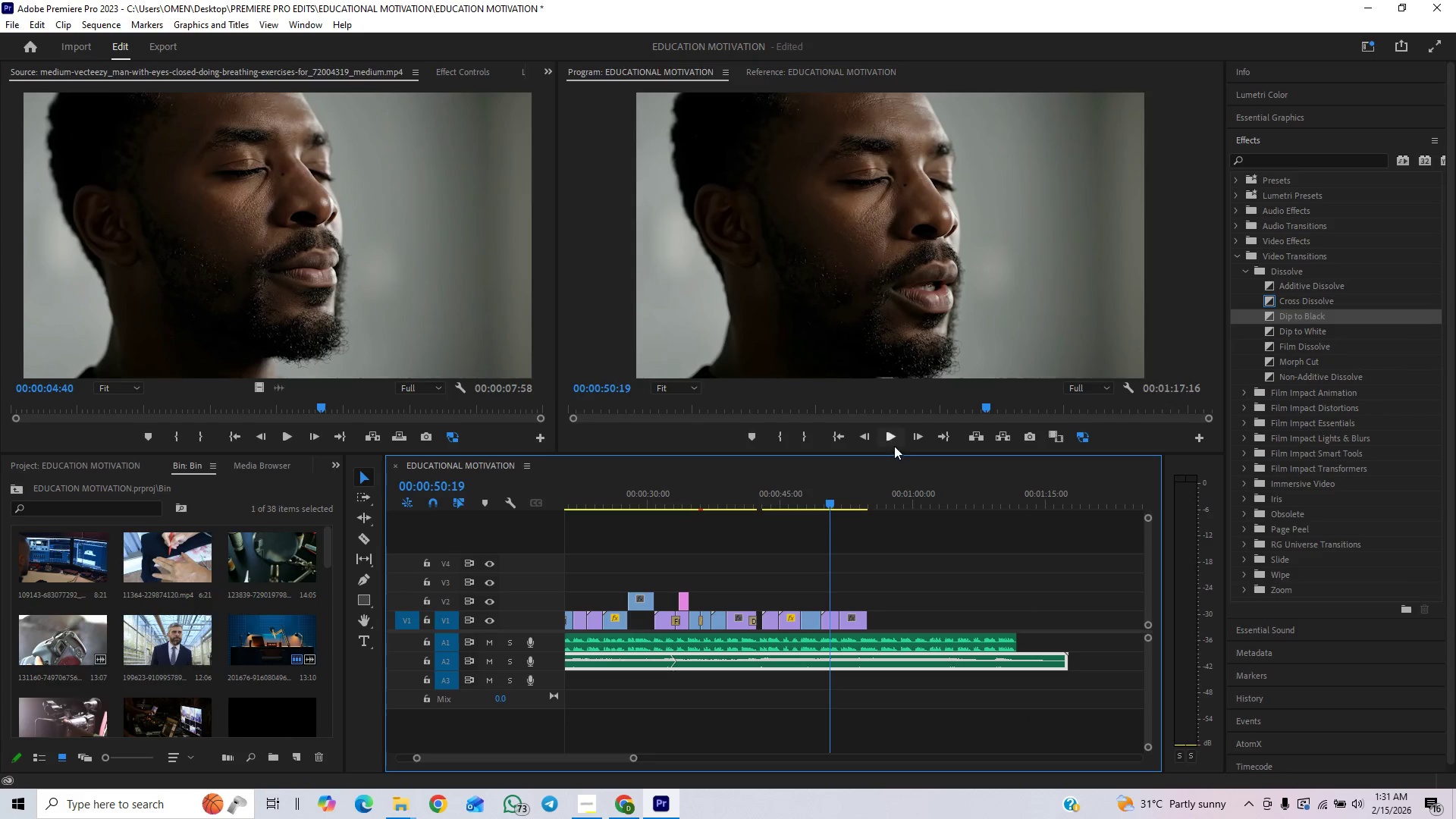 
left_click([890, 437])
 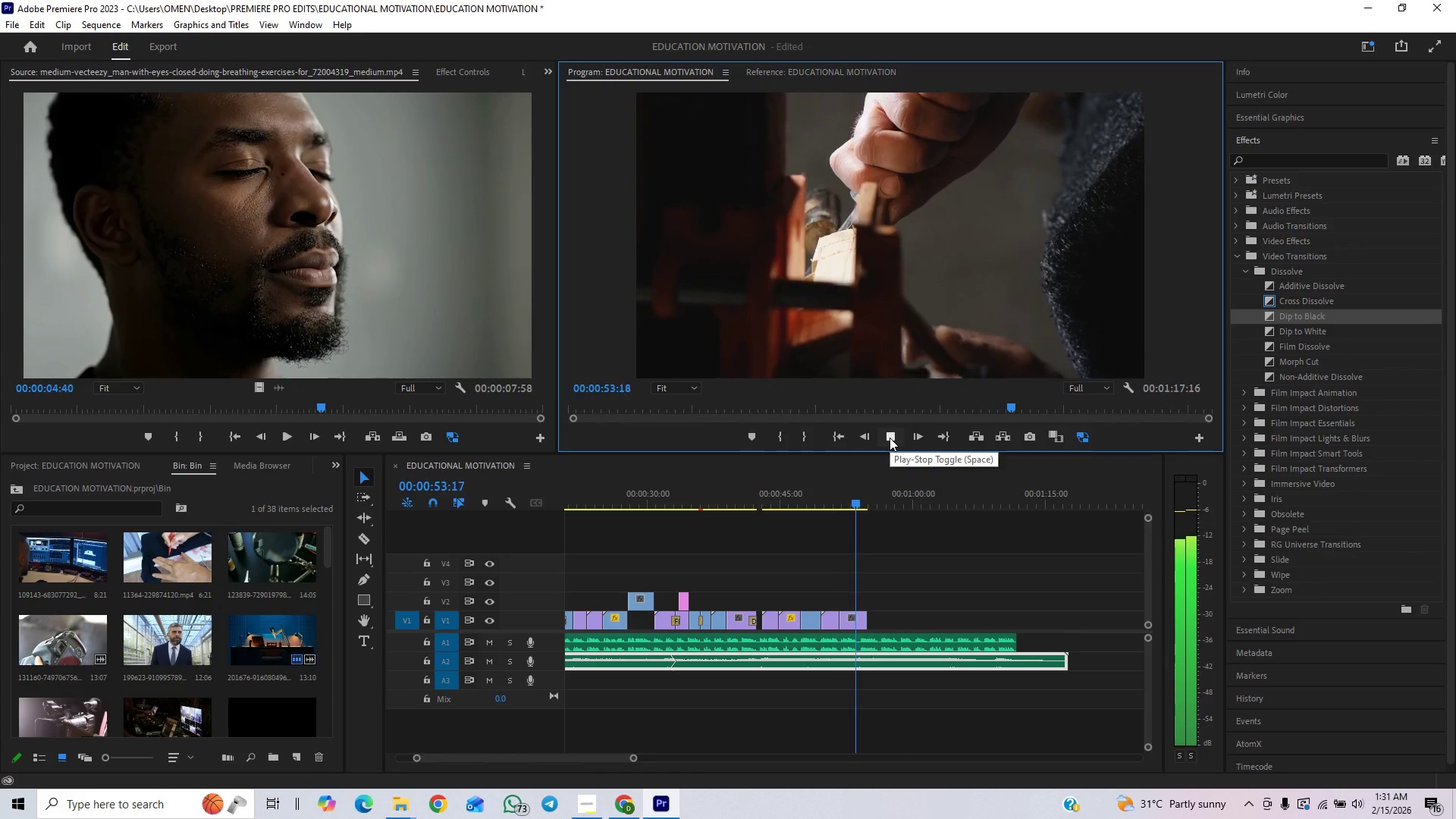 
left_click([890, 438])
 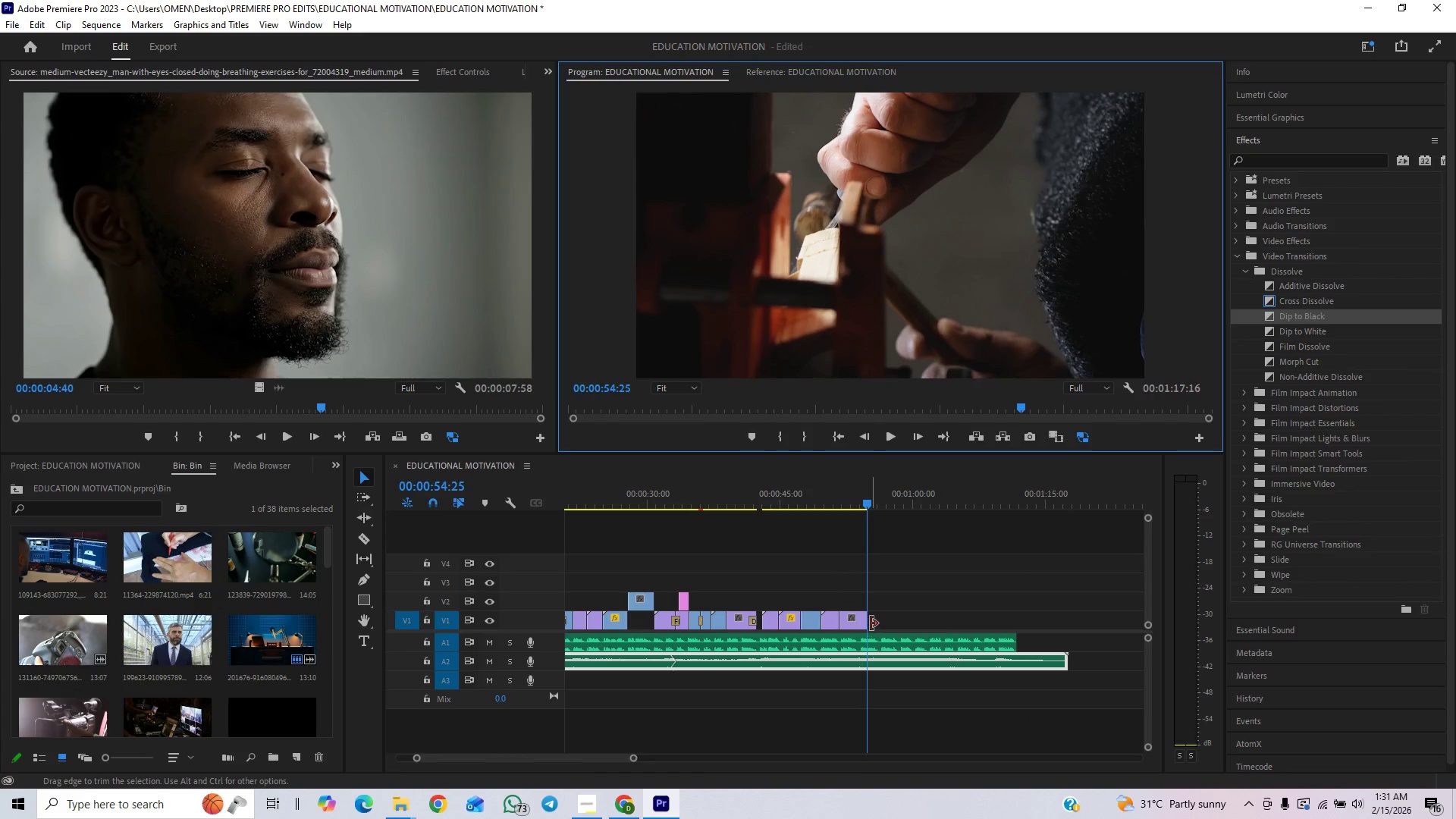 
left_click_drag(start_coordinate=[871, 623], to_coordinate=[864, 631])
 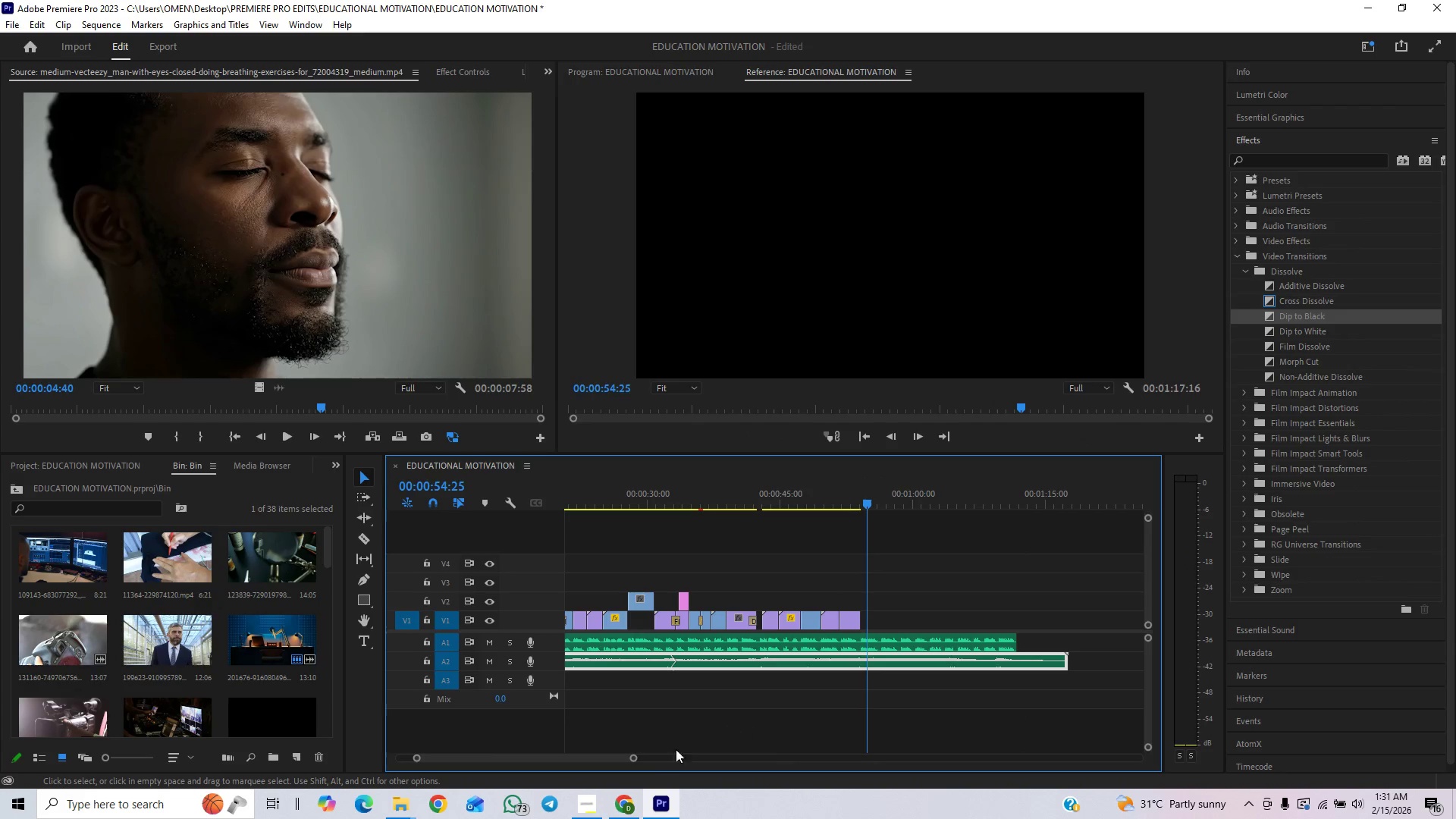 
left_click_drag(start_coordinate=[634, 761], to_coordinate=[596, 775])
 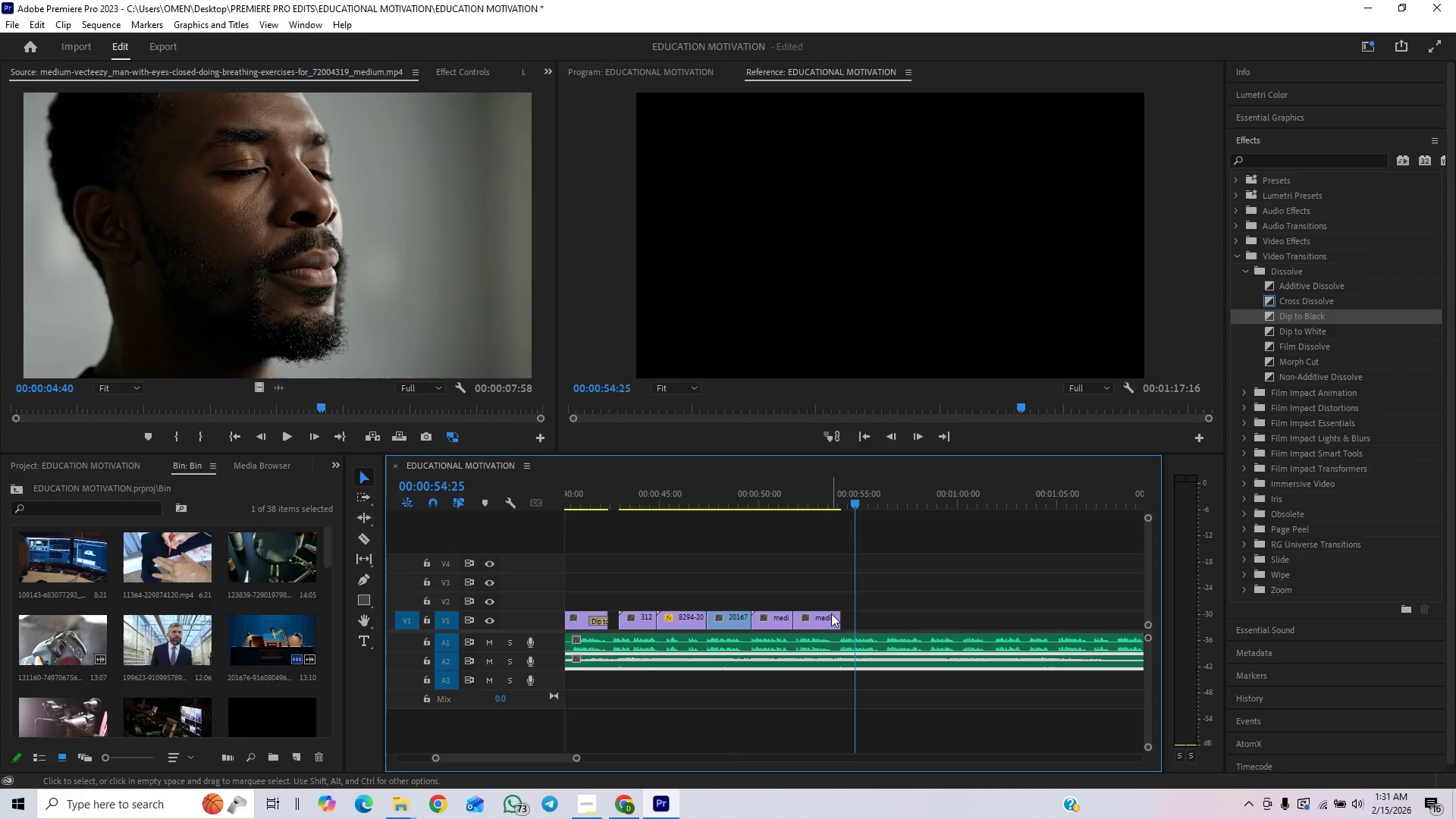 
left_click_drag(start_coordinate=[836, 616], to_coordinate=[831, 627])
 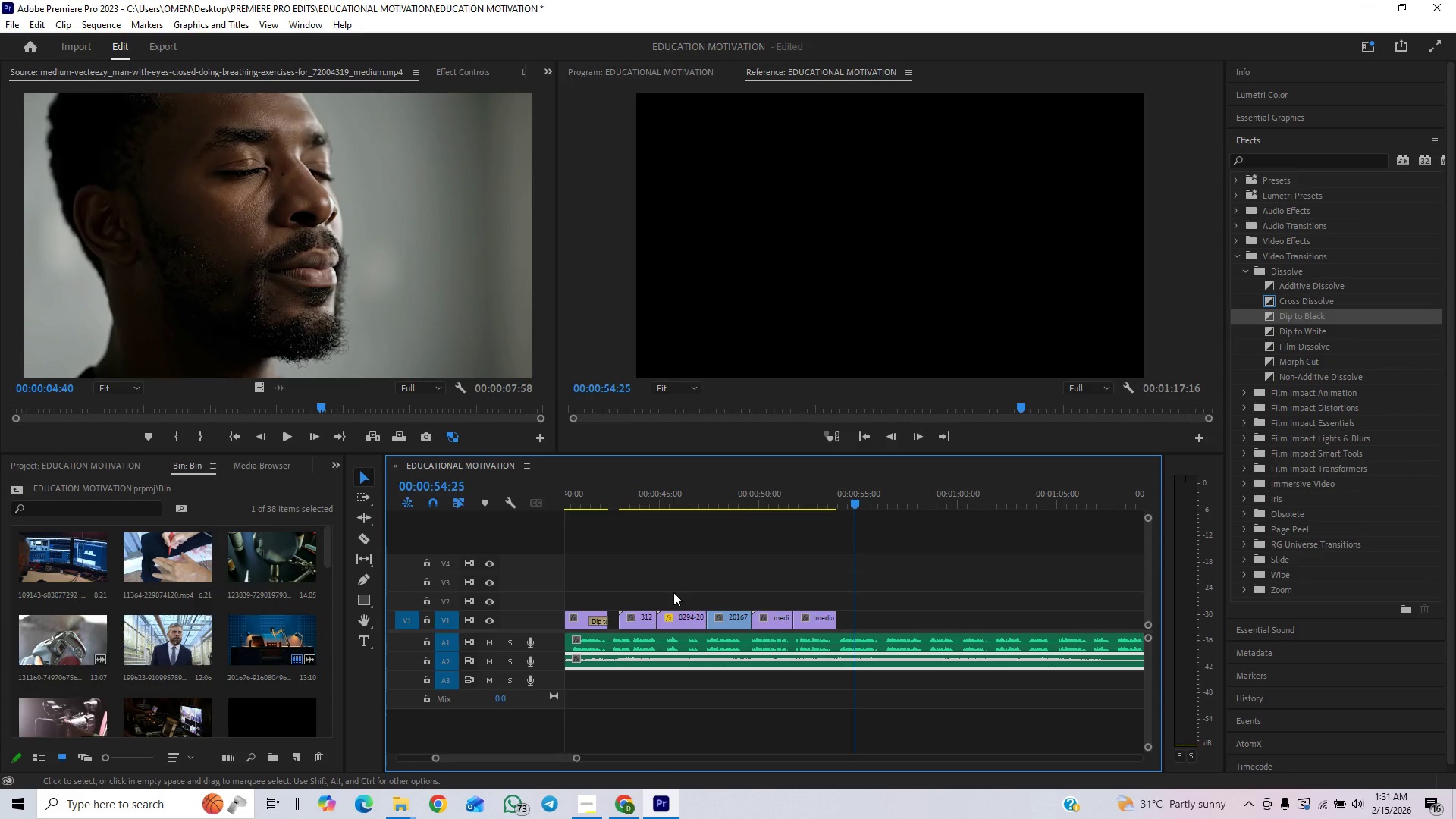 
wait(8.14)
 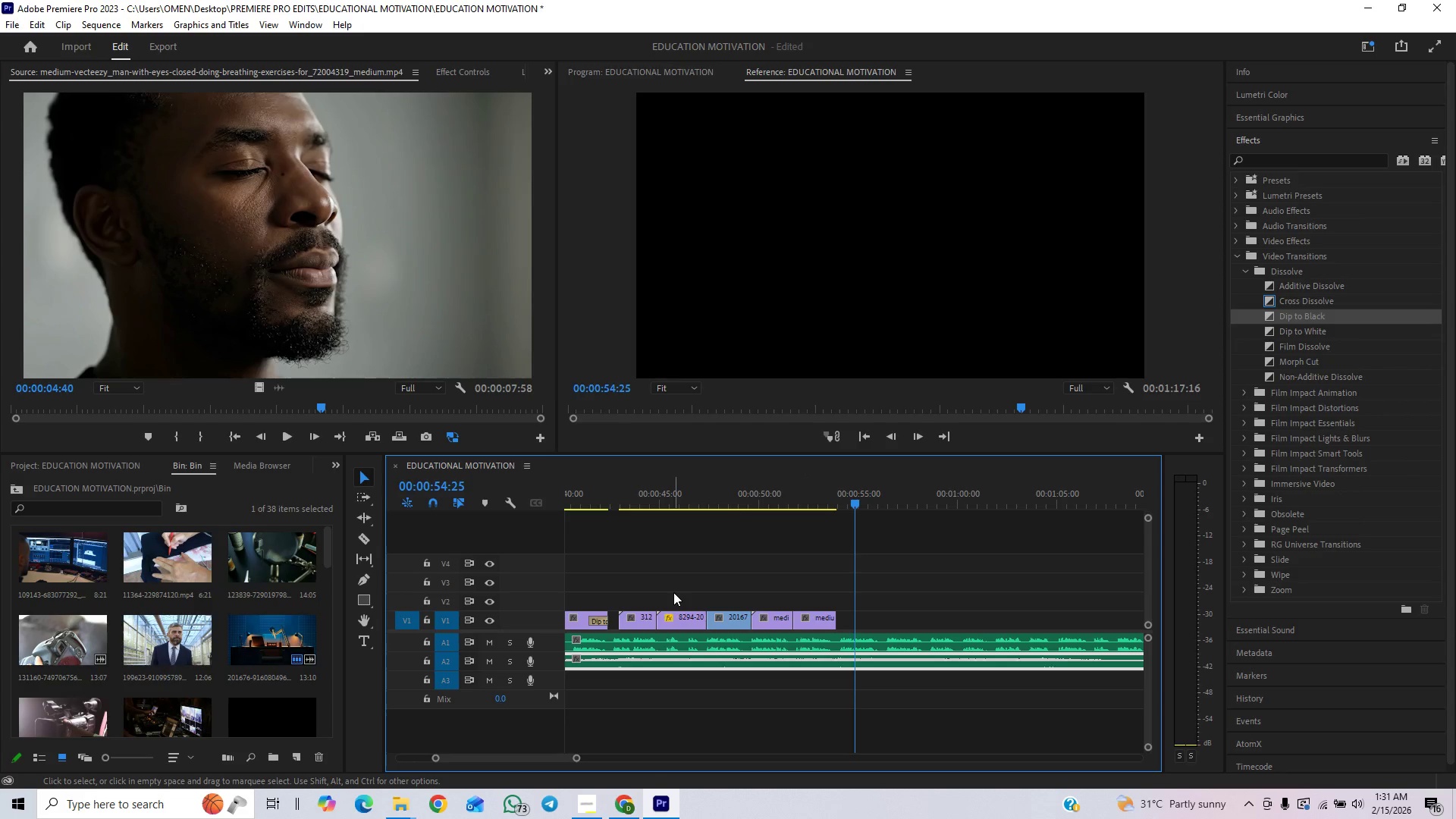 
left_click_drag(start_coordinate=[825, 499], to_coordinate=[810, 519])
 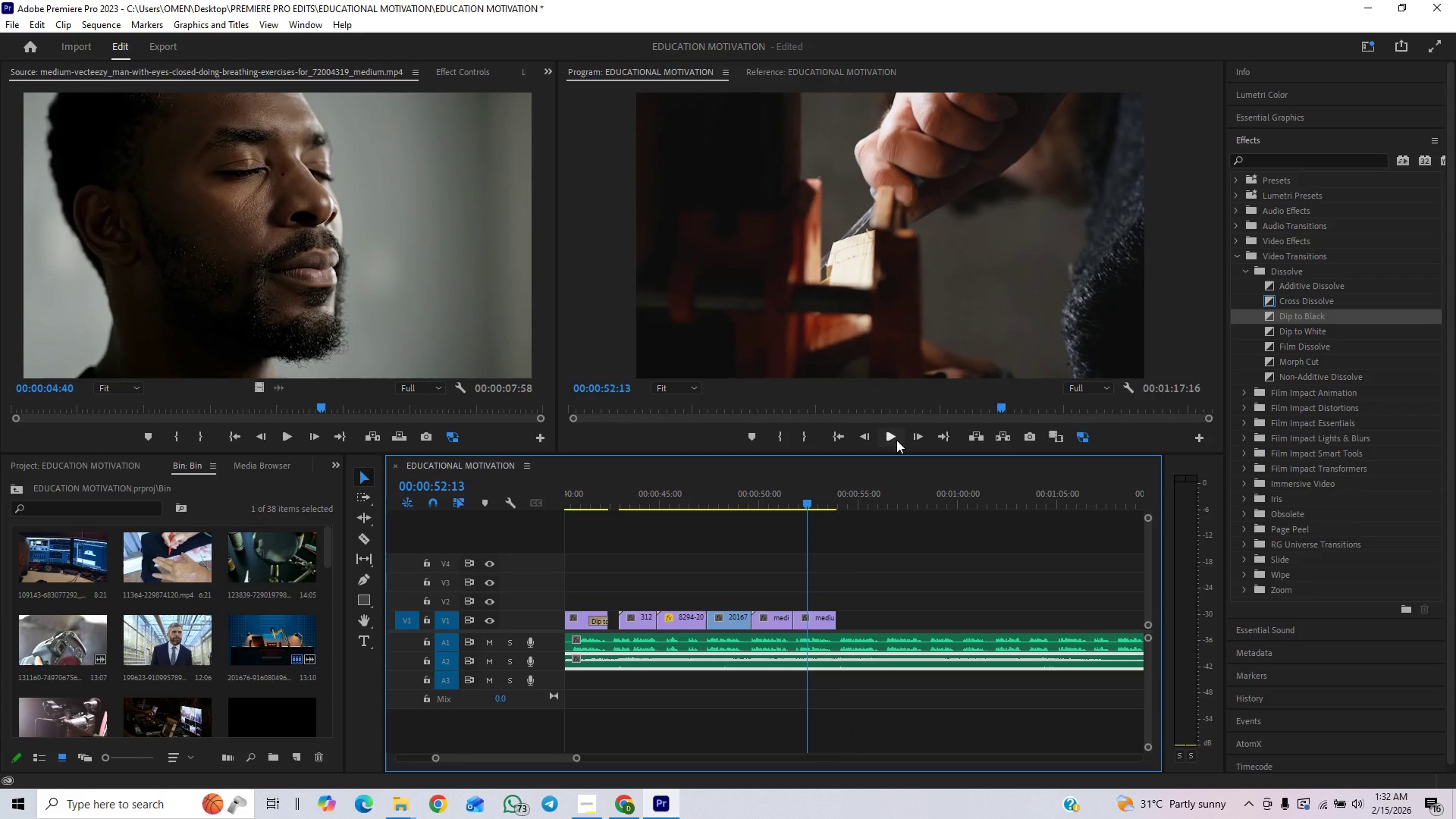 
left_click([896, 440])
 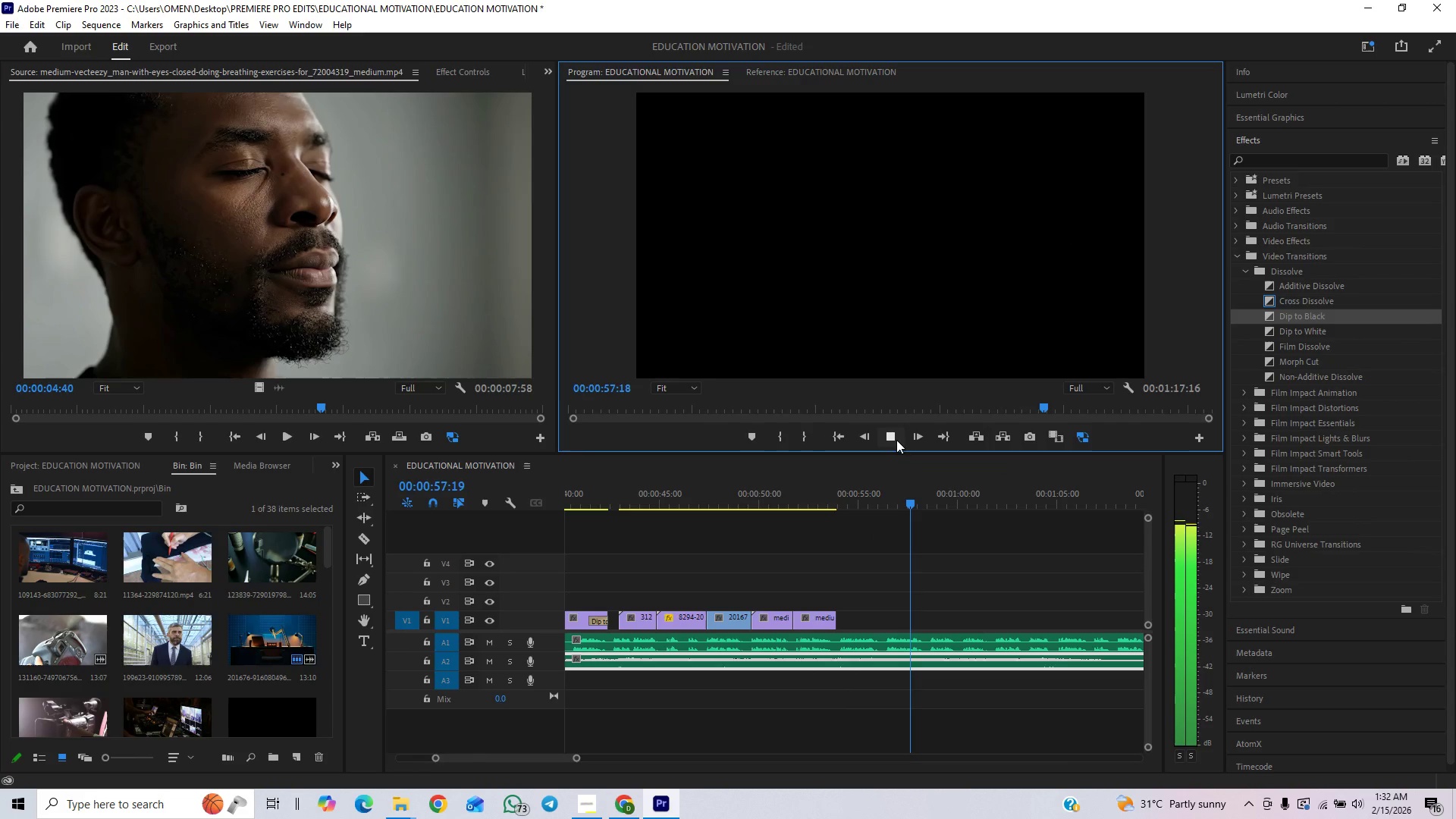 
wait(7.03)
 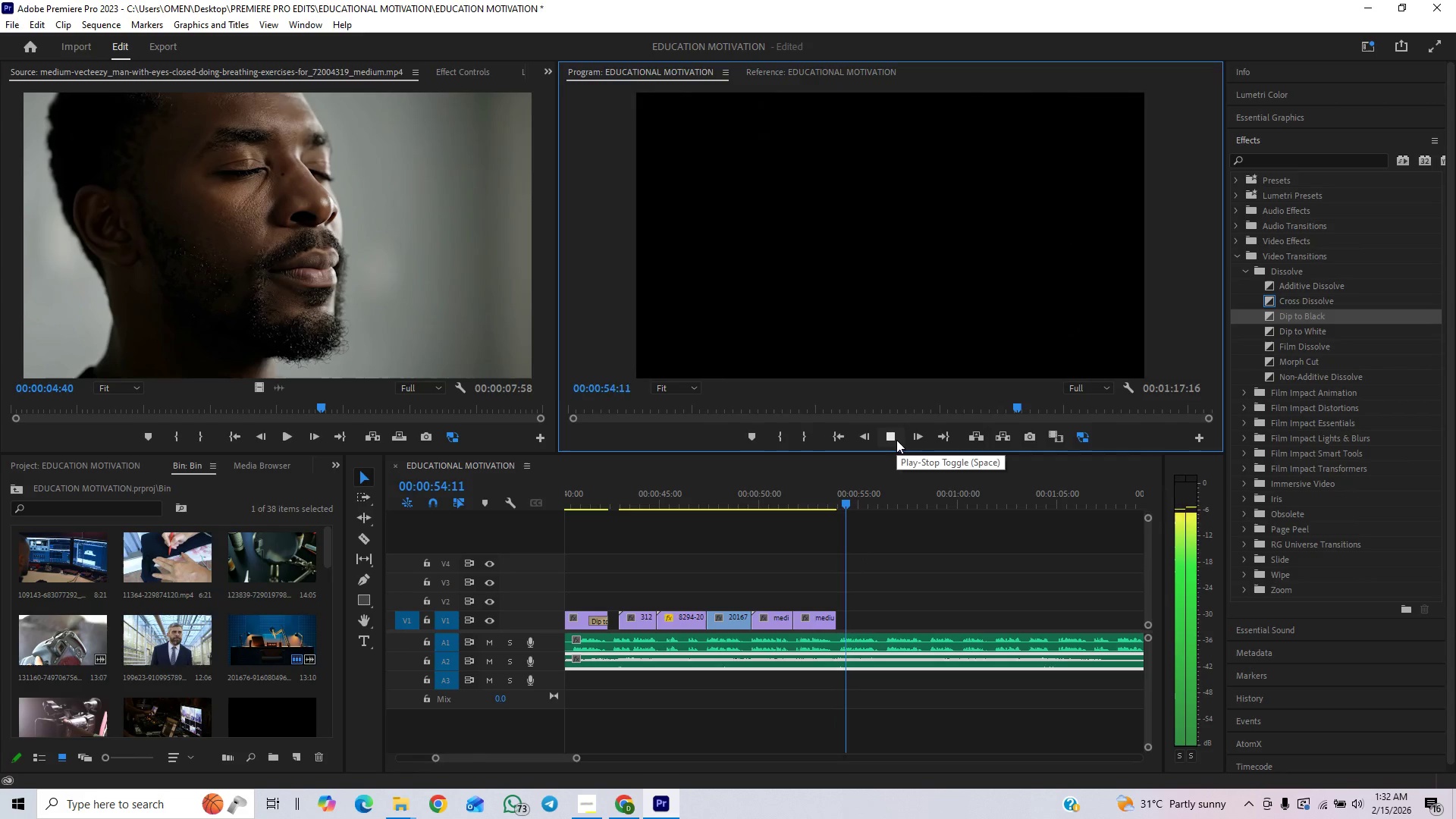 
left_click([896, 440])
 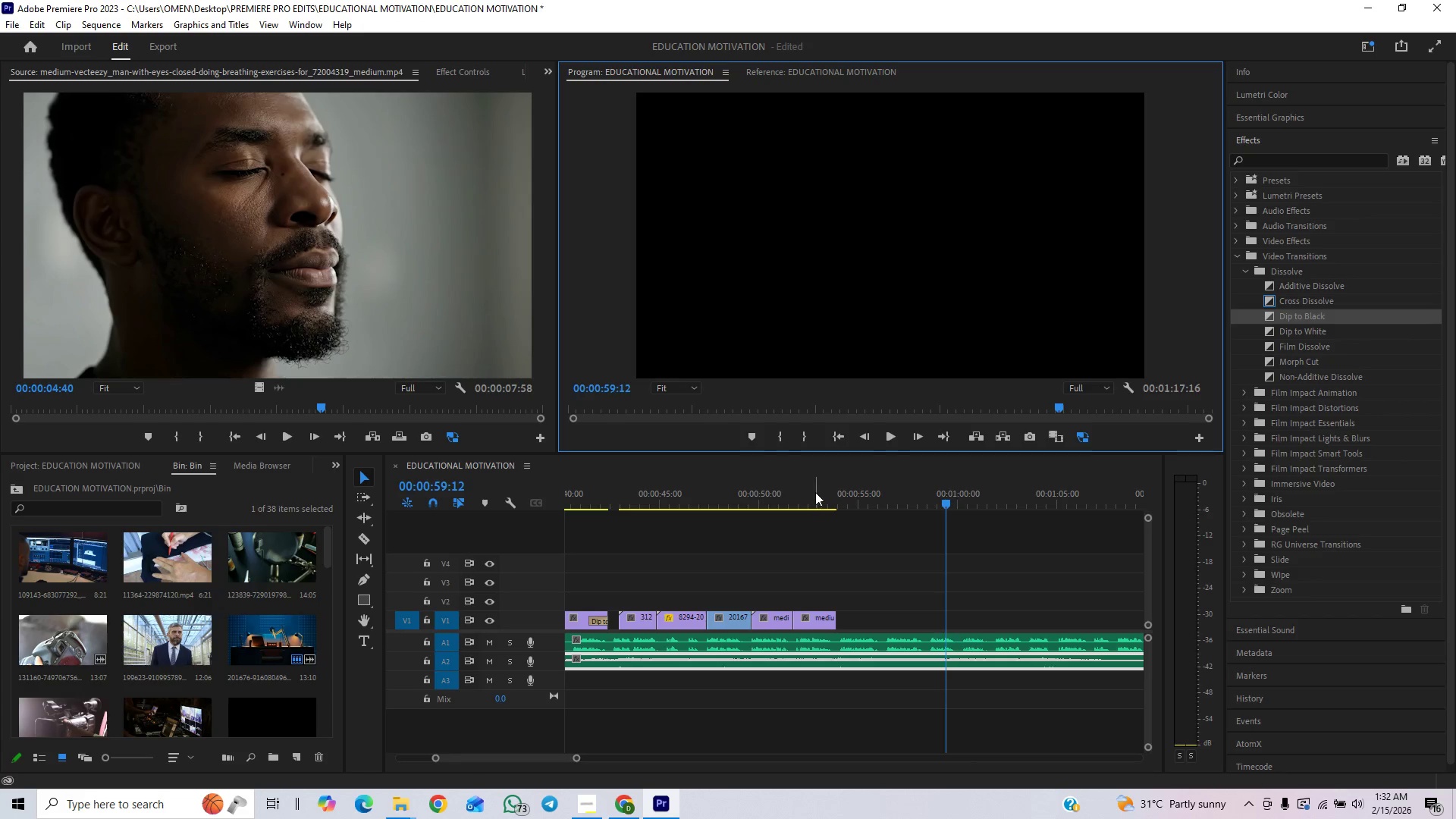 
left_click_drag(start_coordinate=[826, 494], to_coordinate=[805, 508])
 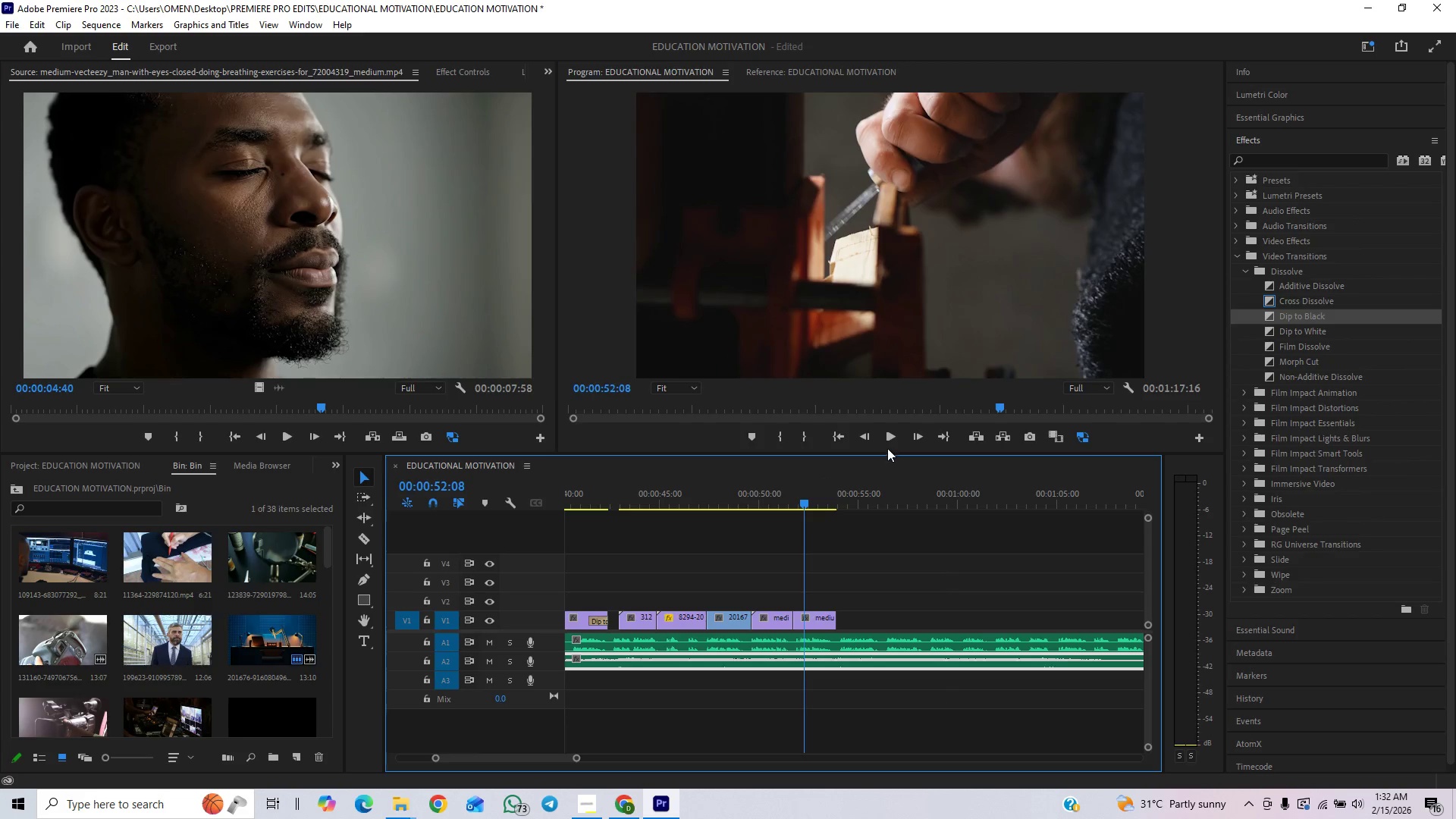 
left_click([890, 444])
 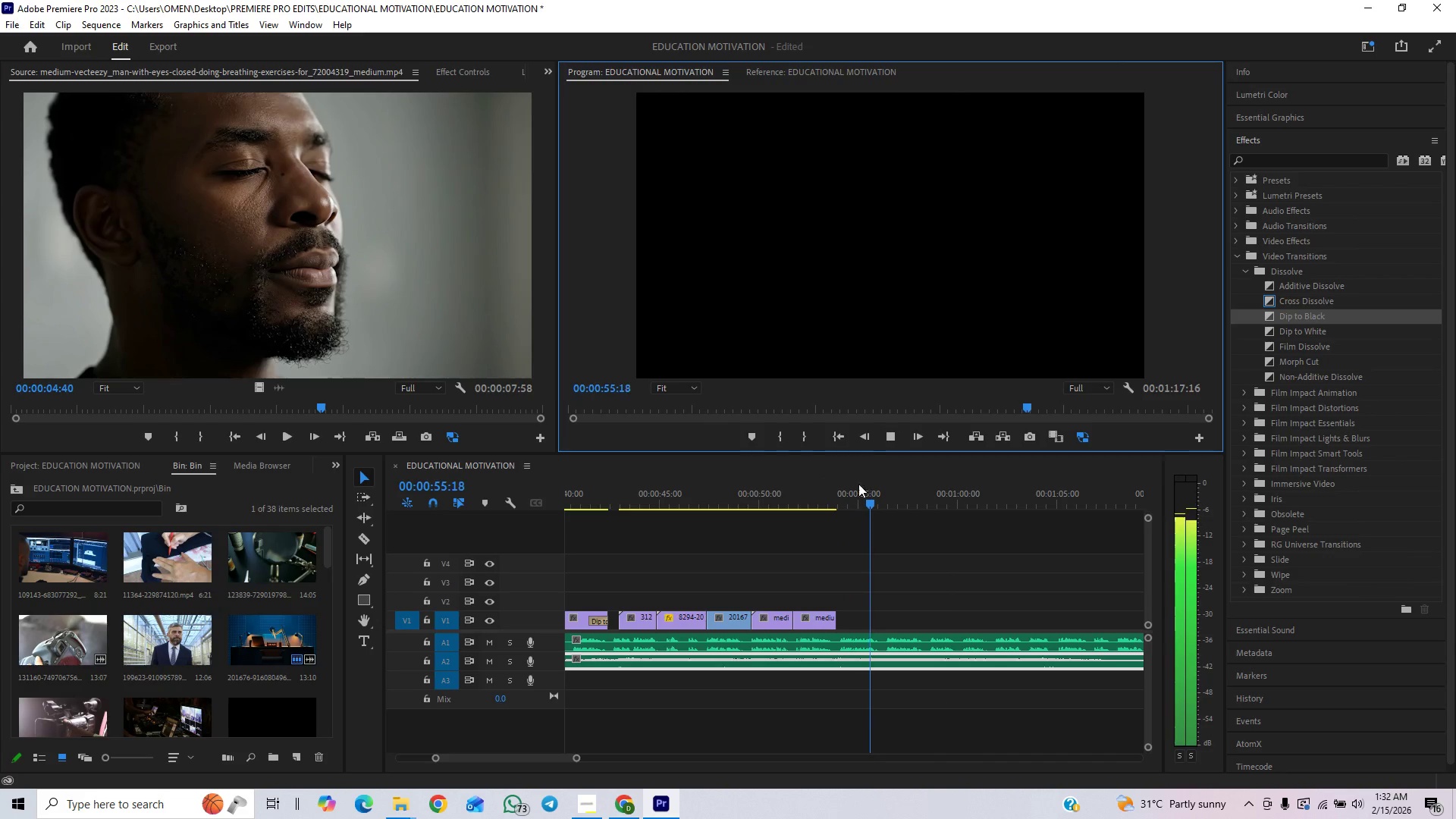 
left_click_drag(start_coordinate=[579, 761], to_coordinate=[621, 748])
 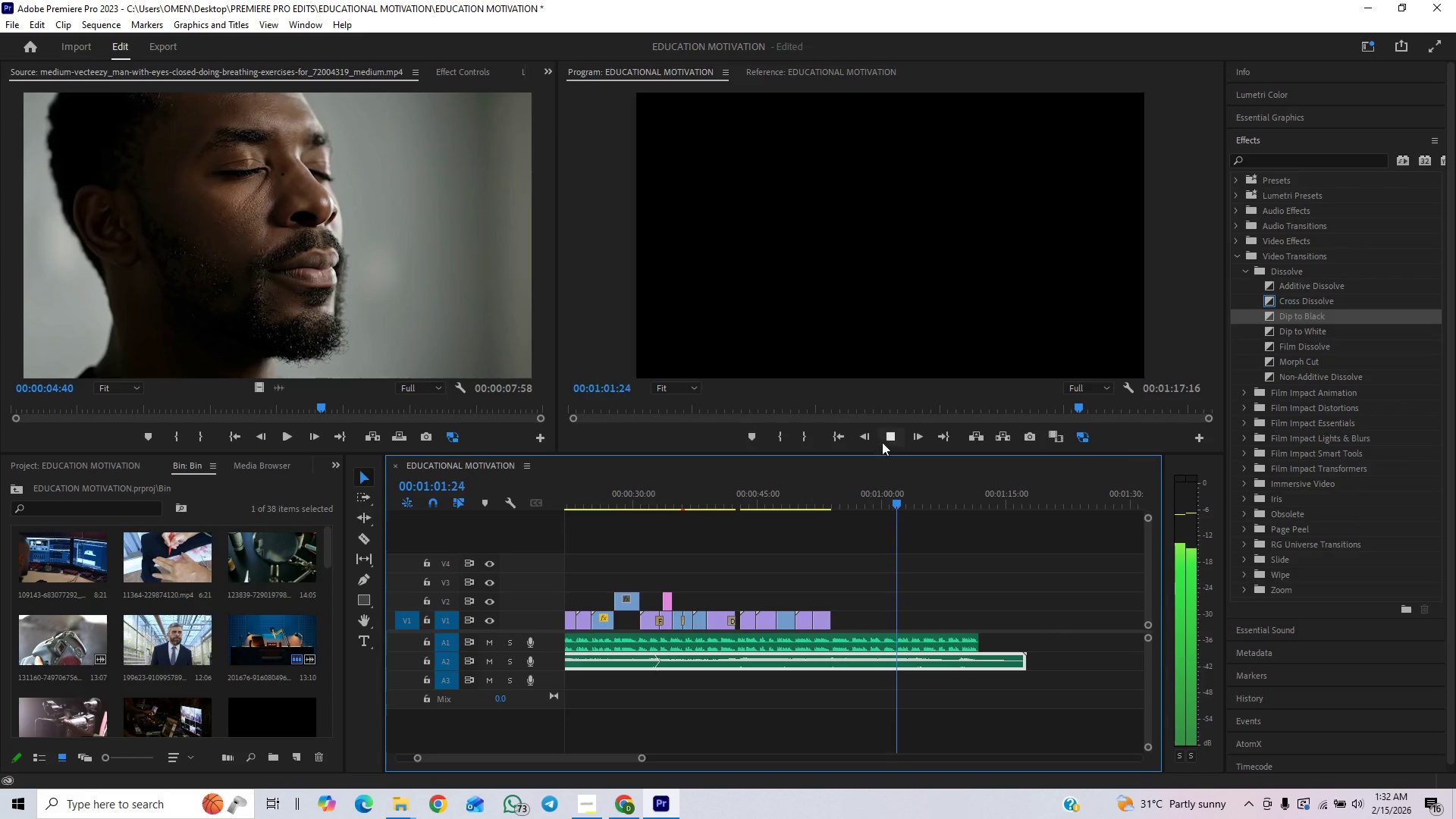 
wait(9.23)
 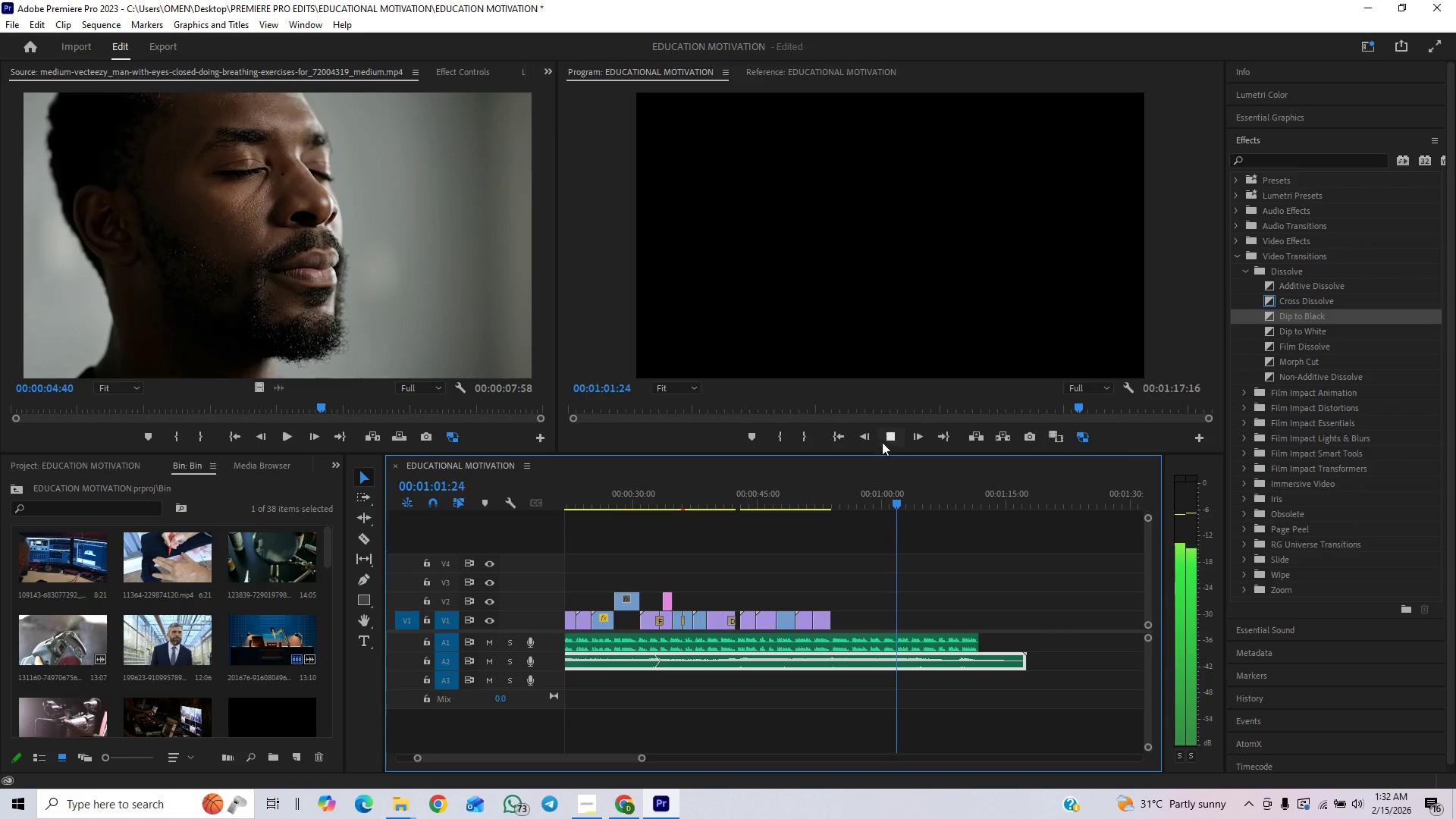 
left_click([887, 436])
 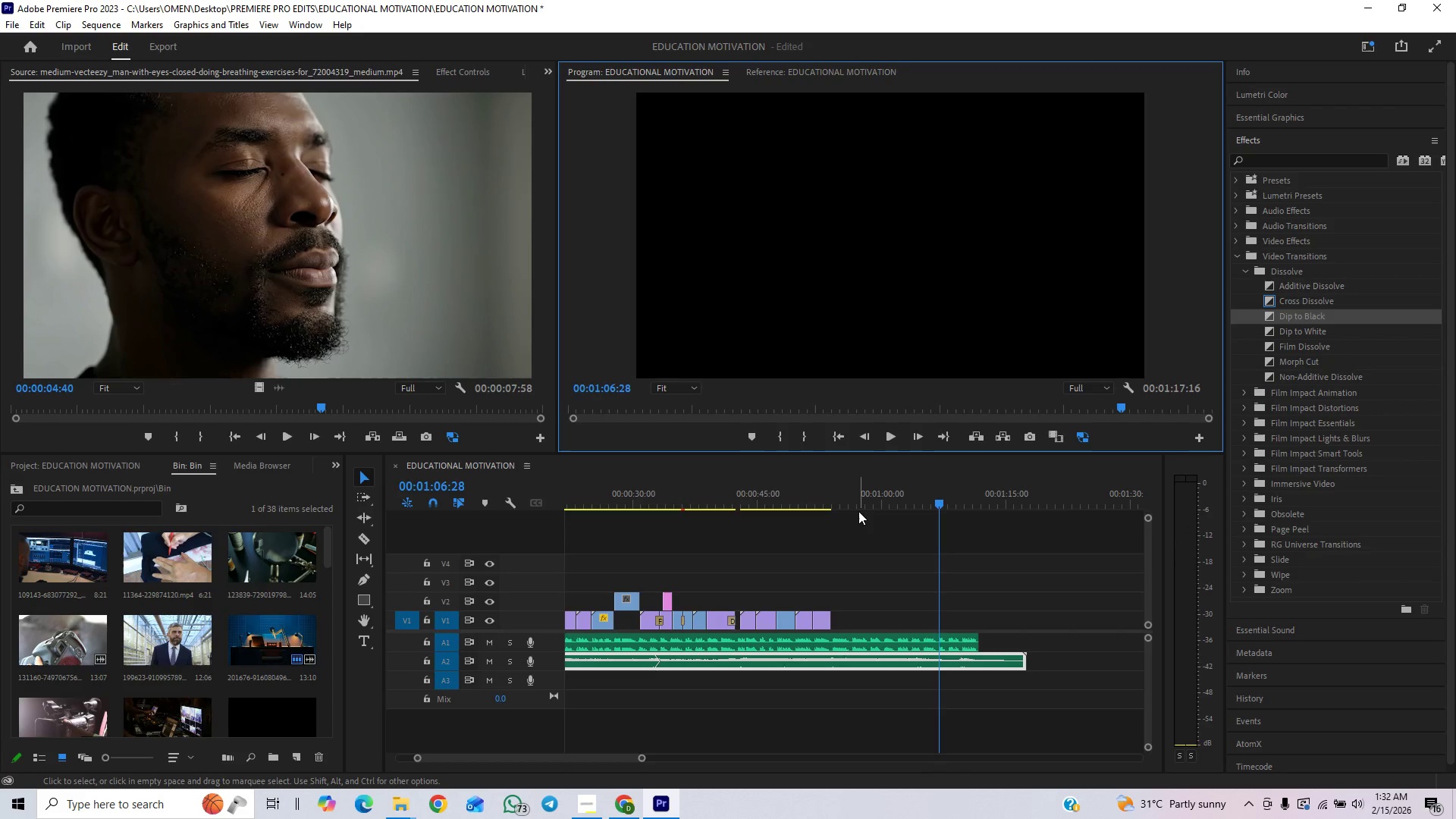 
left_click_drag(start_coordinate=[855, 500], to_coordinate=[836, 507])
 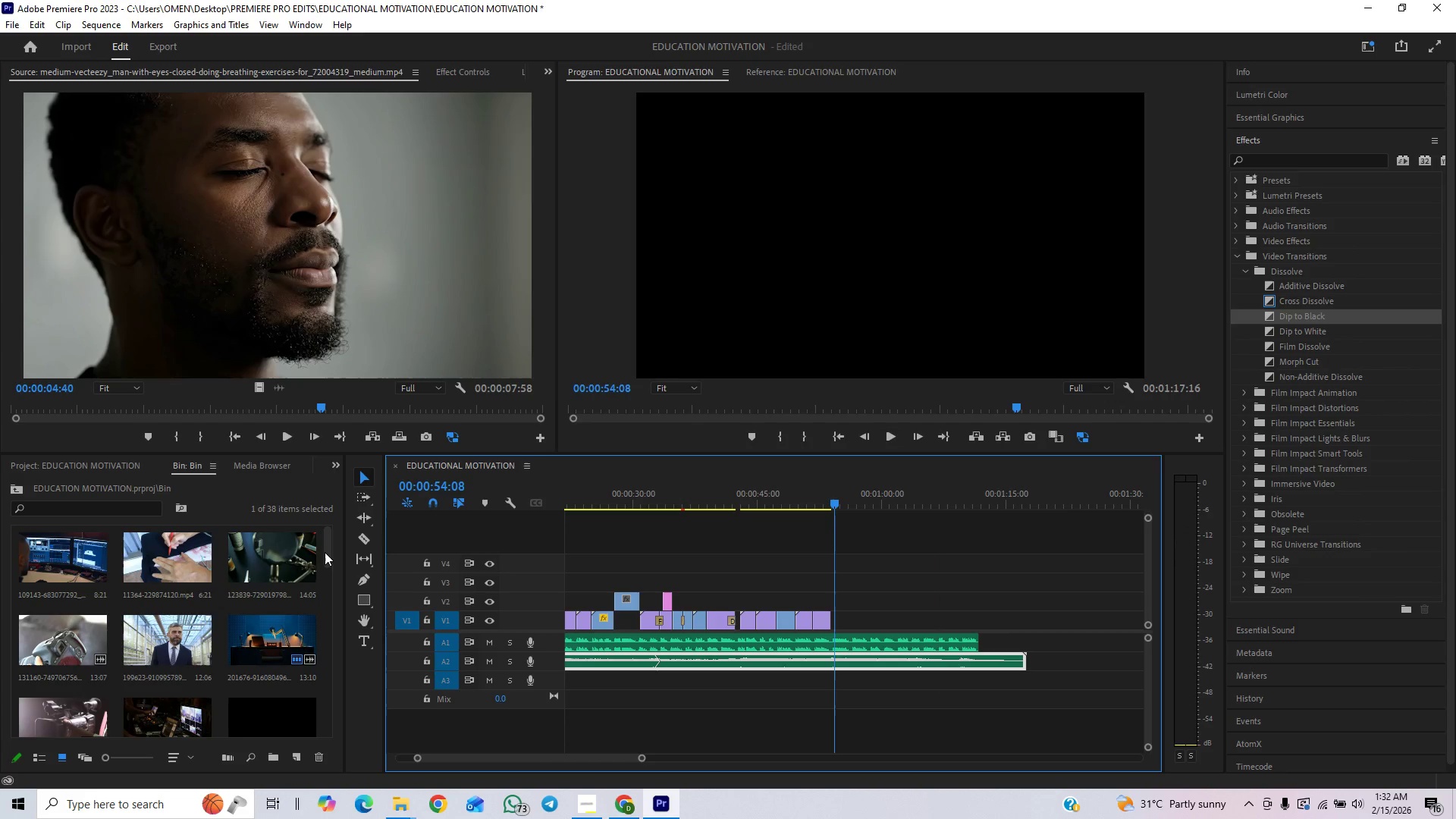 
left_click_drag(start_coordinate=[327, 549], to_coordinate=[312, 633])
 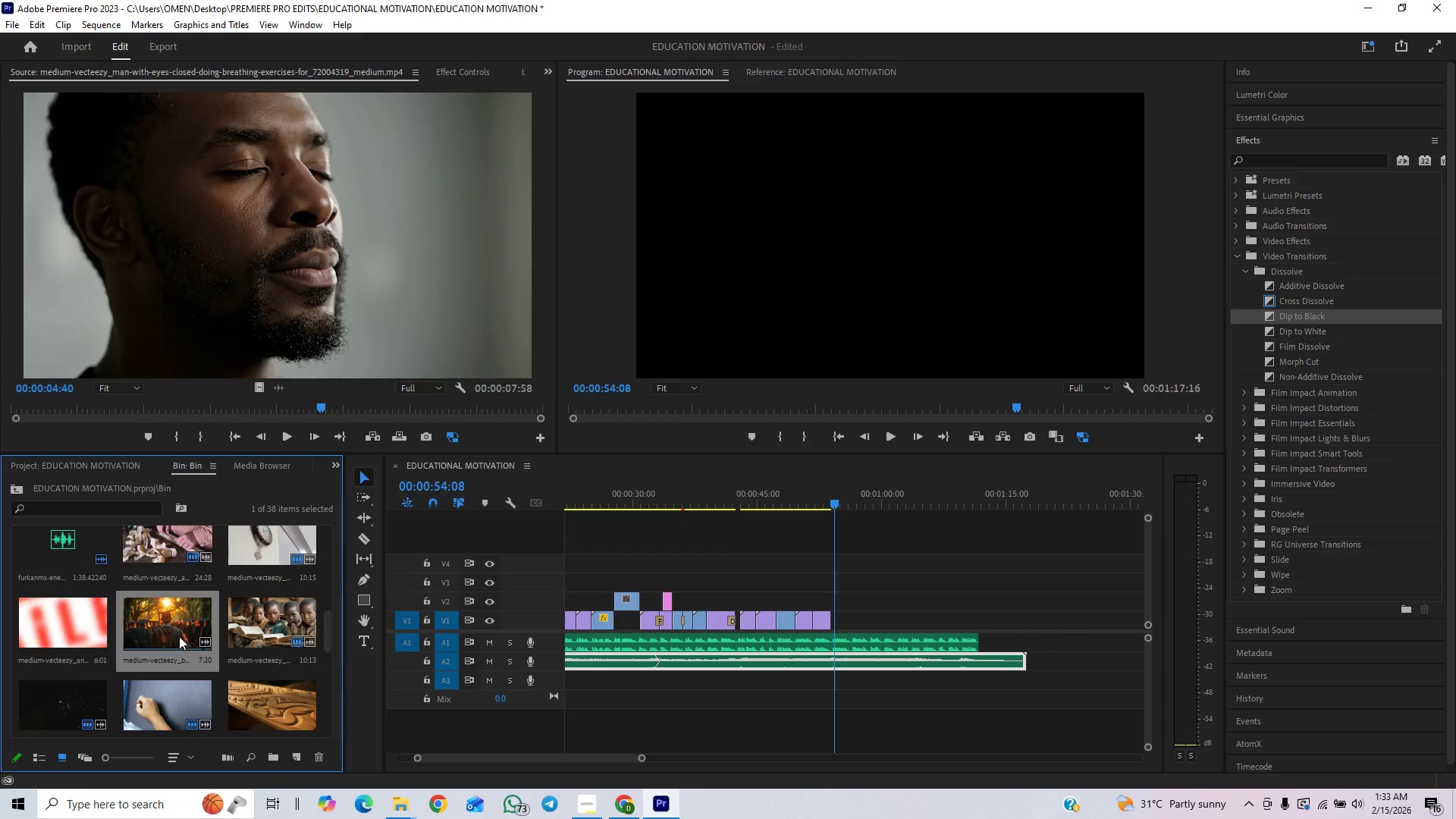 
double_click([179, 636])
 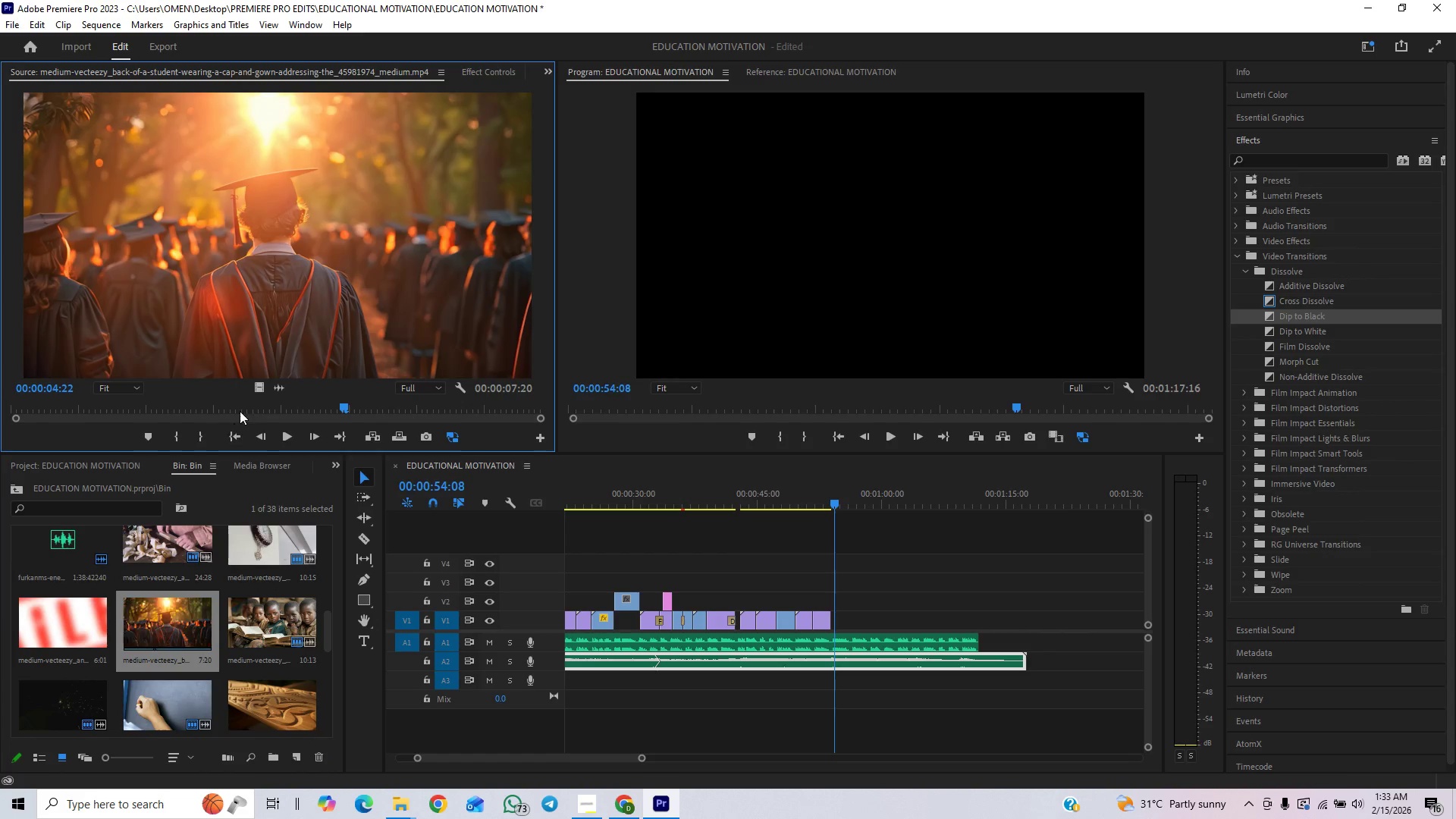 
left_click_drag(start_coordinate=[256, 388], to_coordinate=[831, 618])
 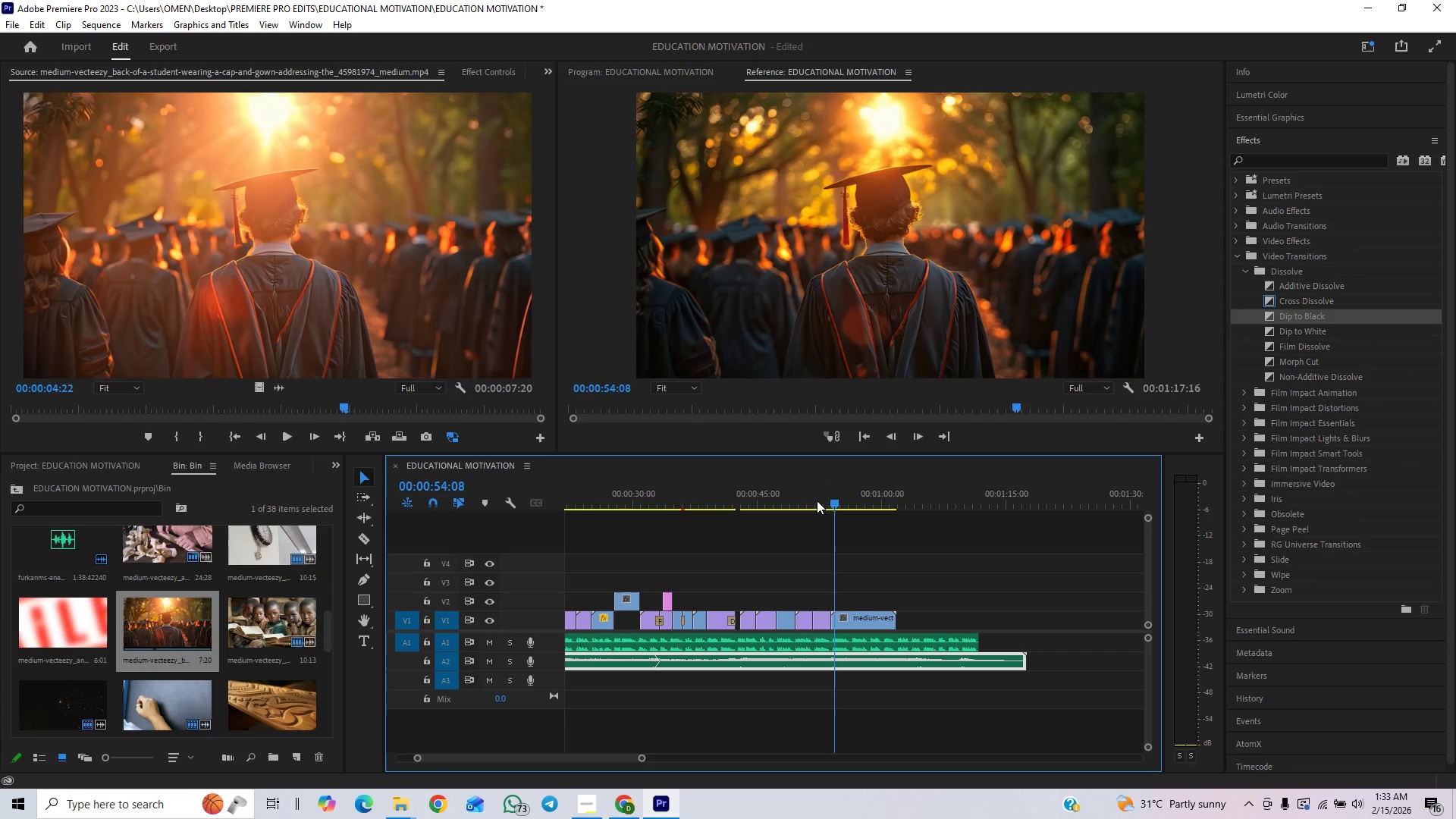 
left_click([814, 499])
 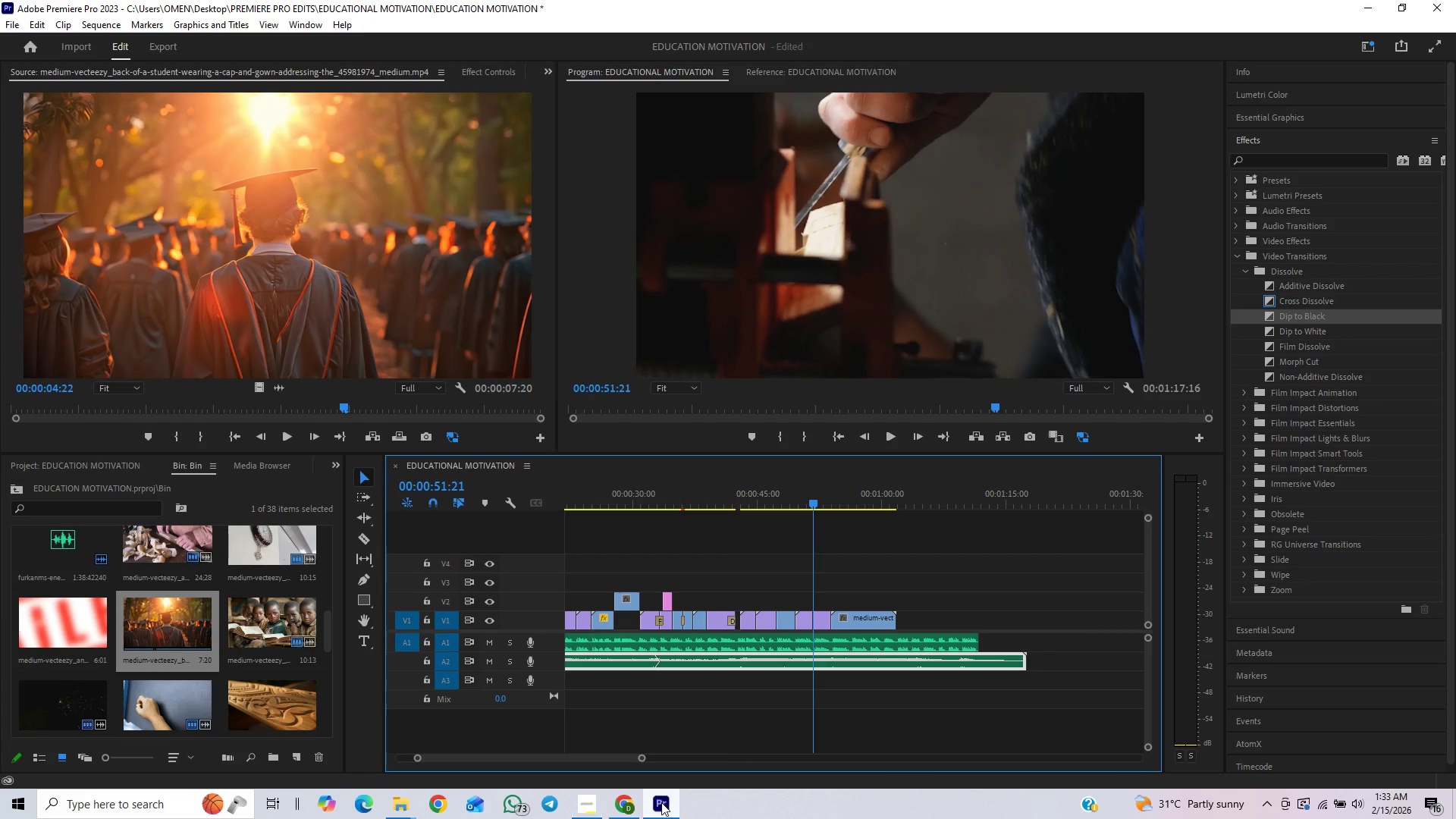 
left_click([891, 433])
 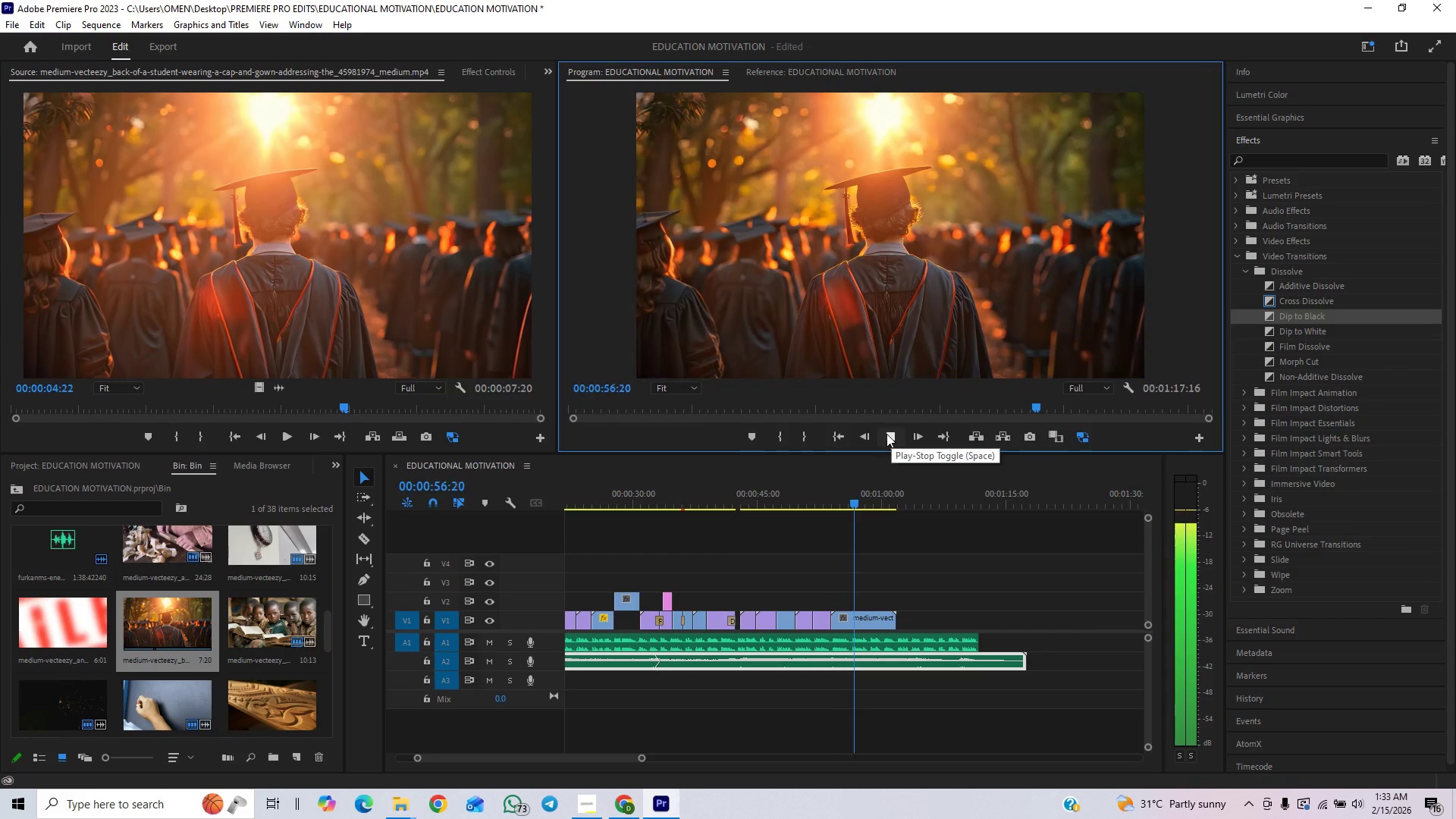 
wait(6.91)
 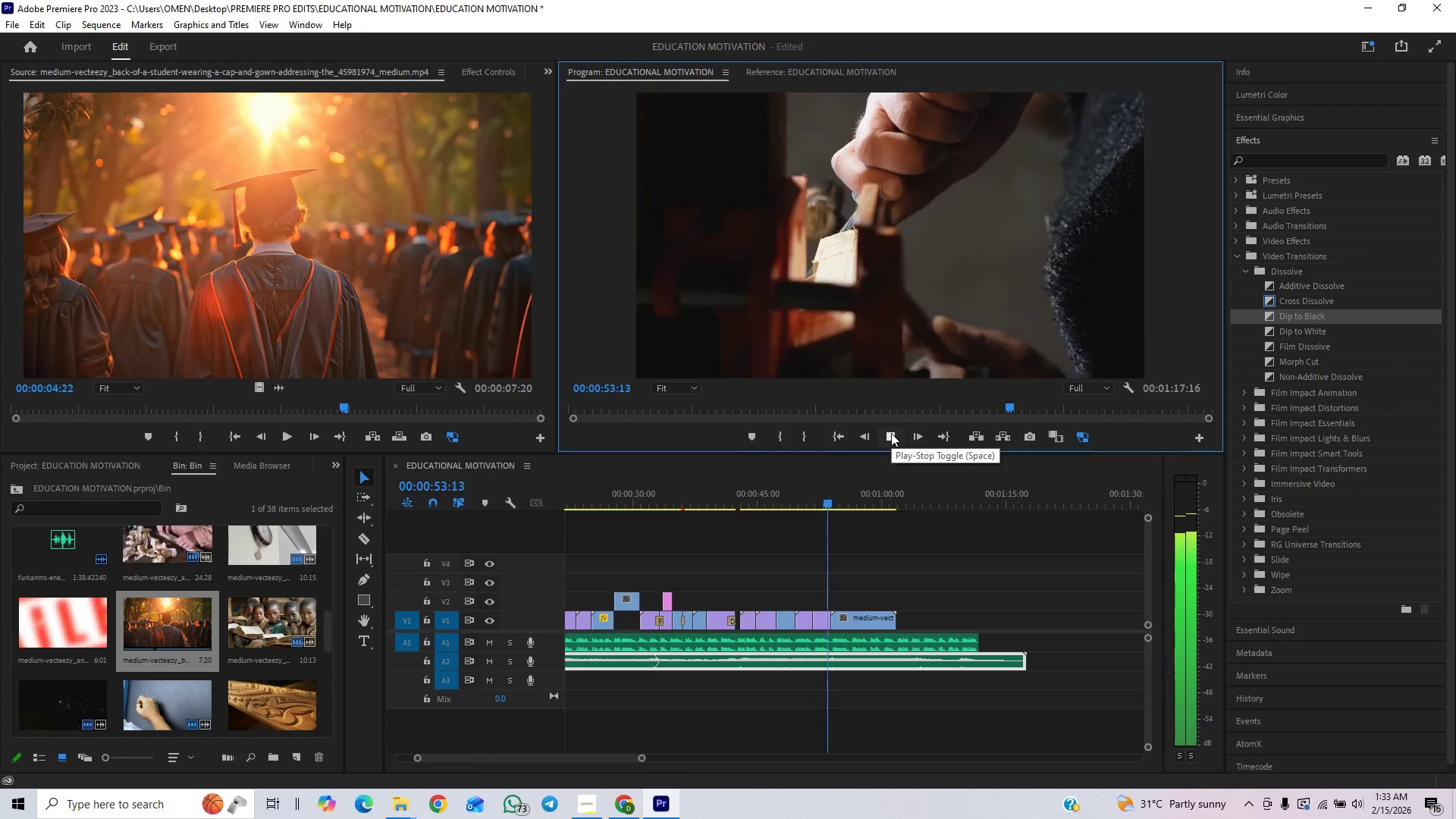 
left_click([886, 434])
 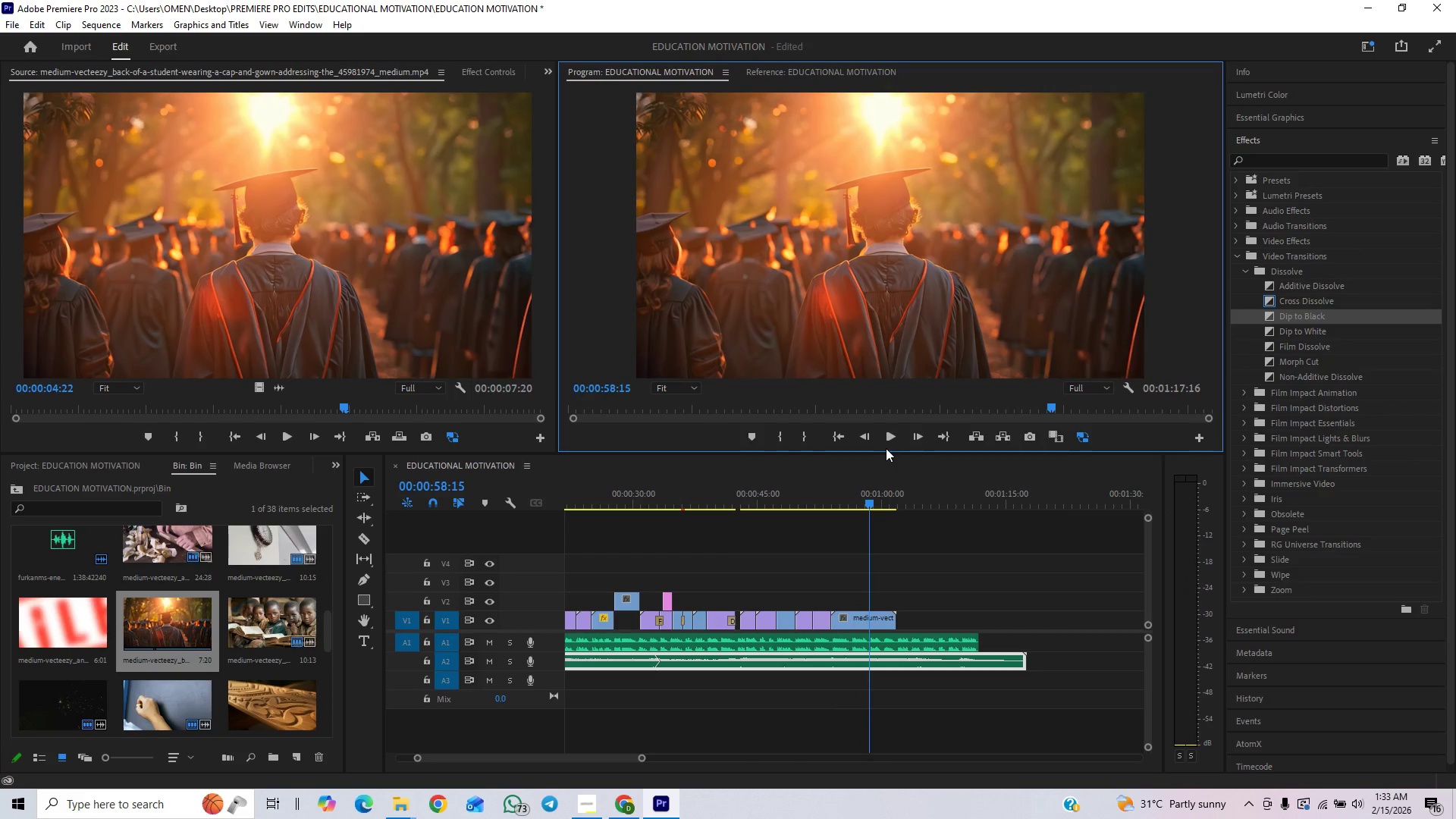 
key(Control+S)
 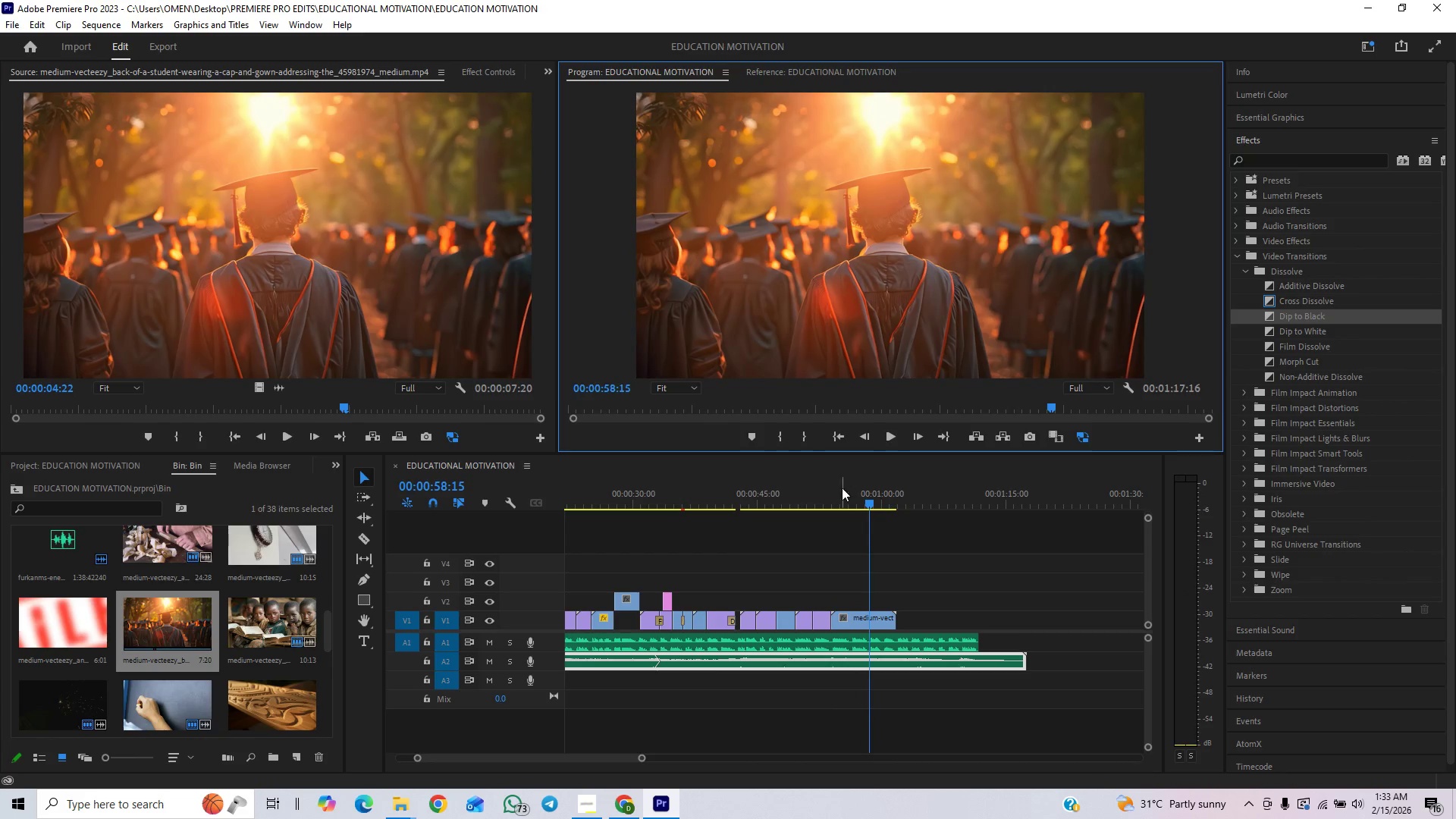 
left_click([838, 500])
 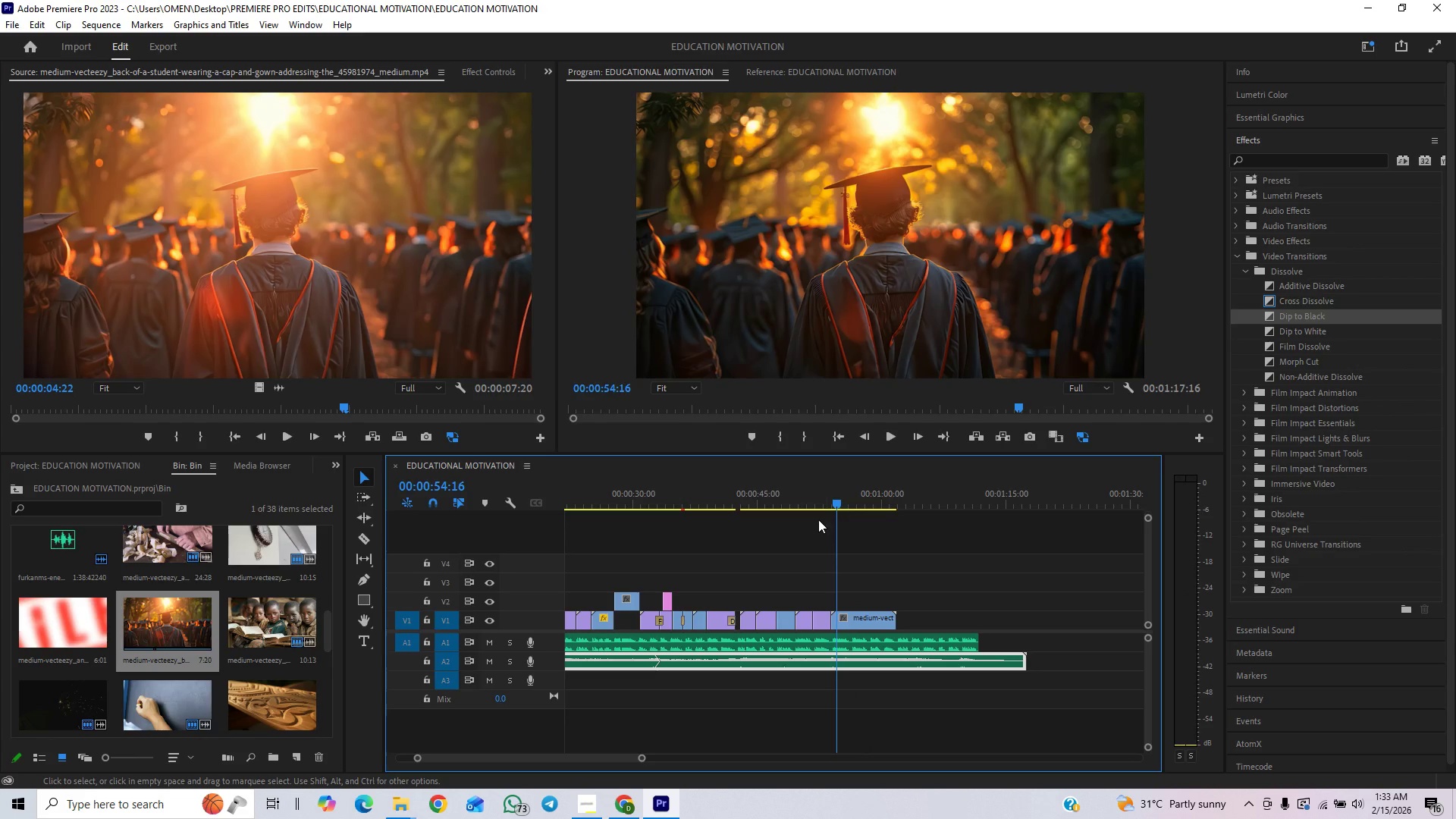 
left_click([817, 497])
 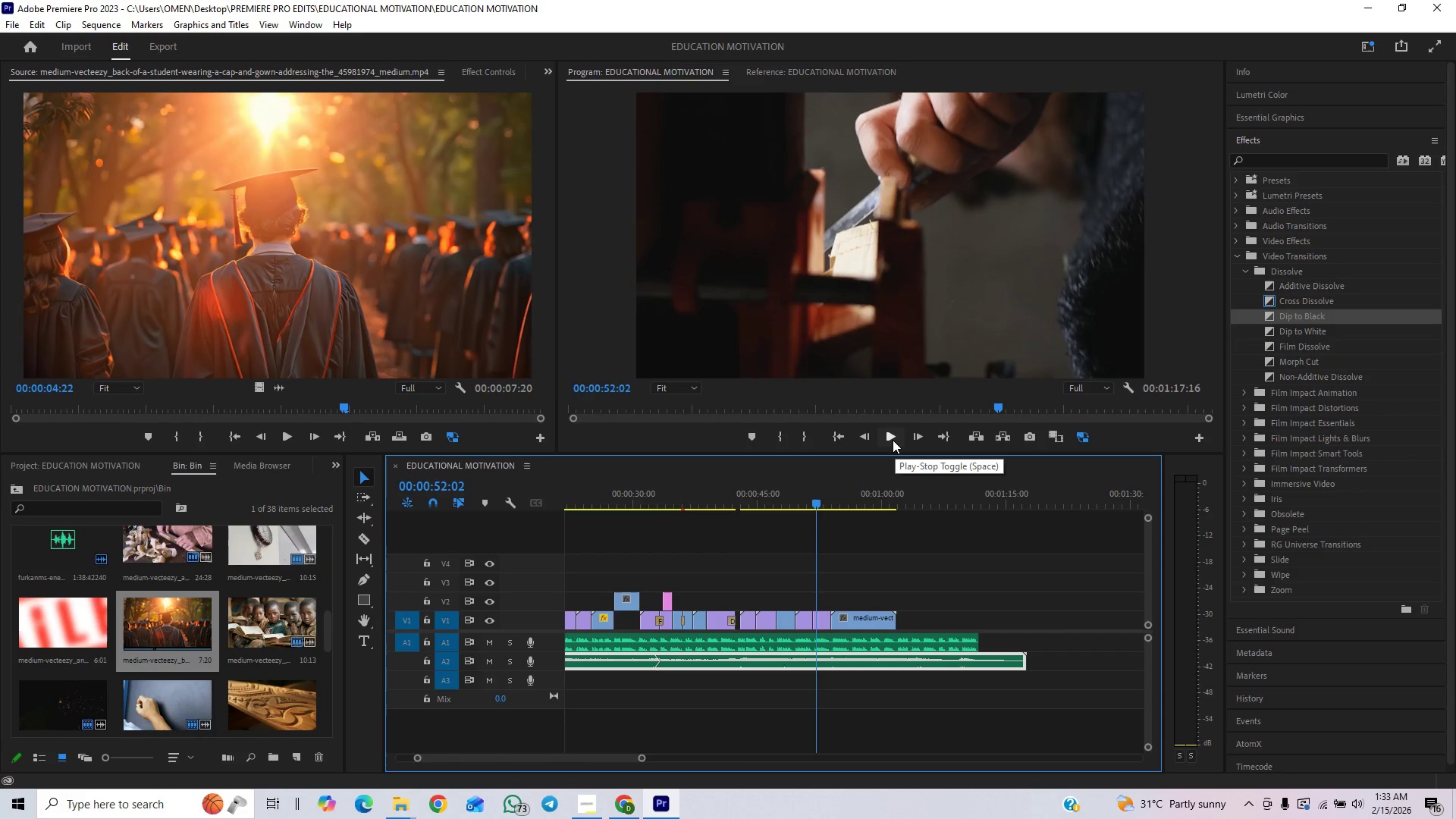 
left_click([893, 440])
 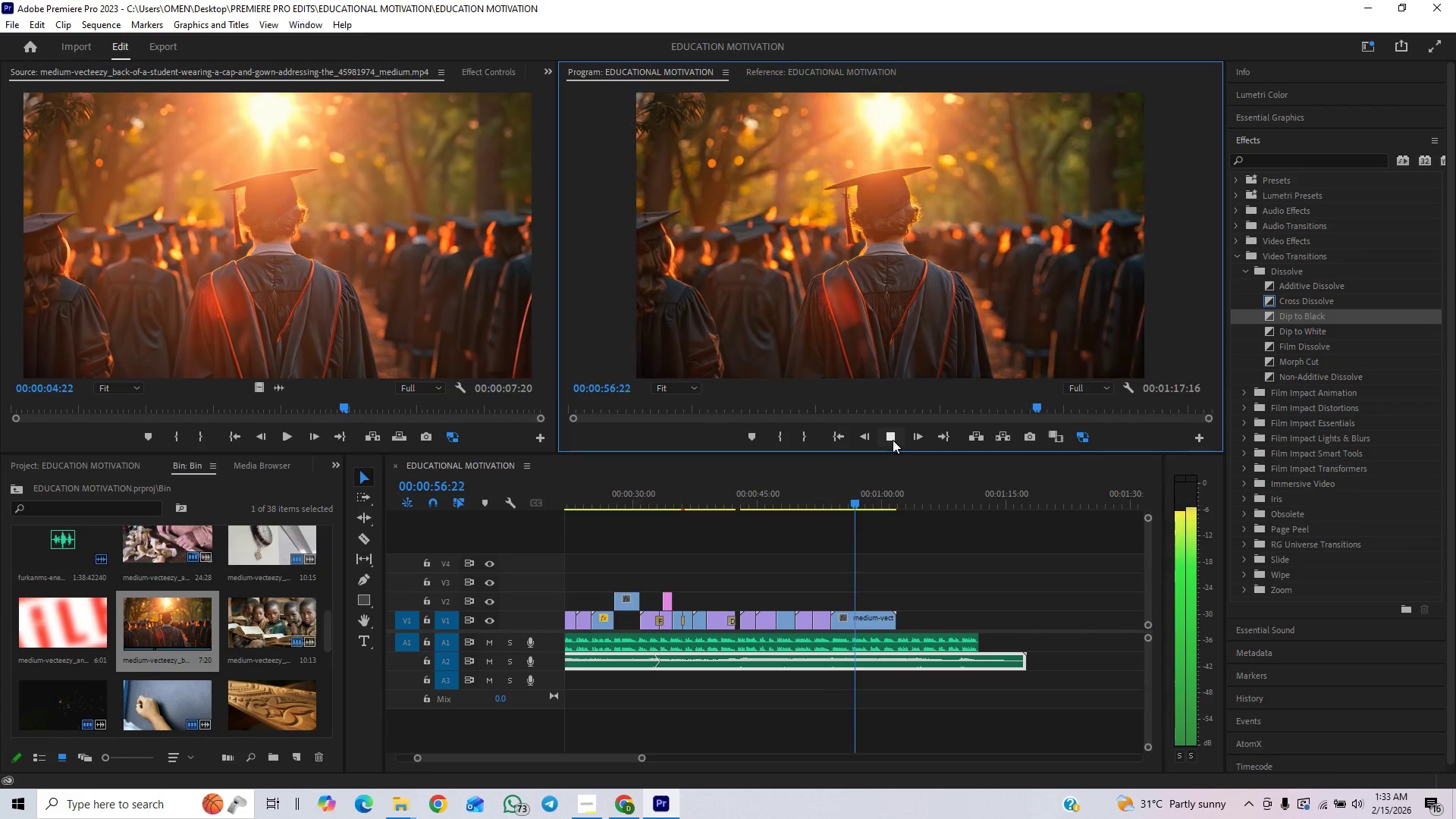 
wait(6.52)
 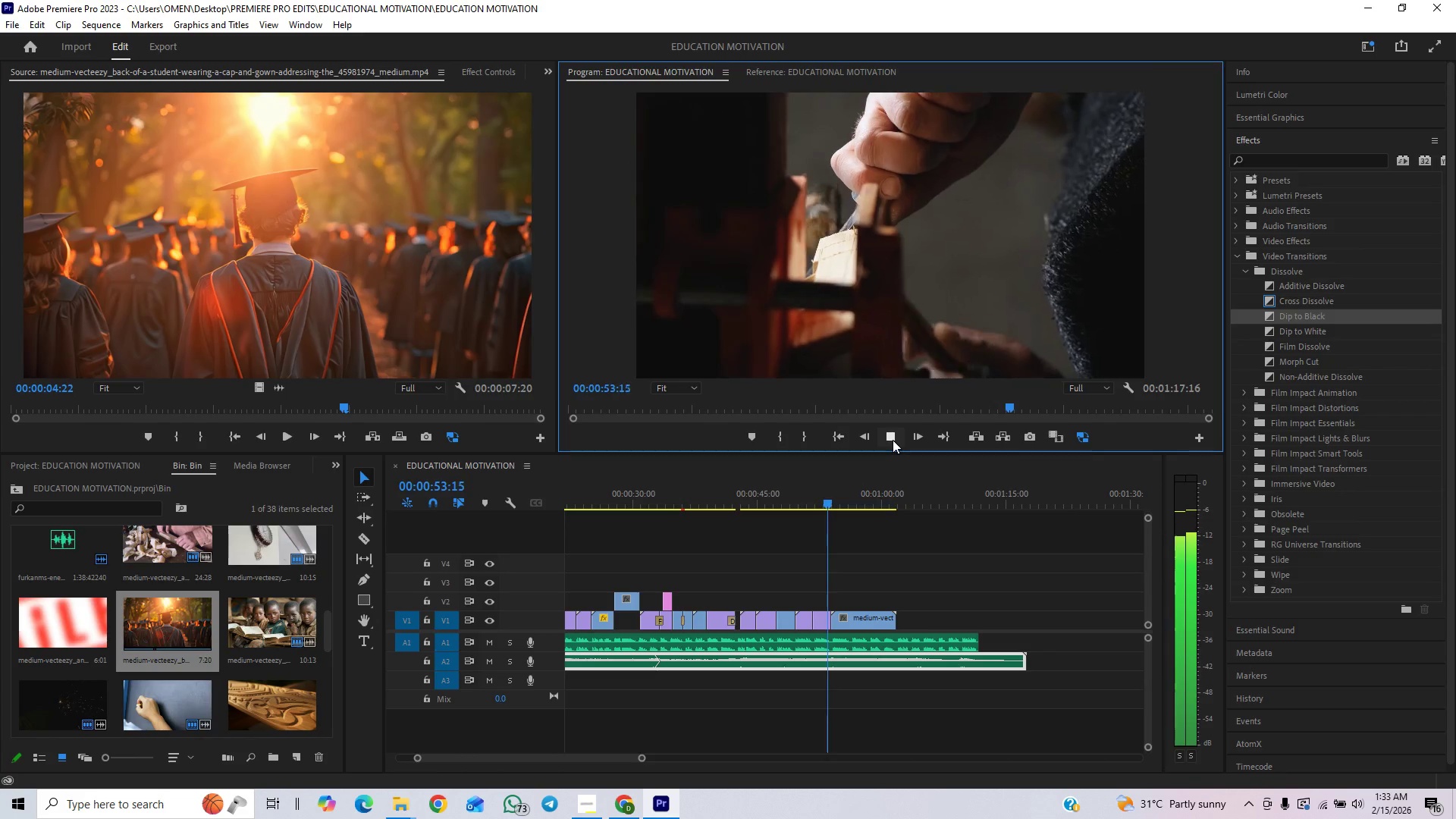 
left_click([893, 440])
 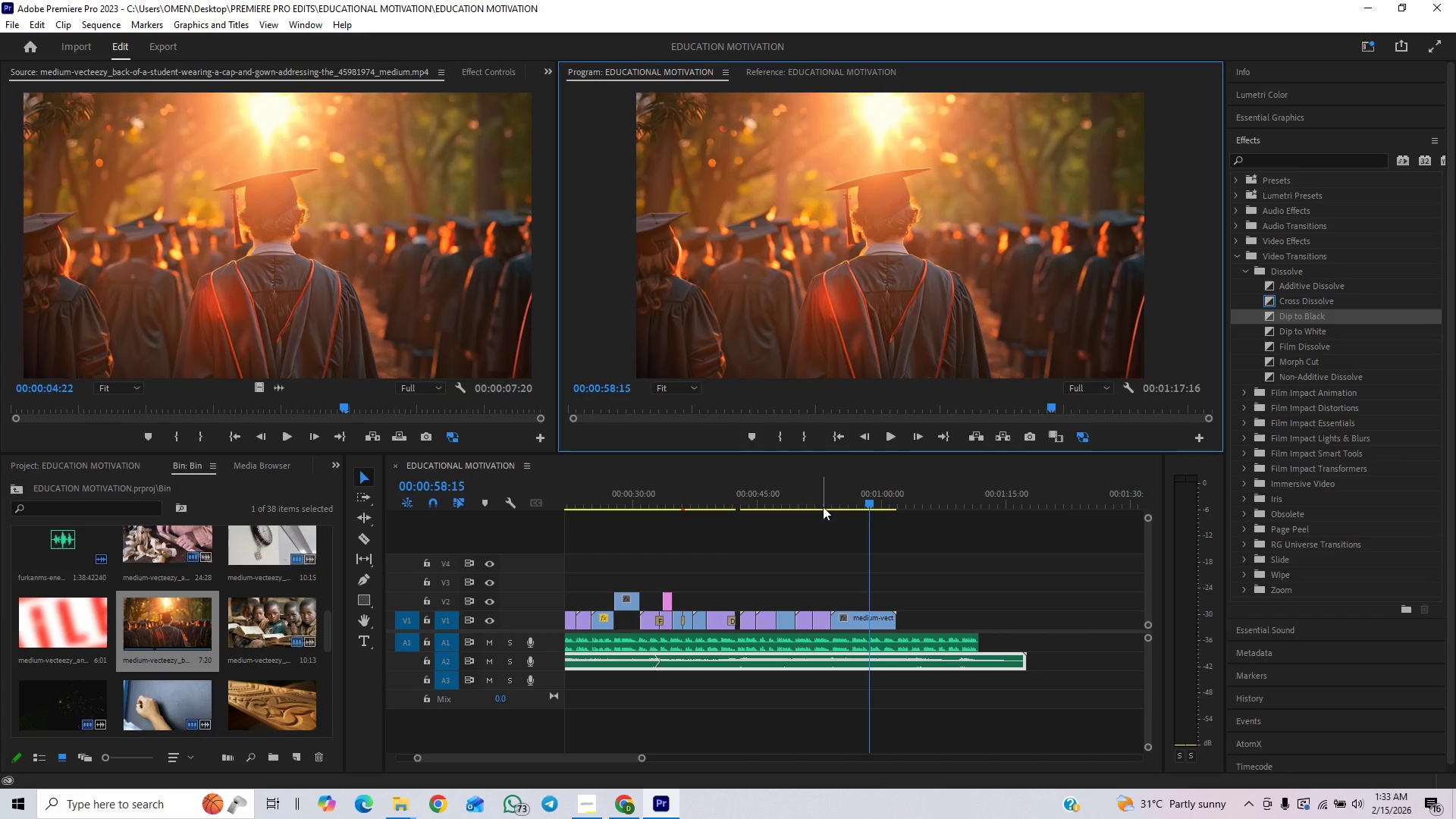 
left_click([819, 501])
 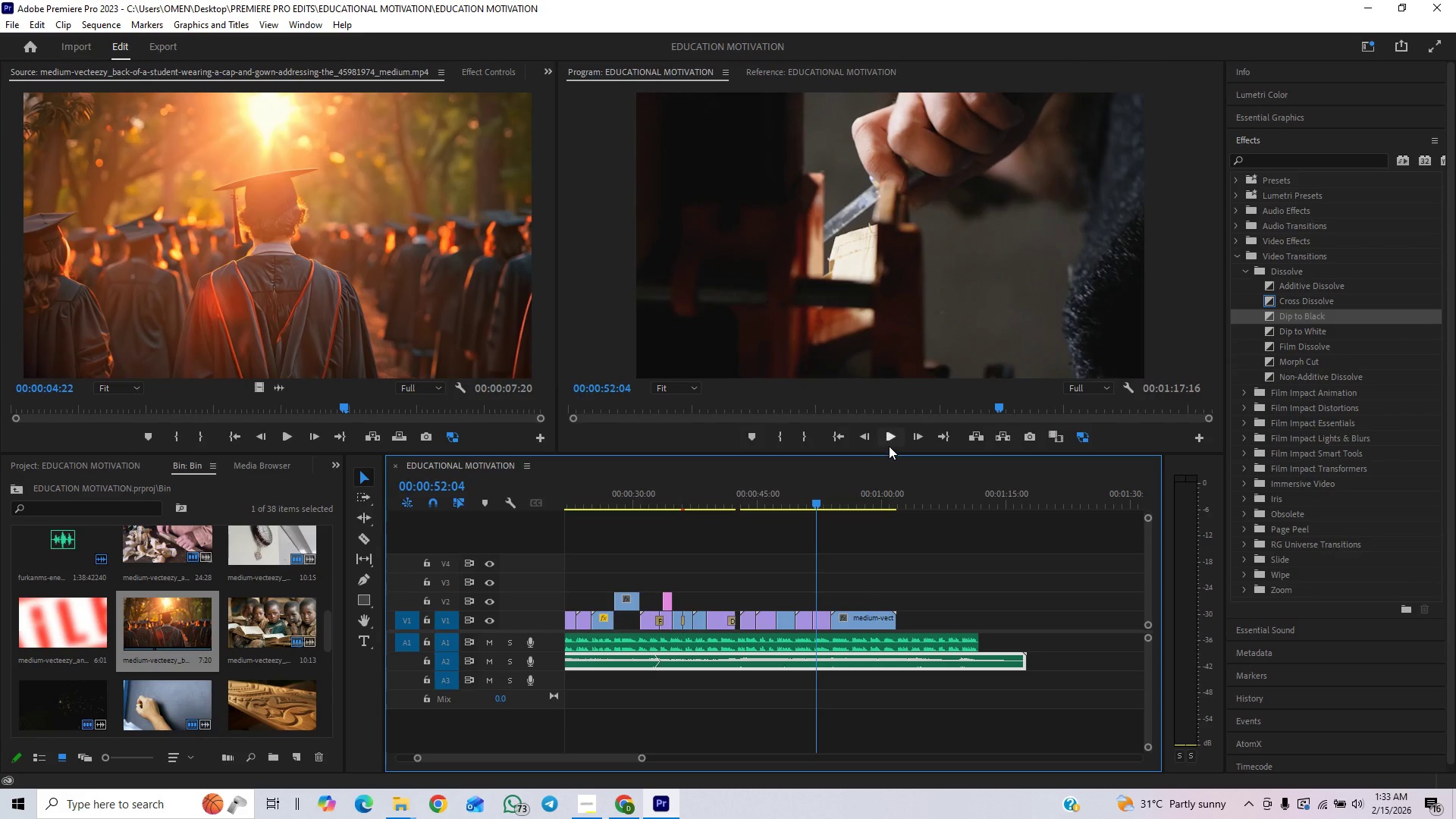 
left_click([889, 446])
 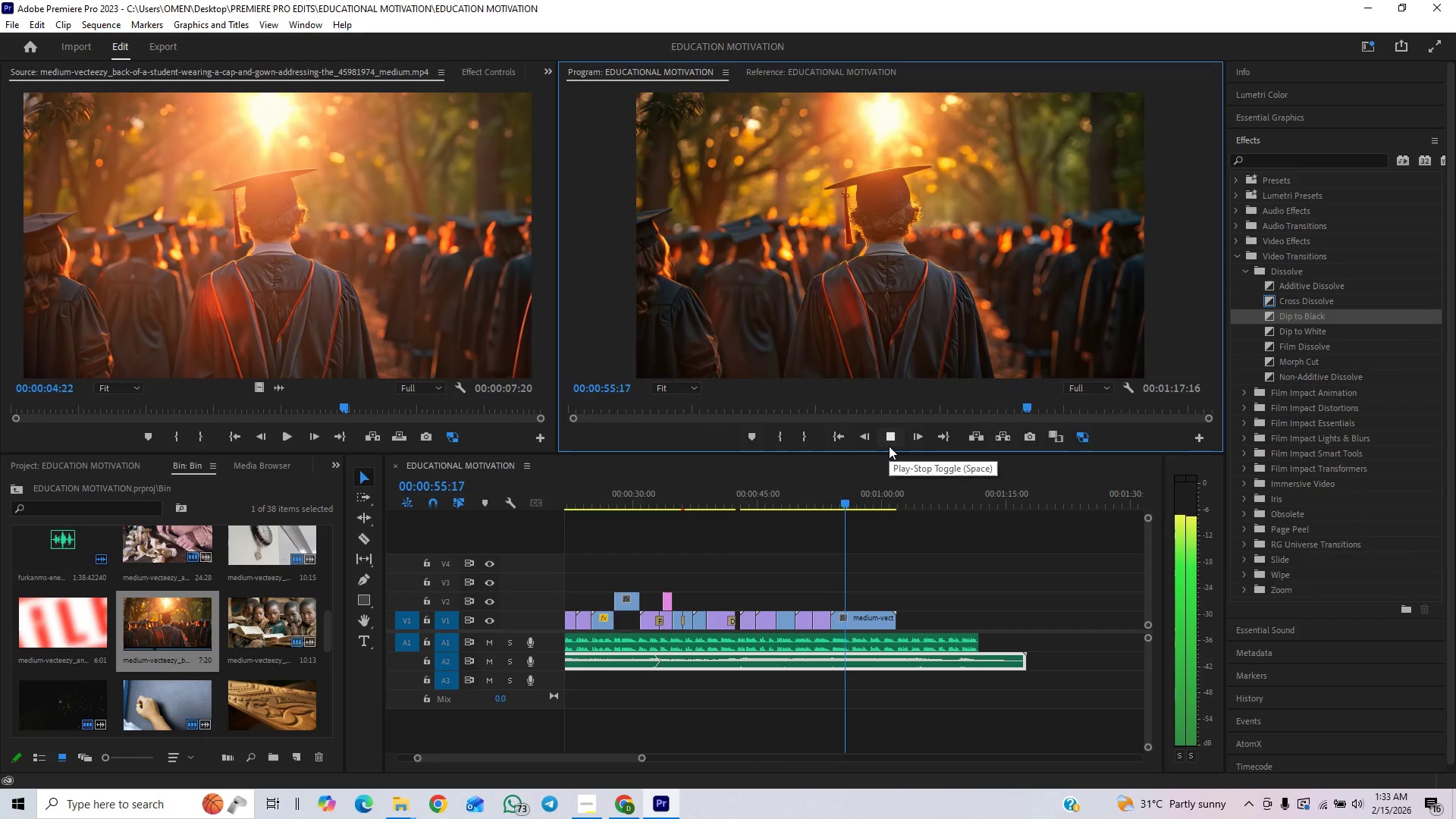 
left_click([889, 446])
 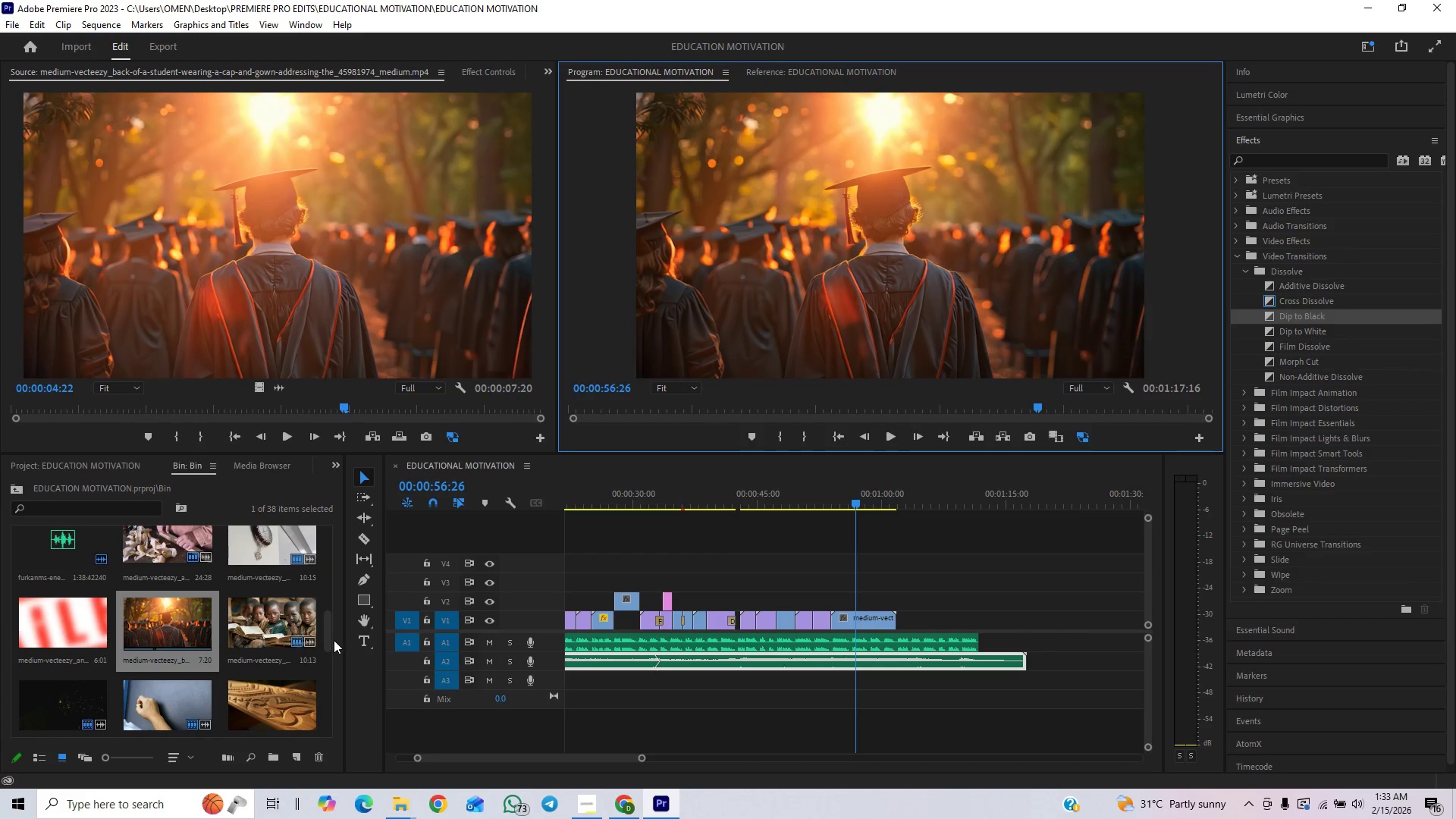 
wait(6.89)
 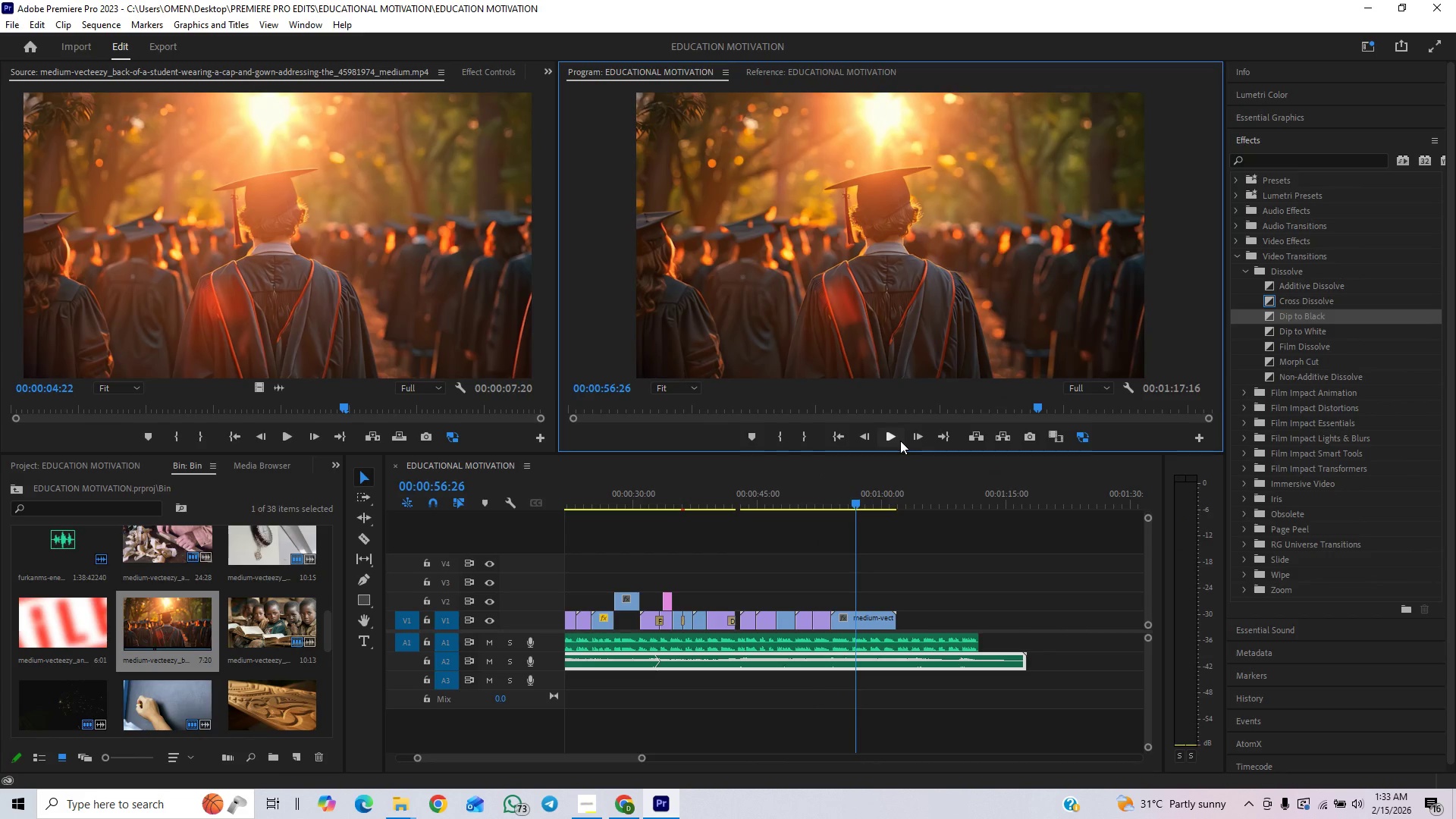 
left_click_drag(start_coordinate=[325, 640], to_coordinate=[338, 518])
 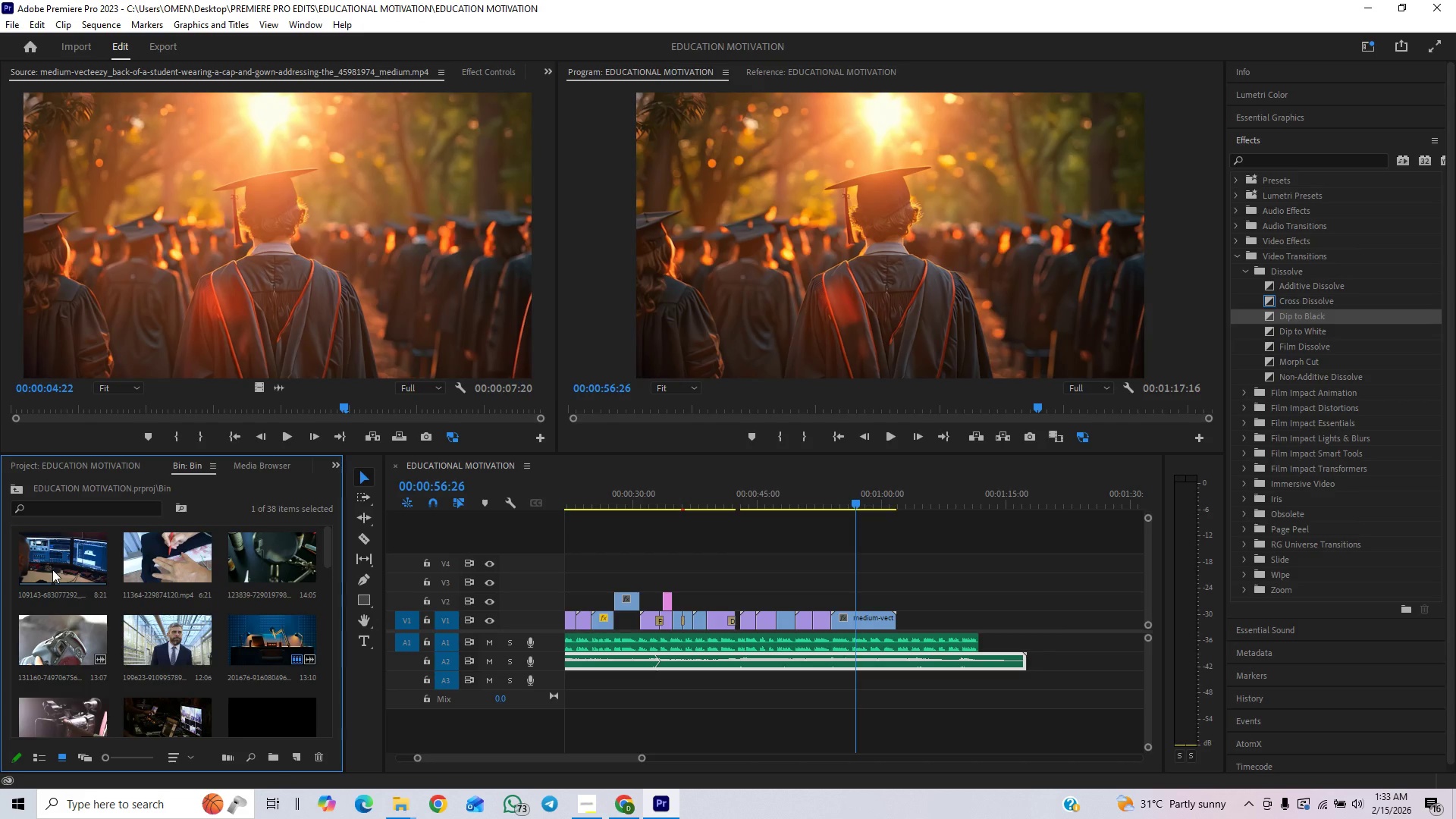 
left_click_drag(start_coordinate=[52, 568], to_coordinate=[849, 596])
 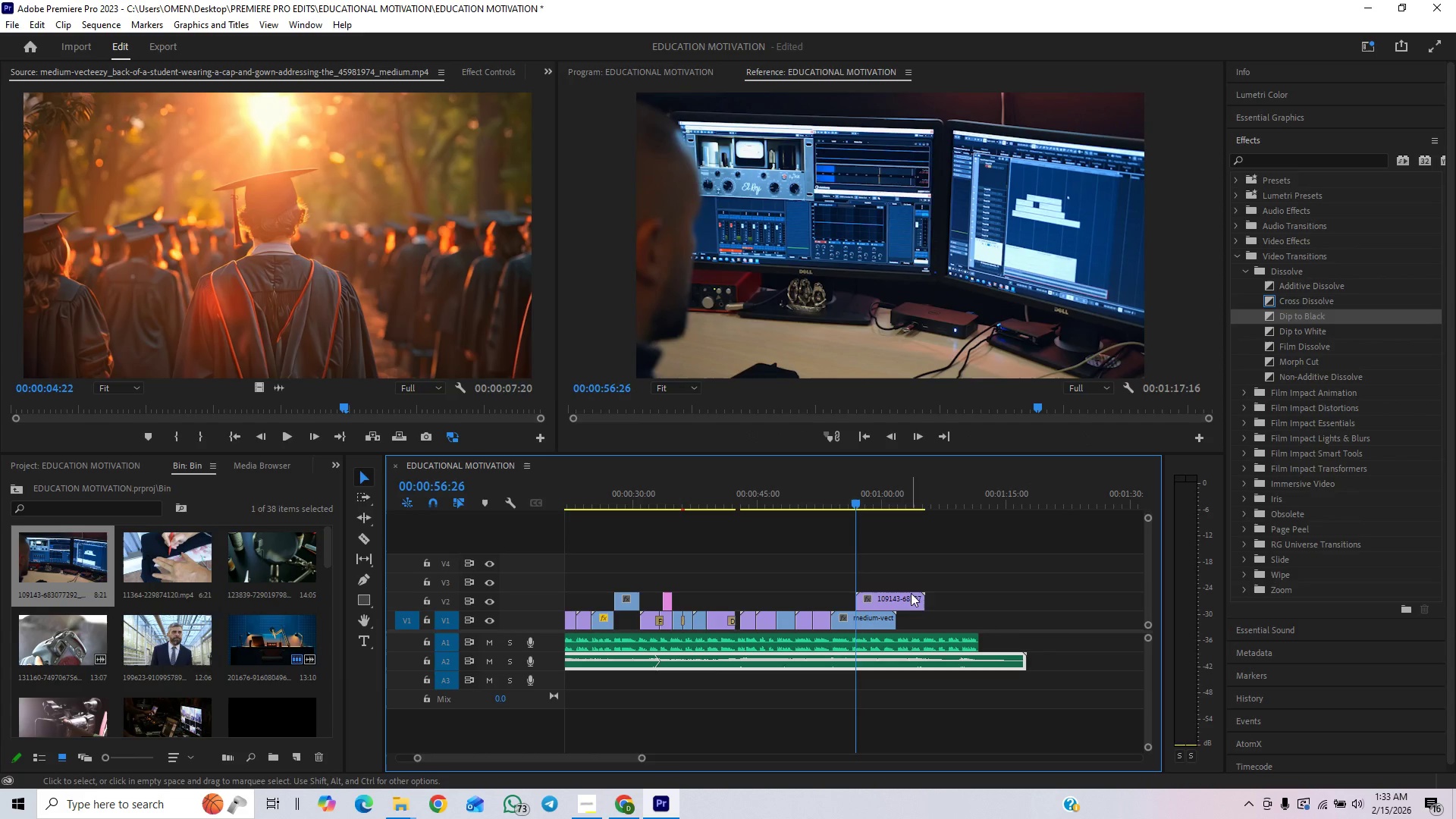 
left_click_drag(start_coordinate=[923, 604], to_coordinate=[897, 607])
 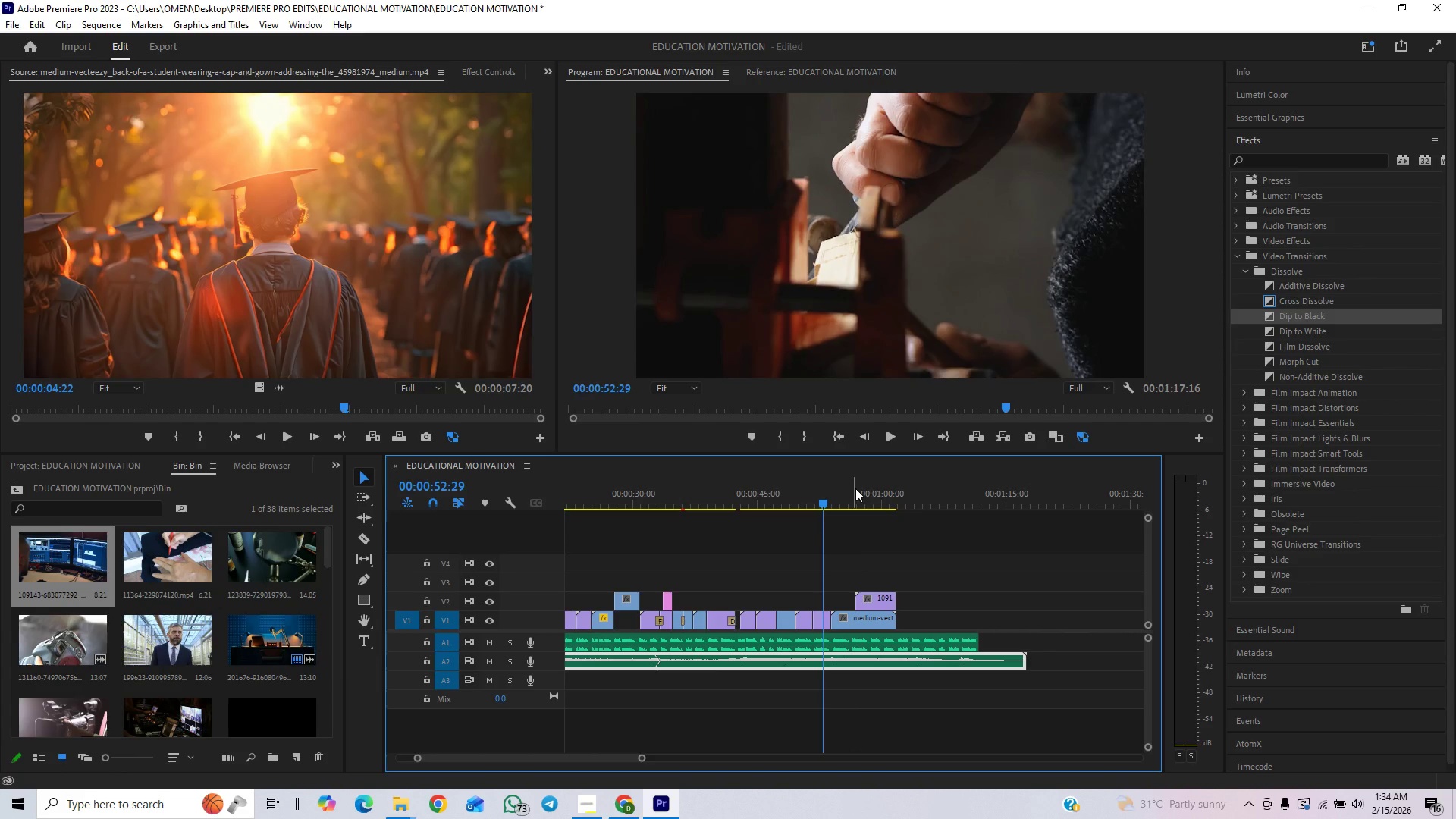 
left_click([890, 444])
 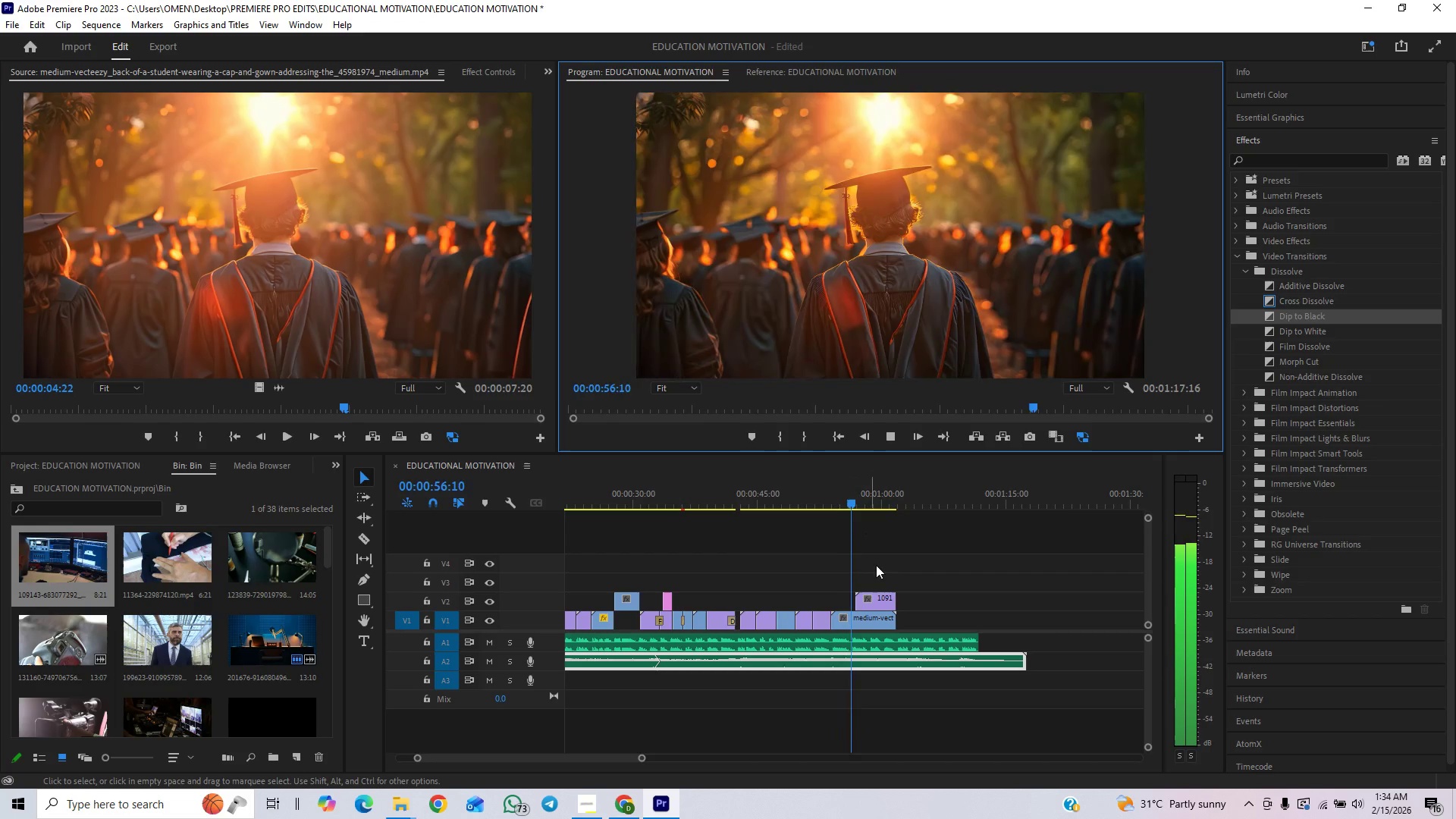 
left_click([886, 437])
 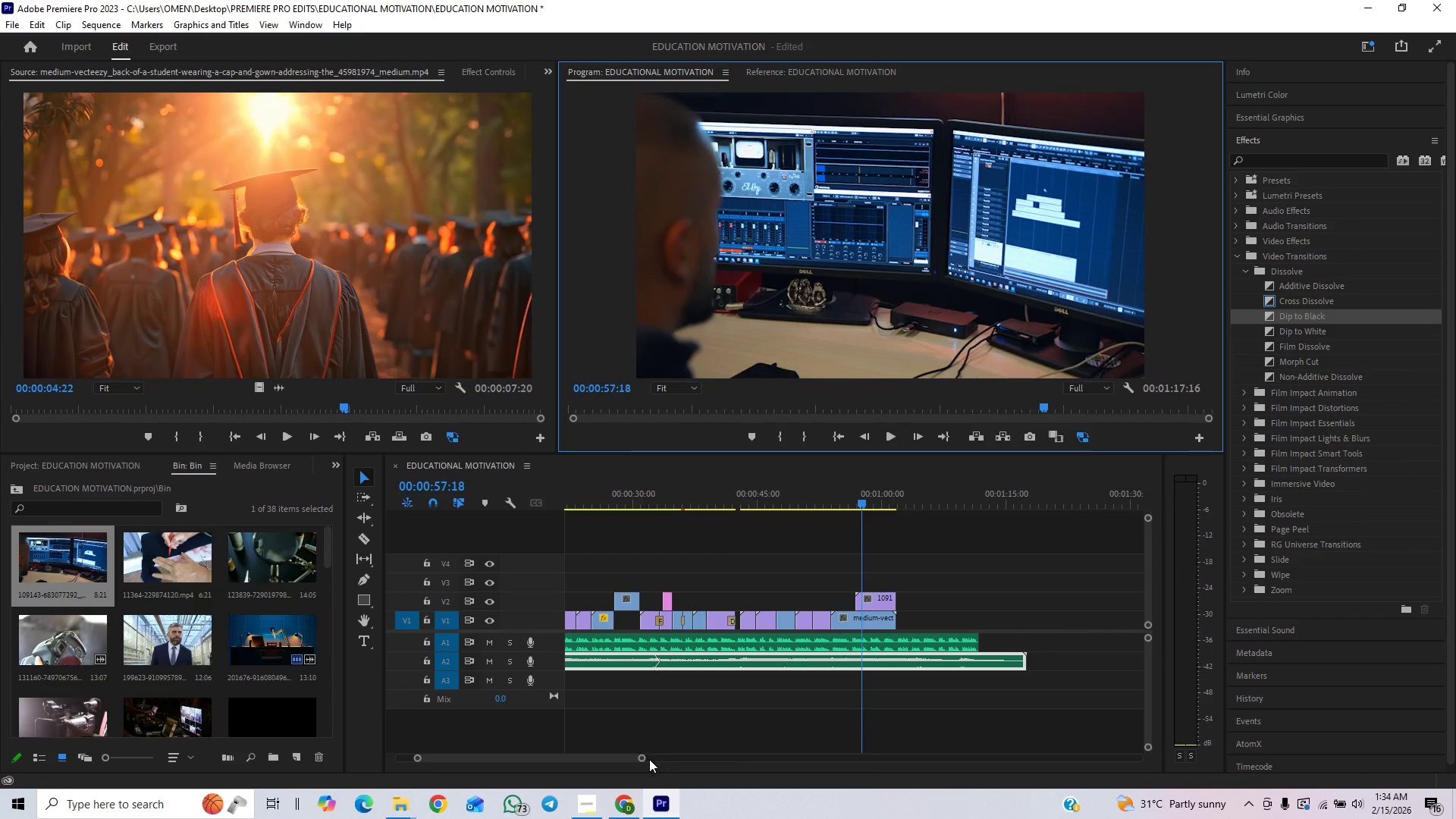 
left_click_drag(start_coordinate=[642, 755], to_coordinate=[607, 768])
 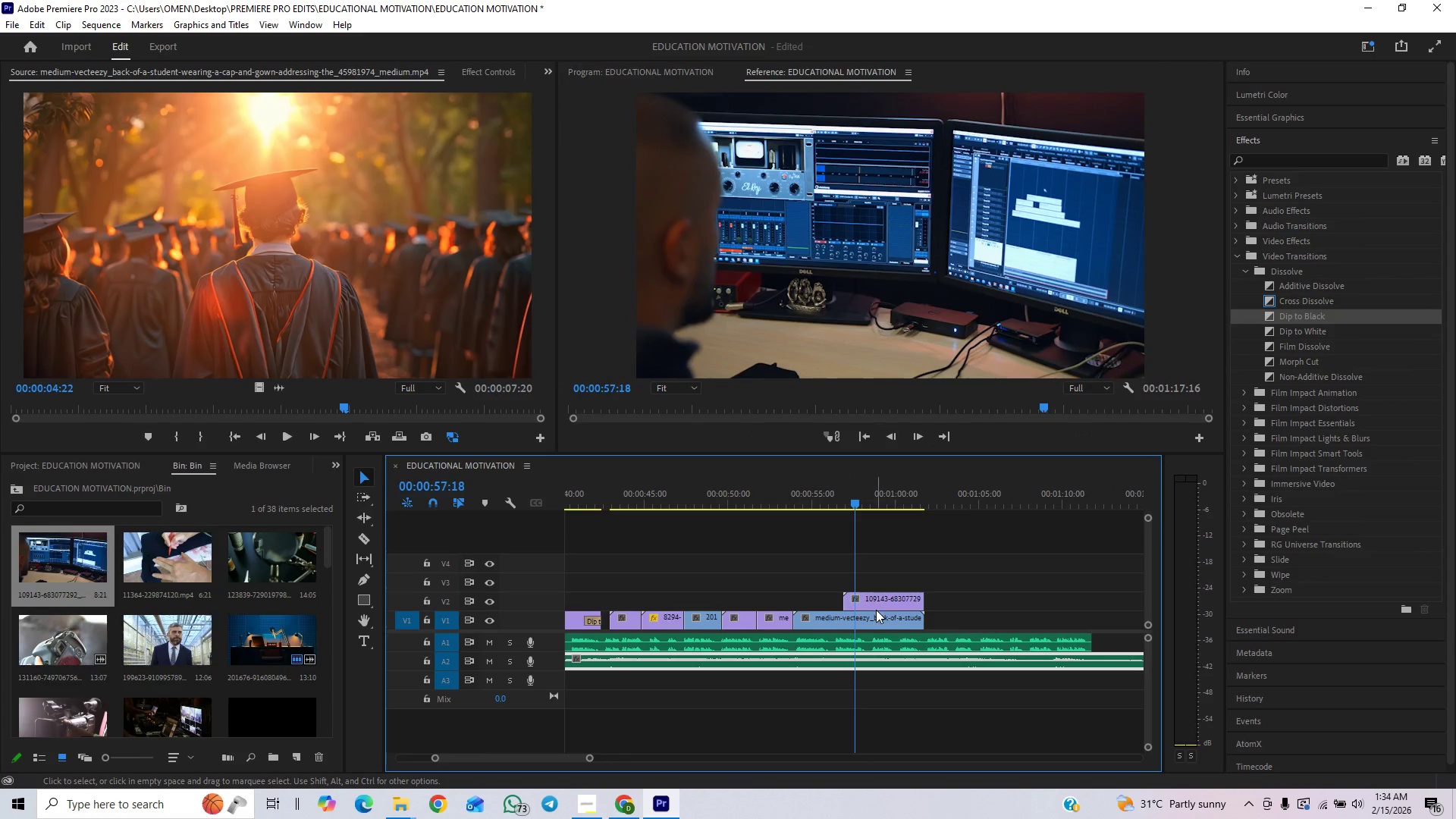 
left_click_drag(start_coordinate=[874, 616], to_coordinate=[880, 585])
 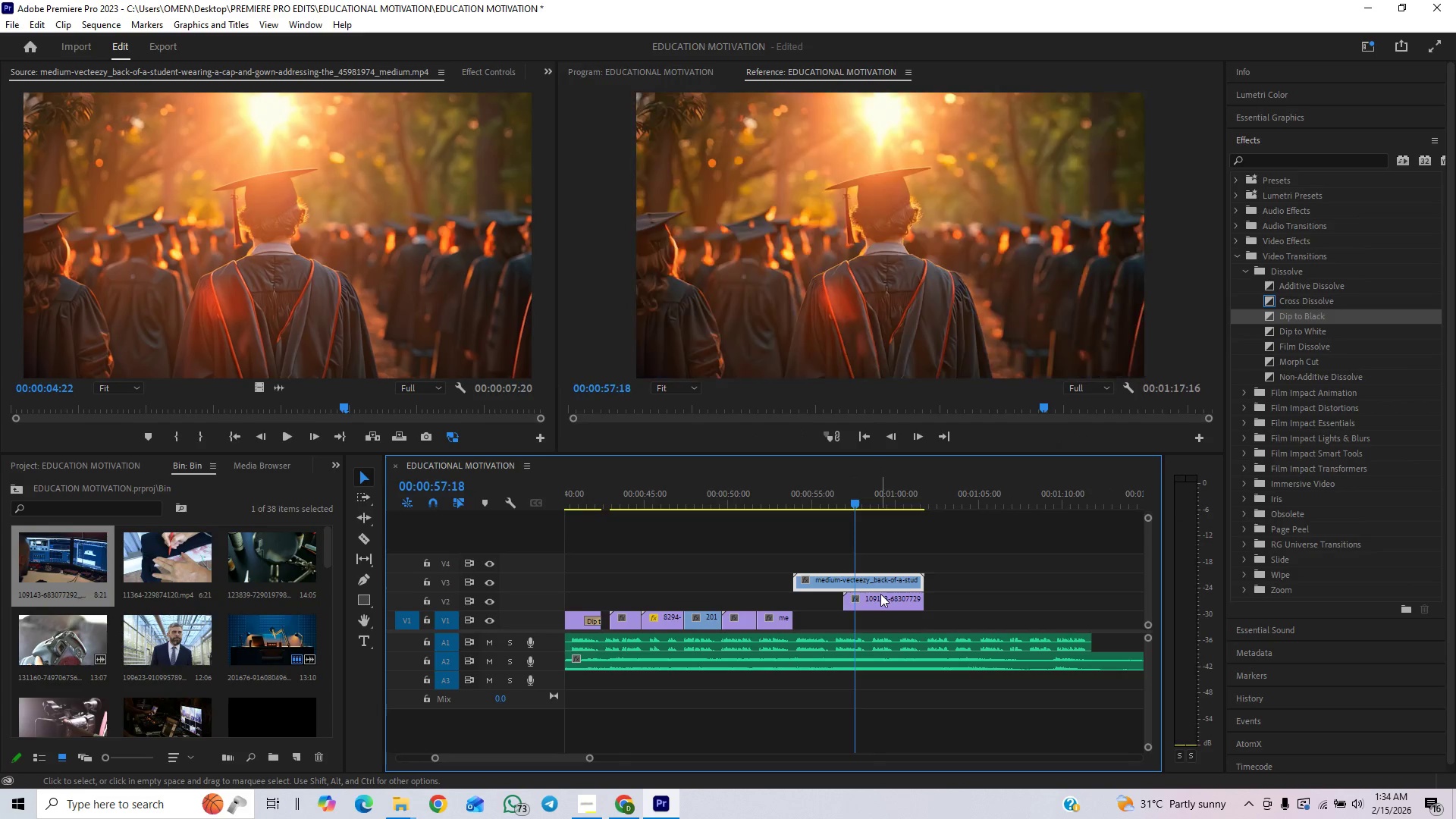 
left_click_drag(start_coordinate=[880, 594], to_coordinate=[881, 615])
 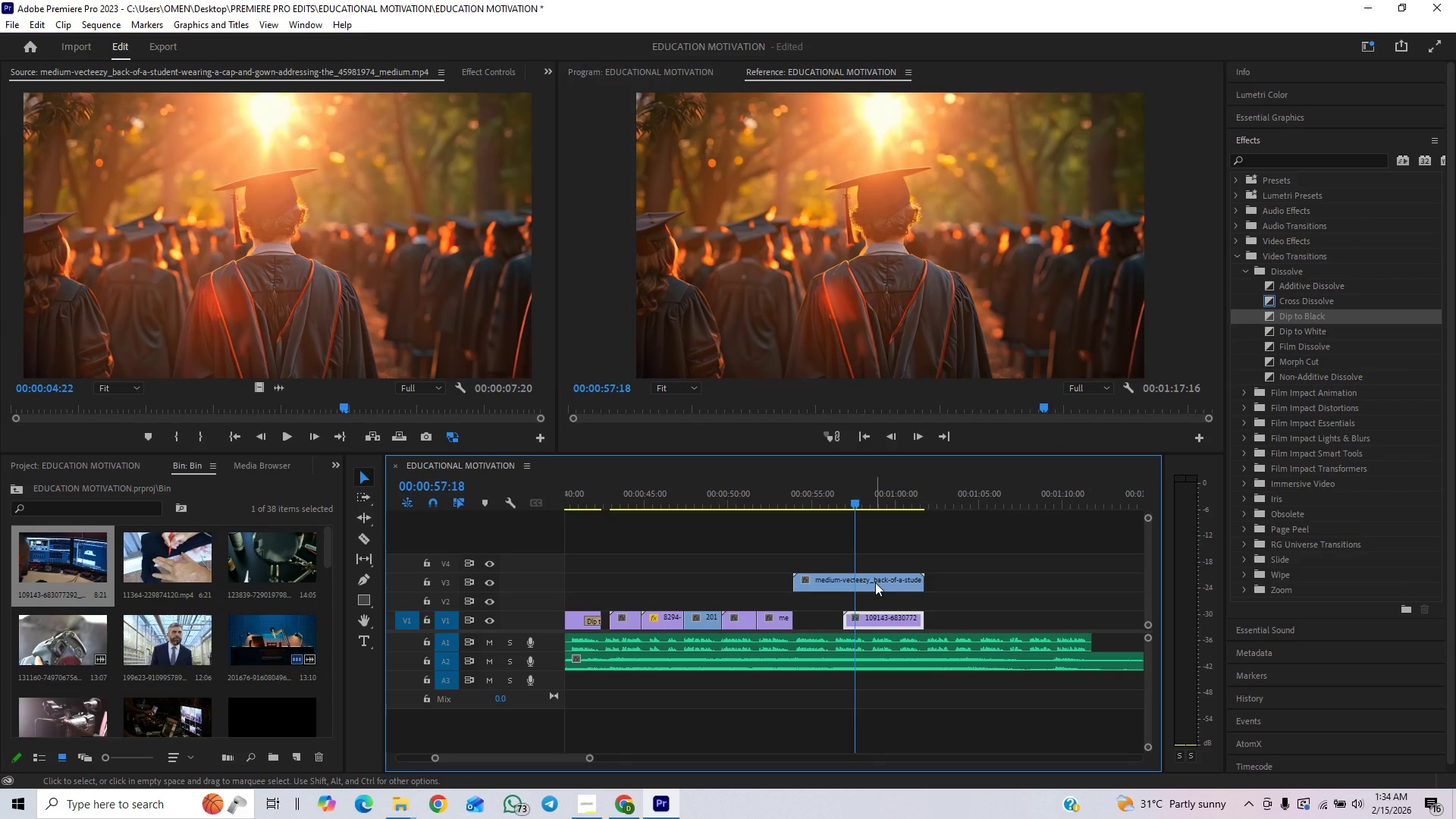 
left_click_drag(start_coordinate=[875, 582], to_coordinate=[877, 598])
 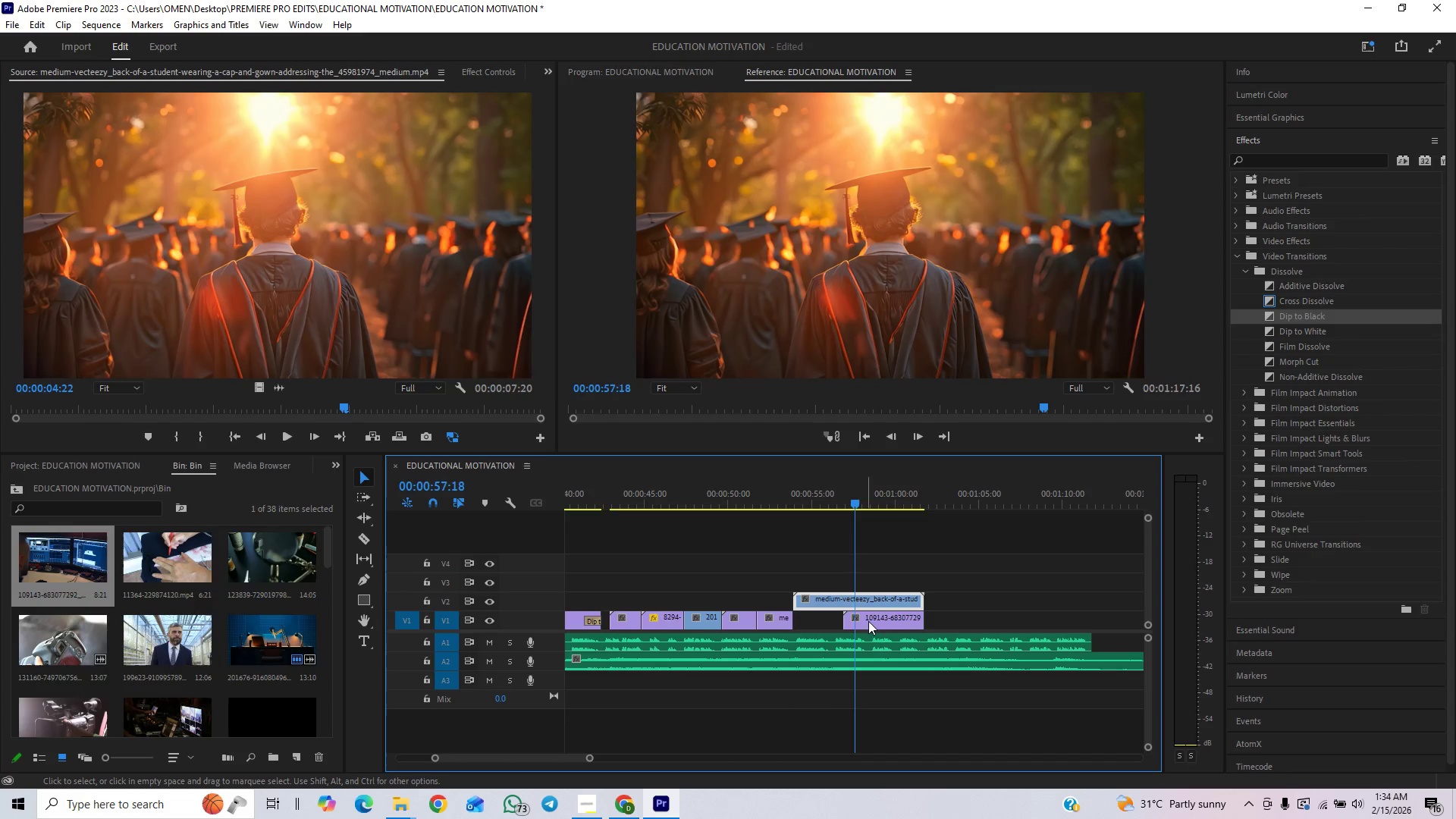 
left_click_drag(start_coordinate=[880, 614], to_coordinate=[860, 618])
 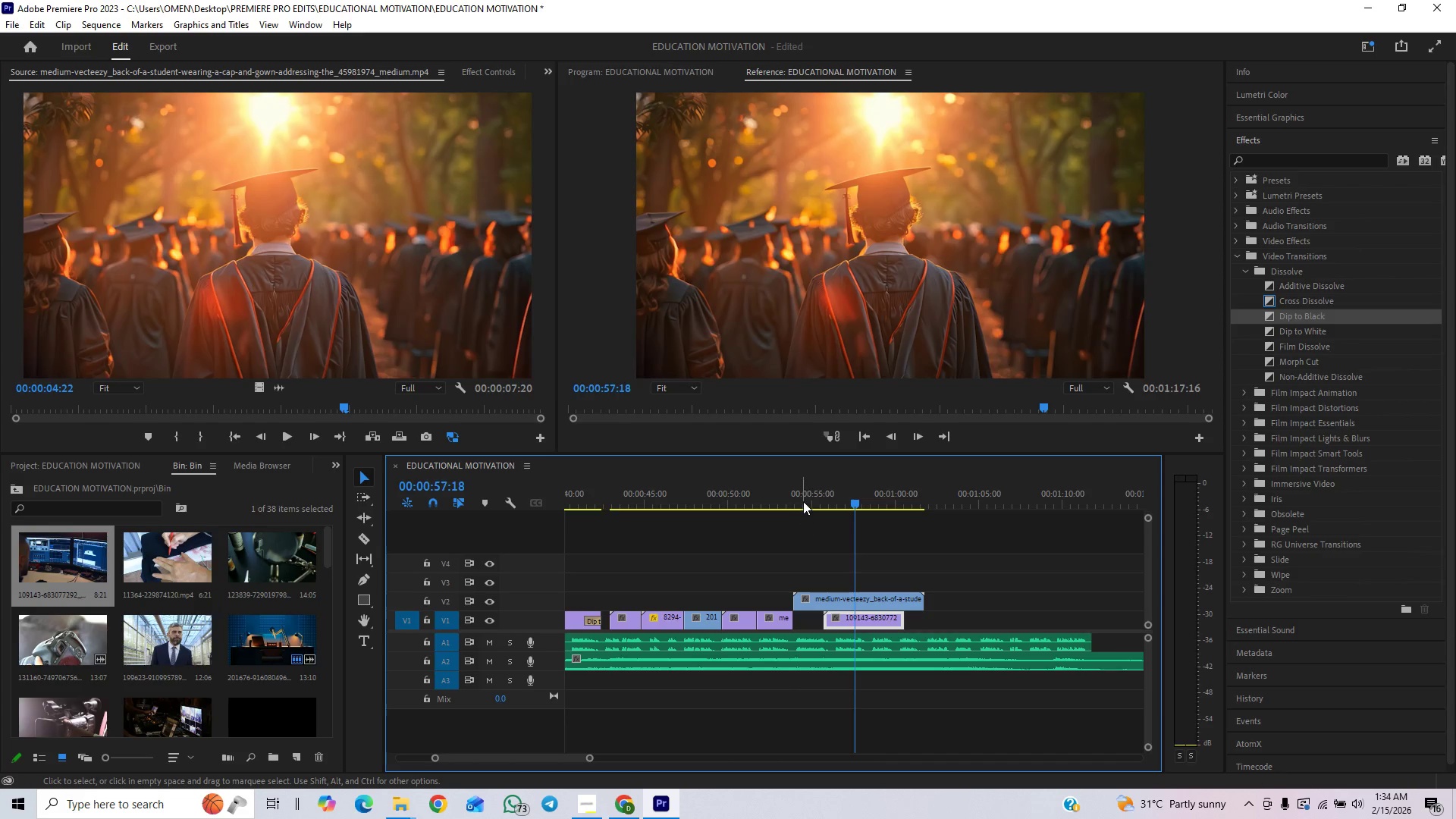 
left_click([803, 501])
 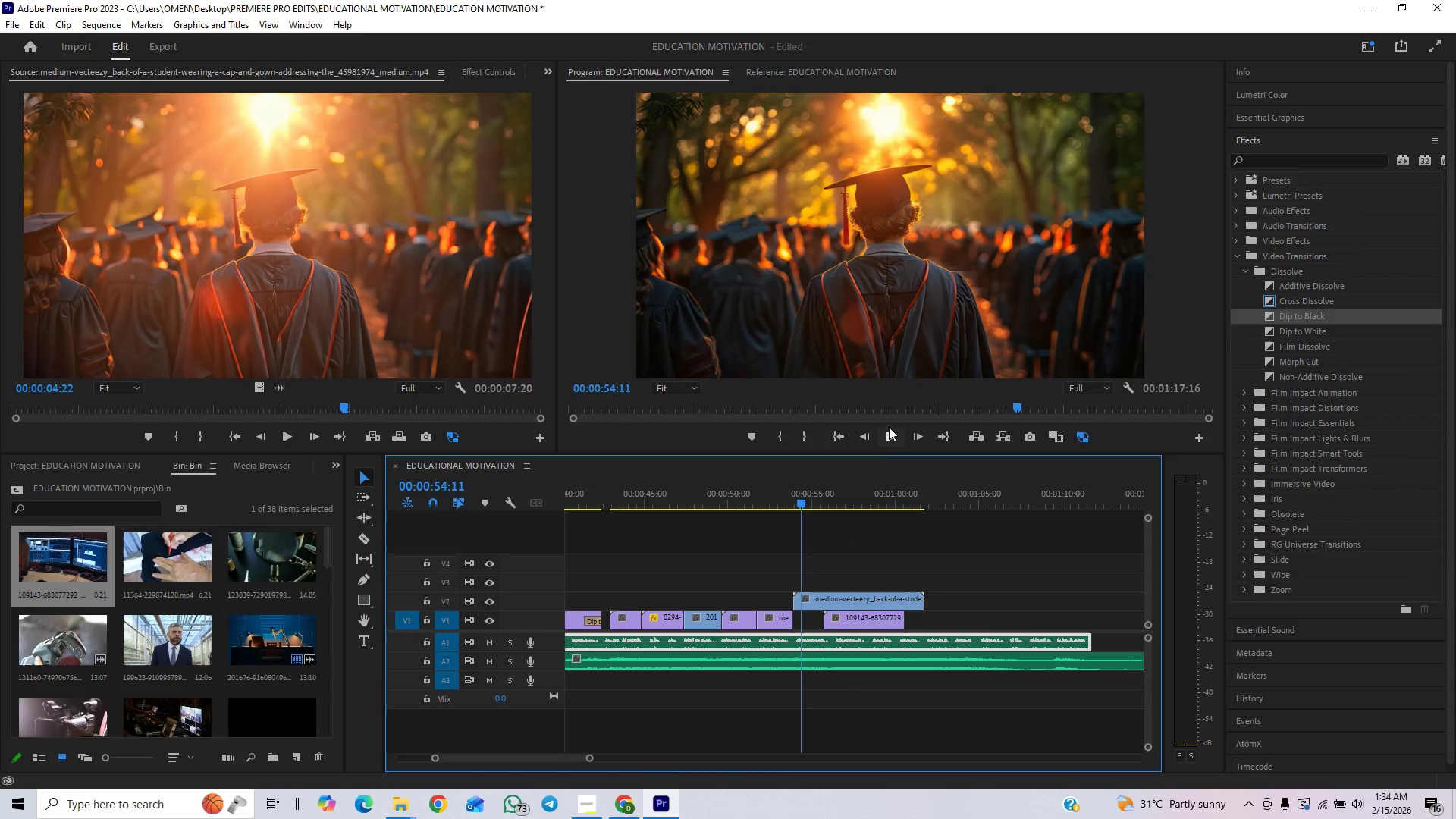 
left_click([889, 426])
 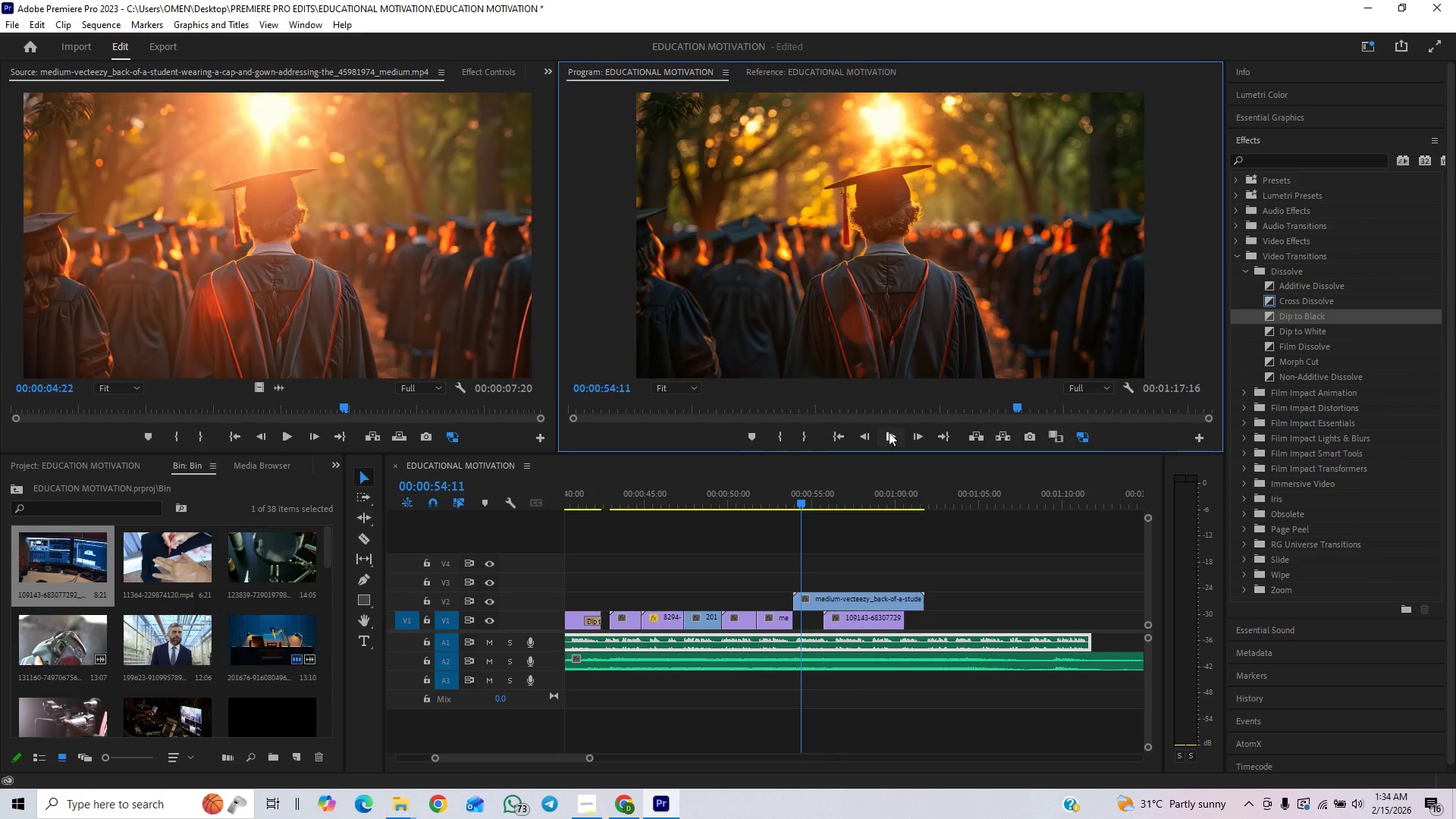 
left_click([889, 432])
 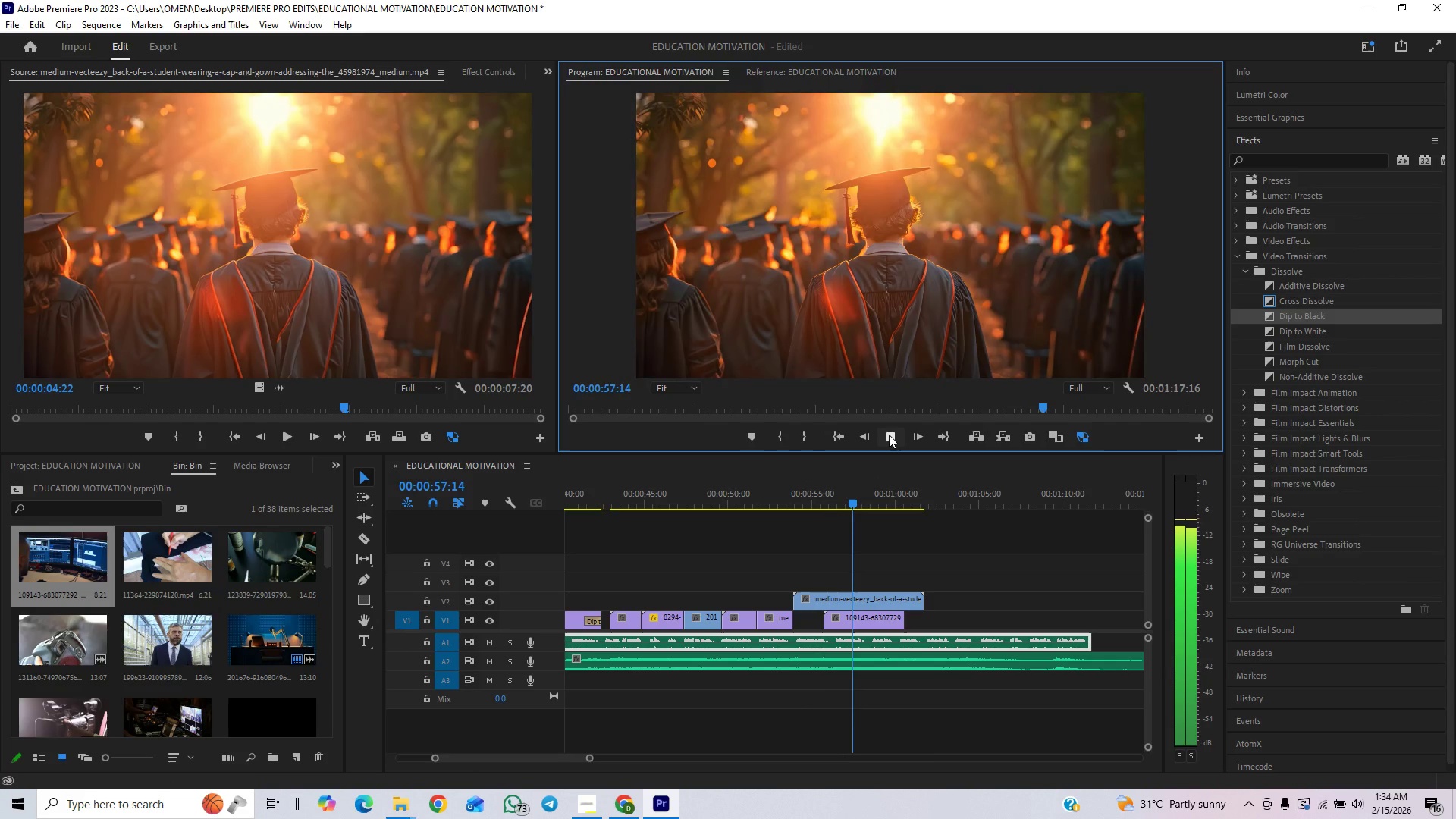 
left_click([889, 435])
 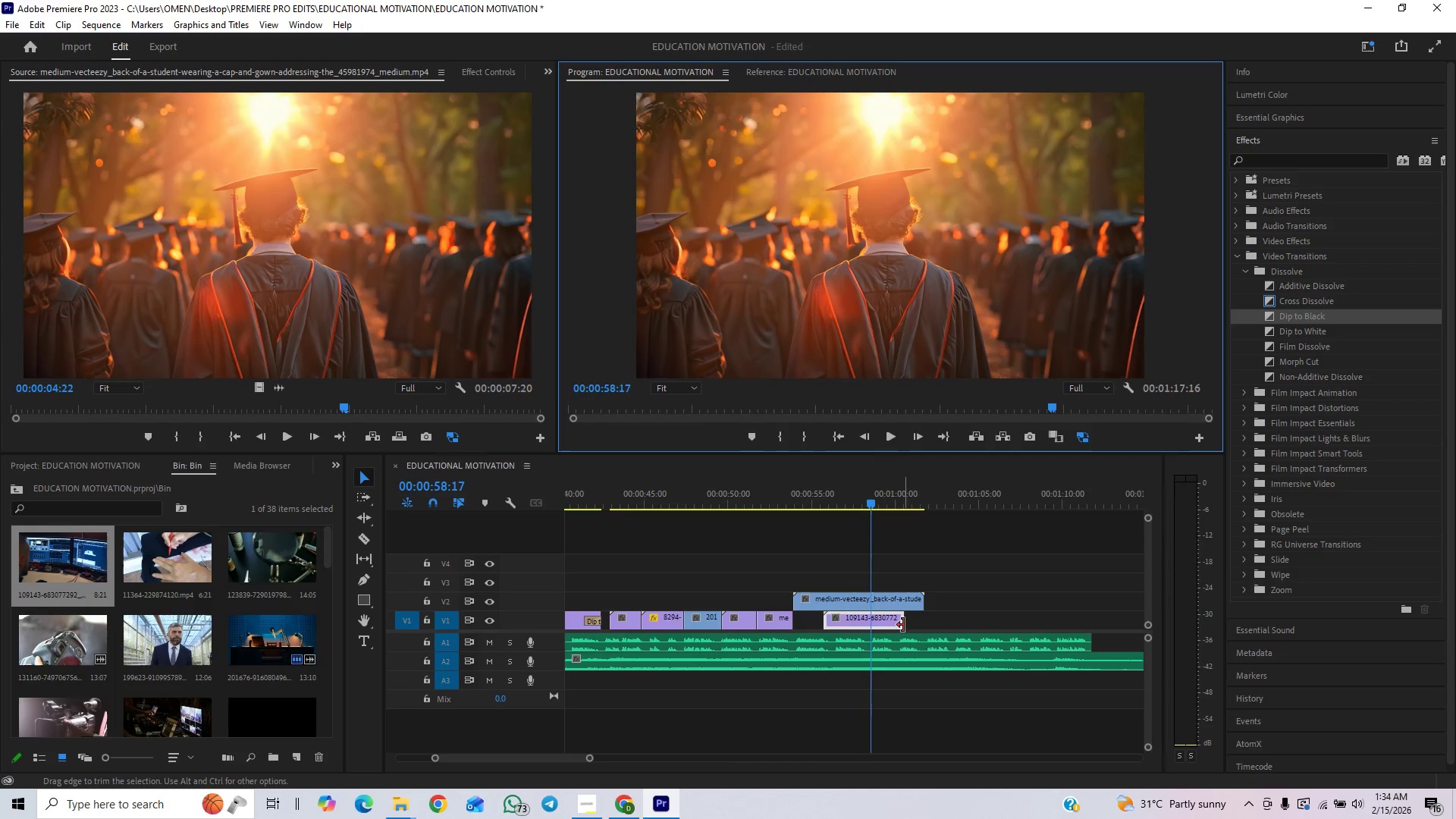 
left_click_drag(start_coordinate=[903, 625], to_coordinate=[899, 622])
 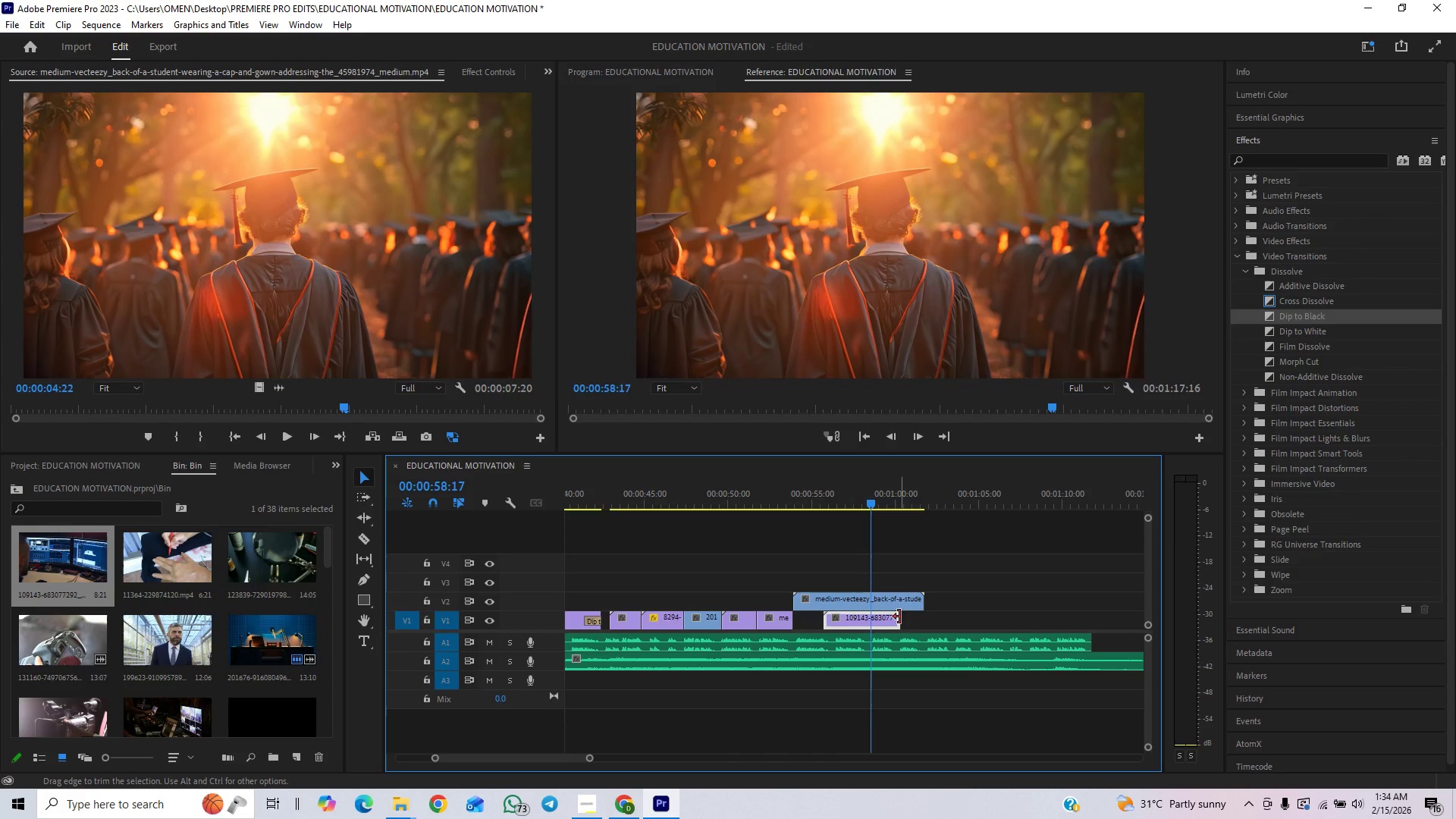 
left_click_drag(start_coordinate=[899, 619], to_coordinate=[922, 611])
 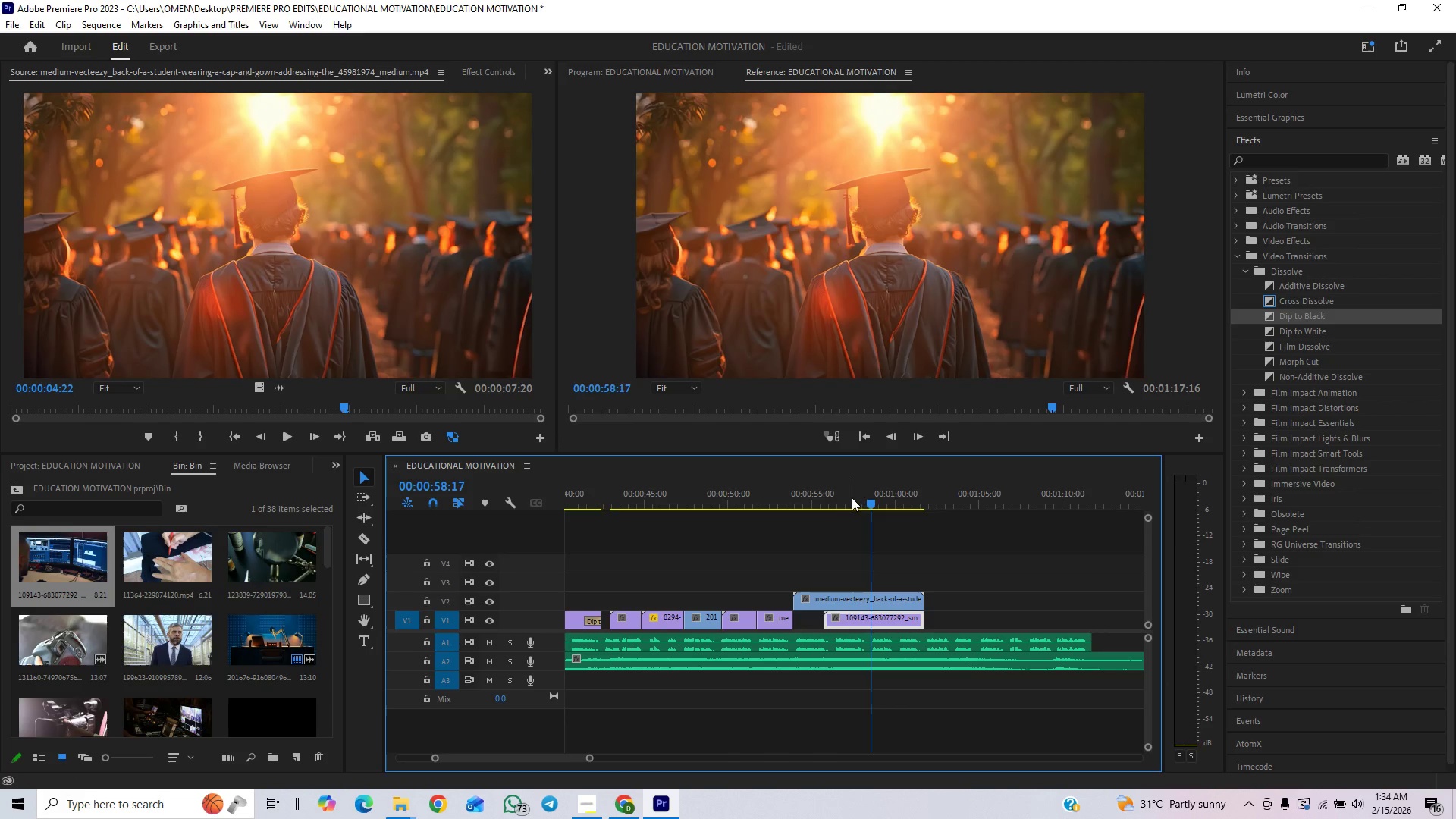 
left_click_drag(start_coordinate=[852, 500], to_coordinate=[849, 511])
 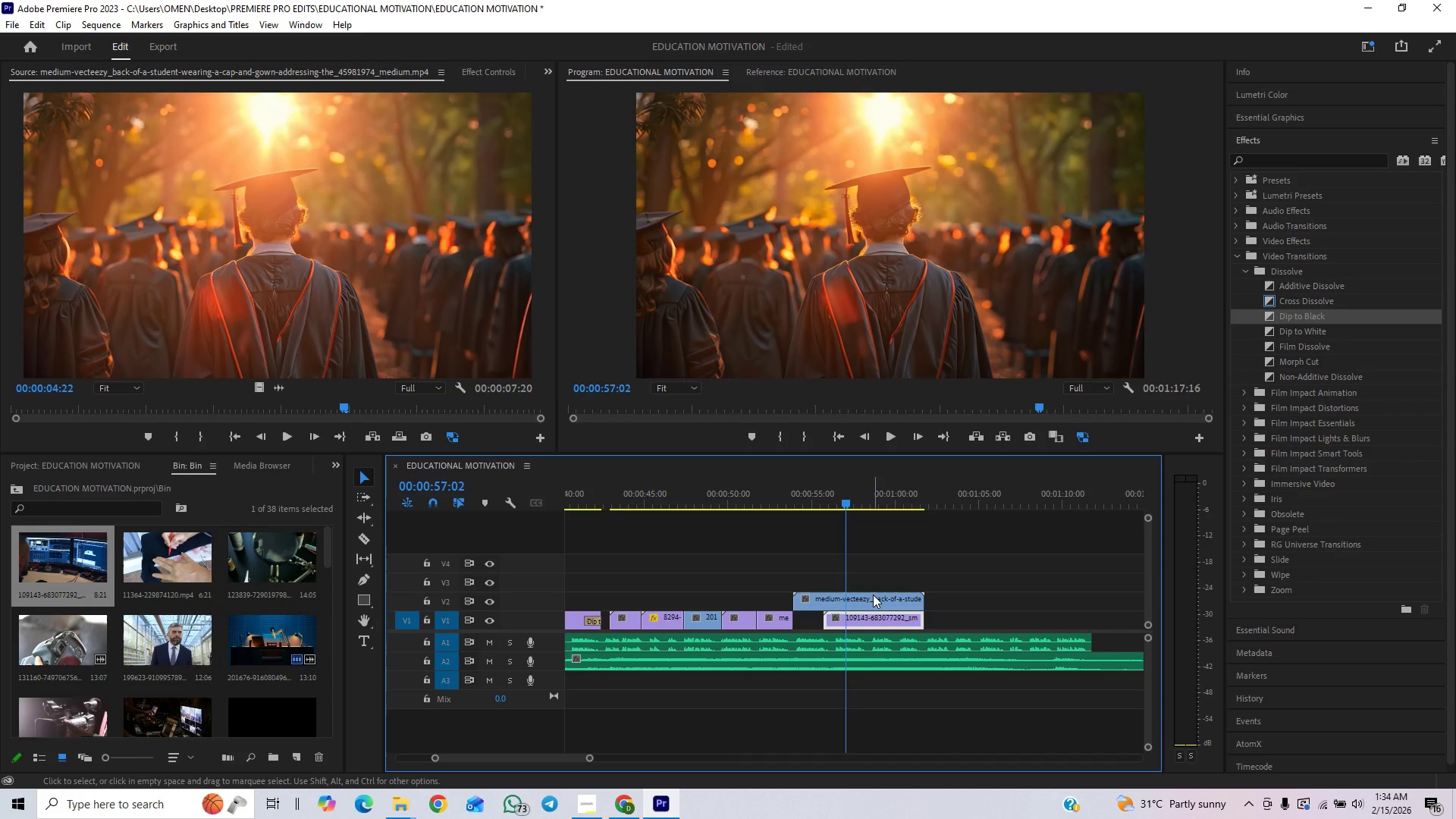 
left_click_drag(start_coordinate=[834, 501], to_coordinate=[798, 510])
 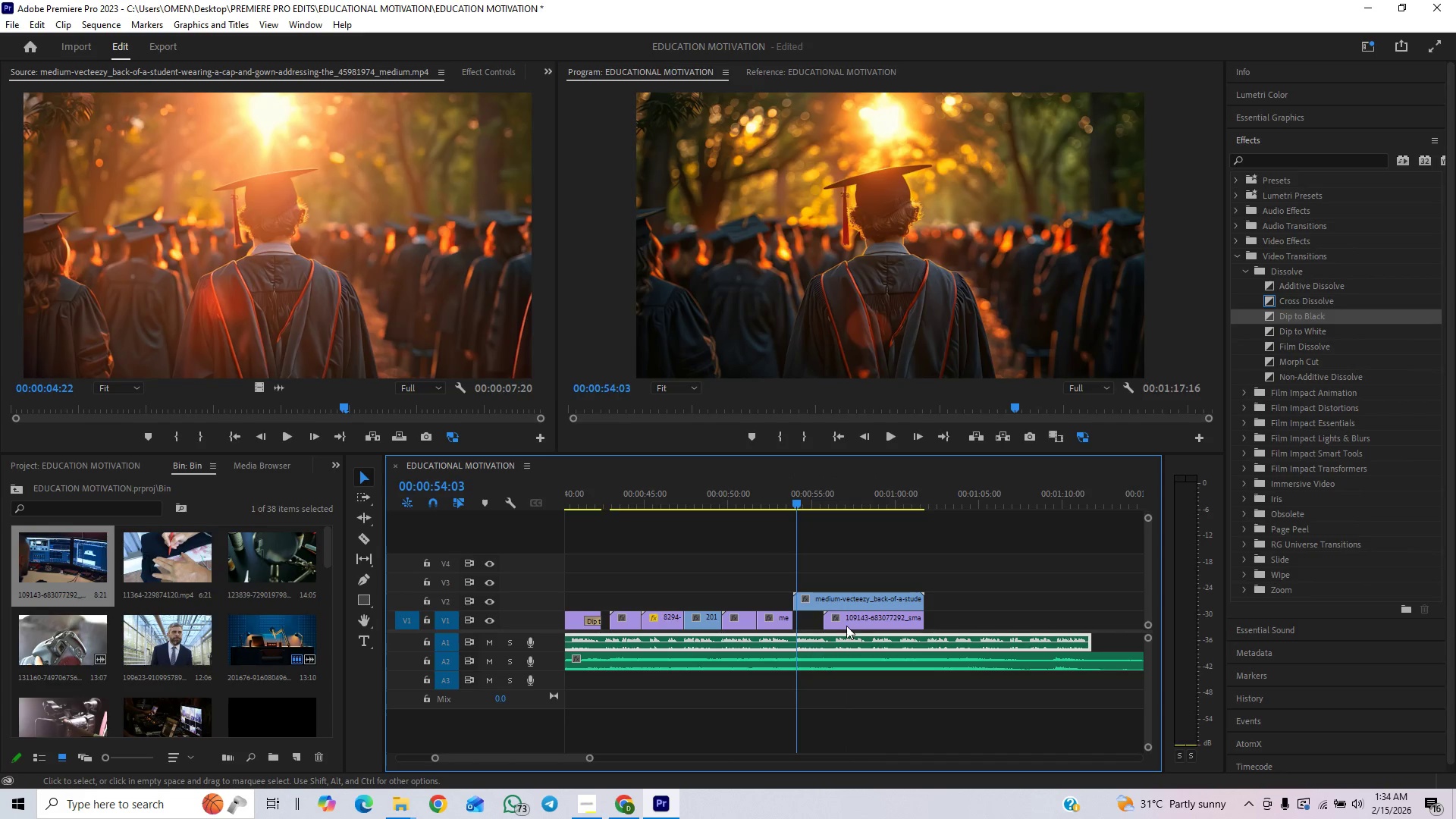 
left_click([851, 602])
 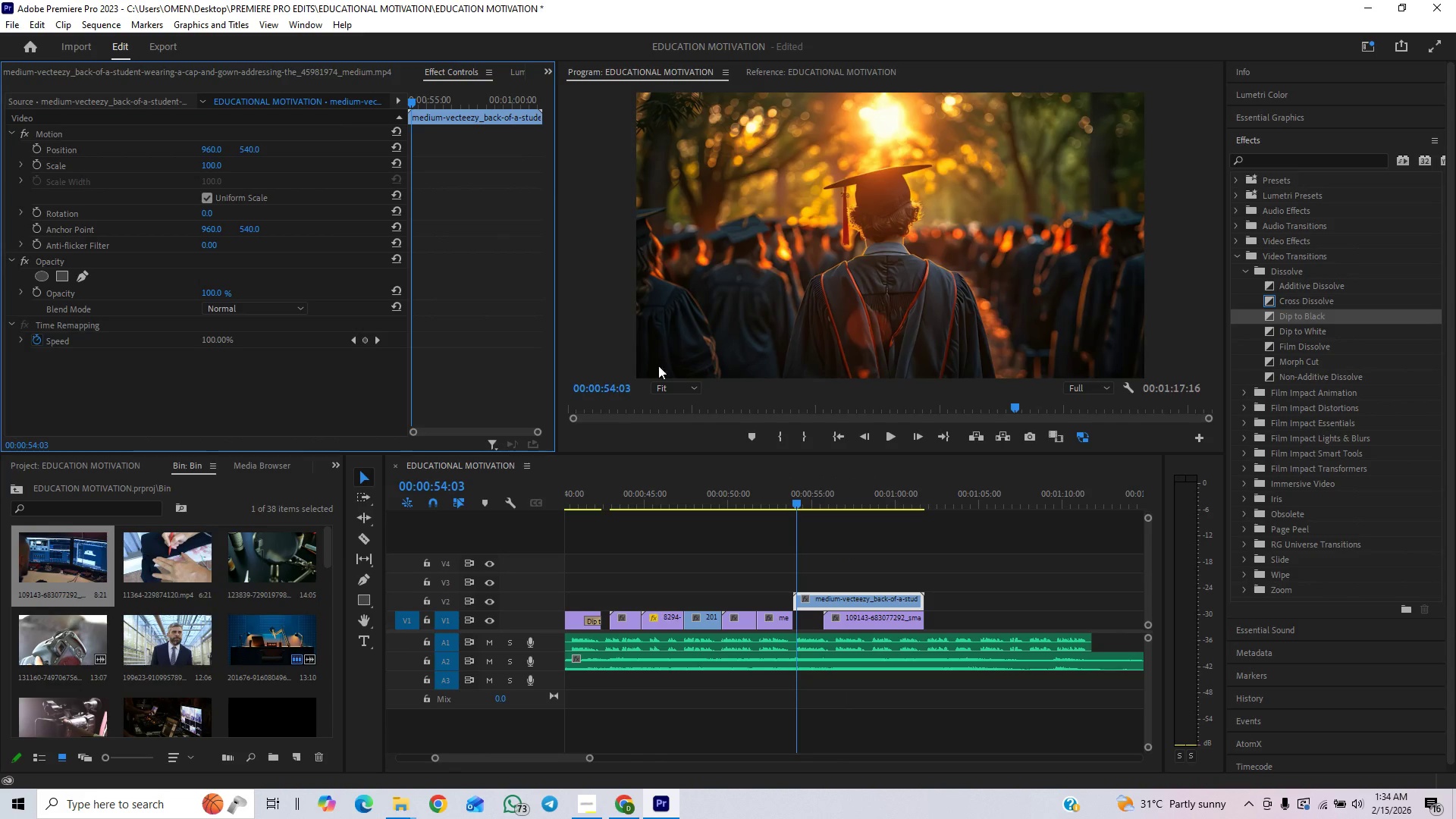 
wait(6.06)
 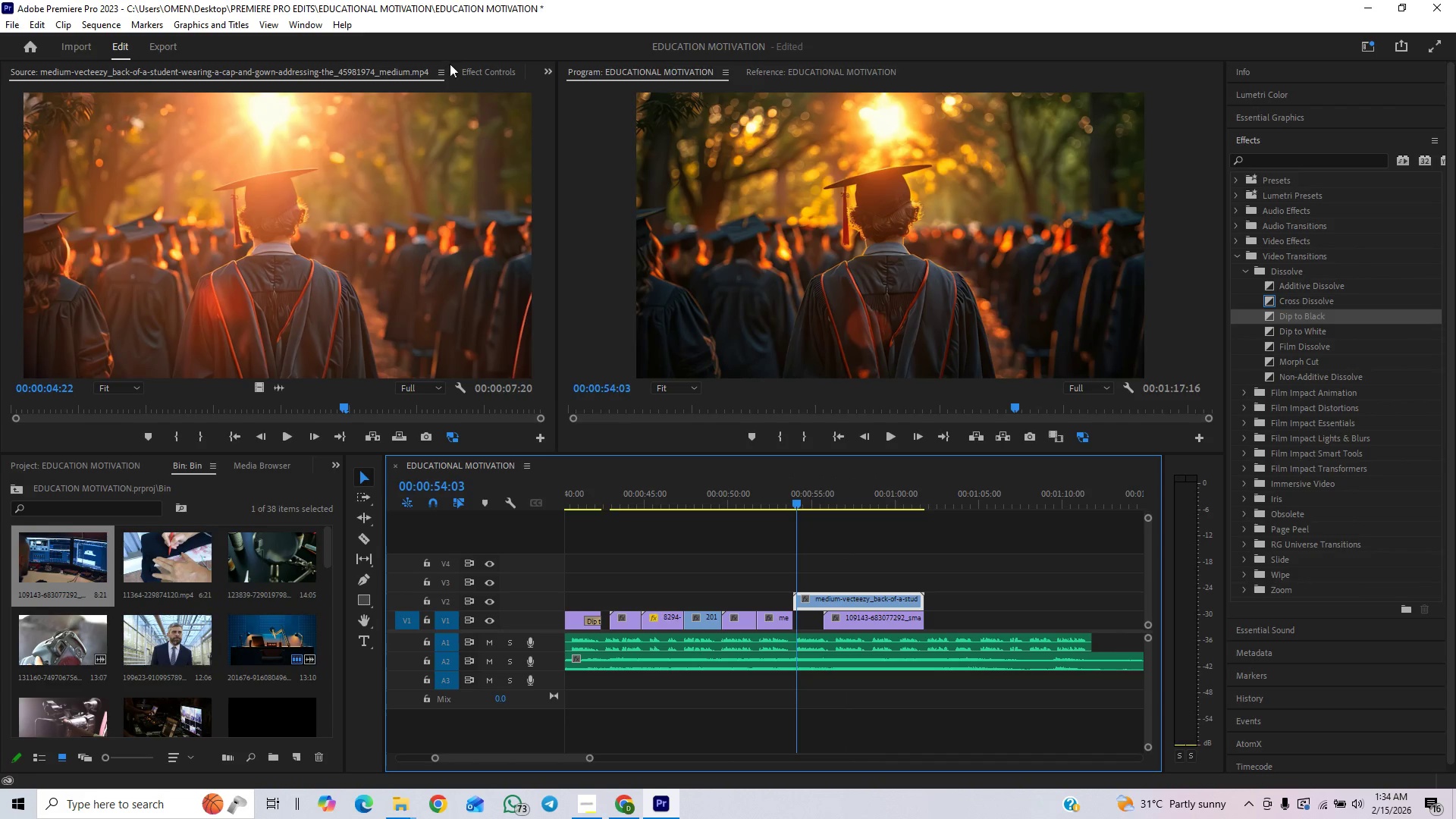 
left_click_drag(start_coordinate=[794, 494], to_coordinate=[812, 491])
 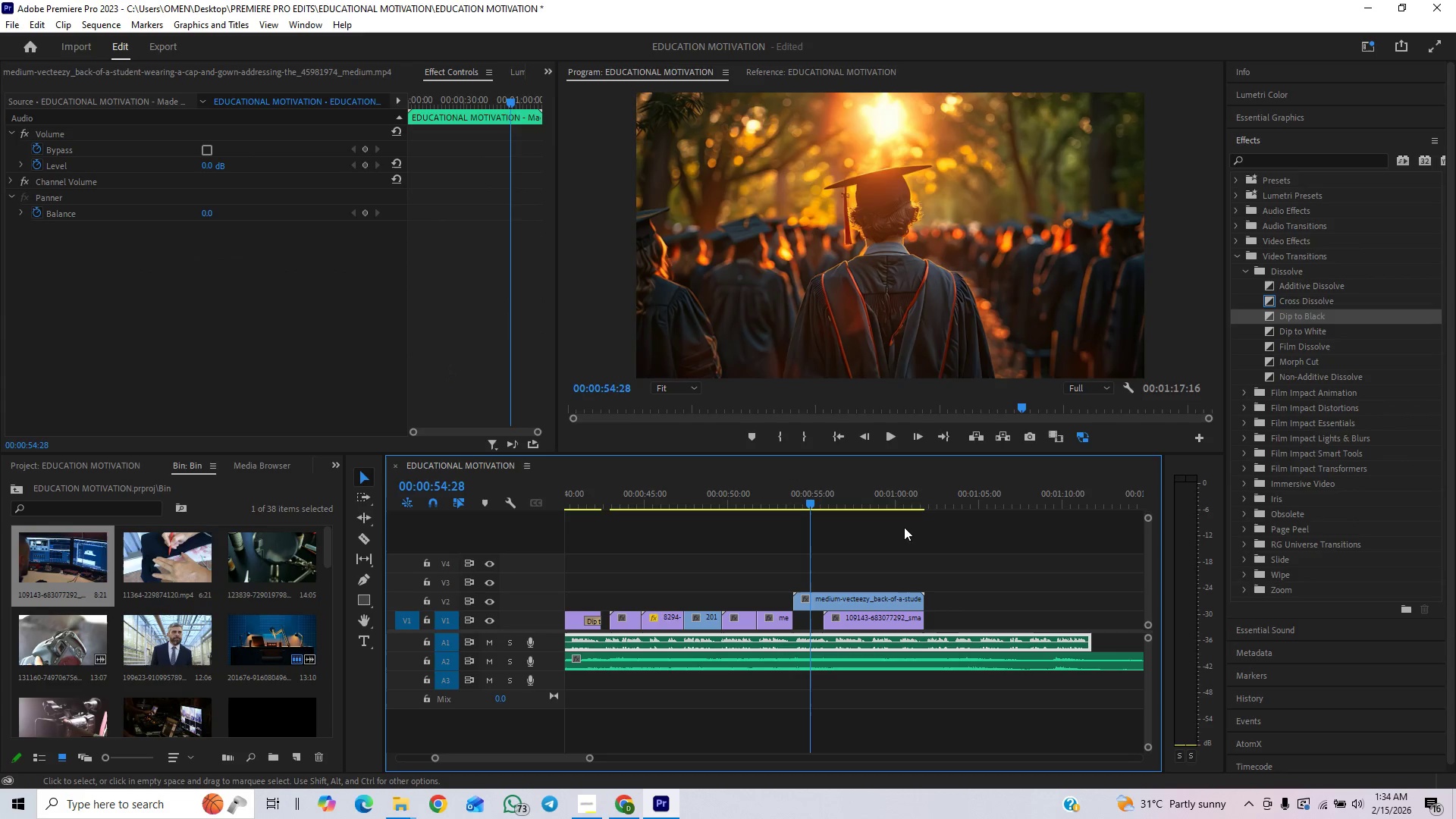 
left_click([886, 598])
 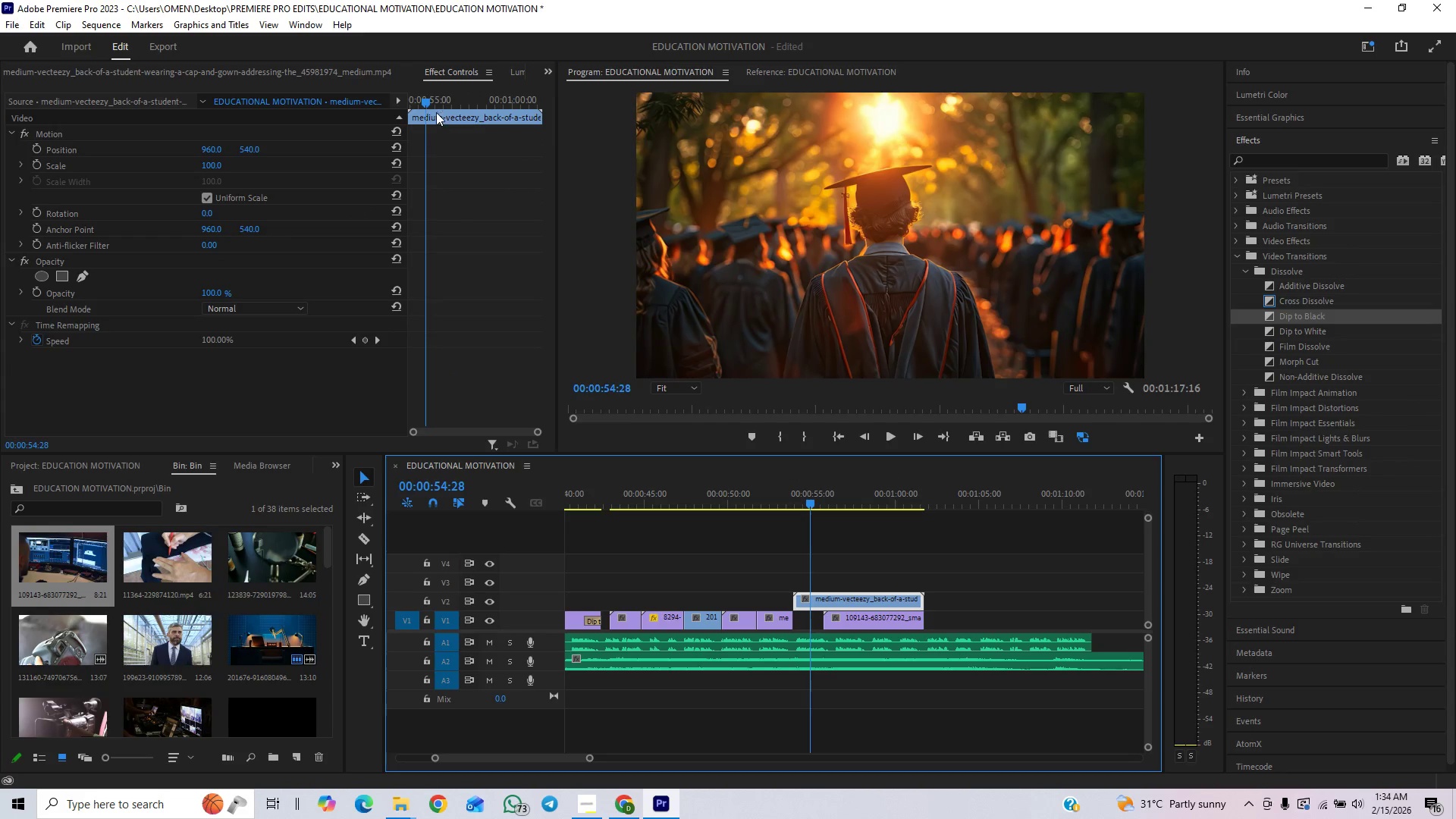 
left_click_drag(start_coordinate=[431, 105], to_coordinate=[384, 118])
 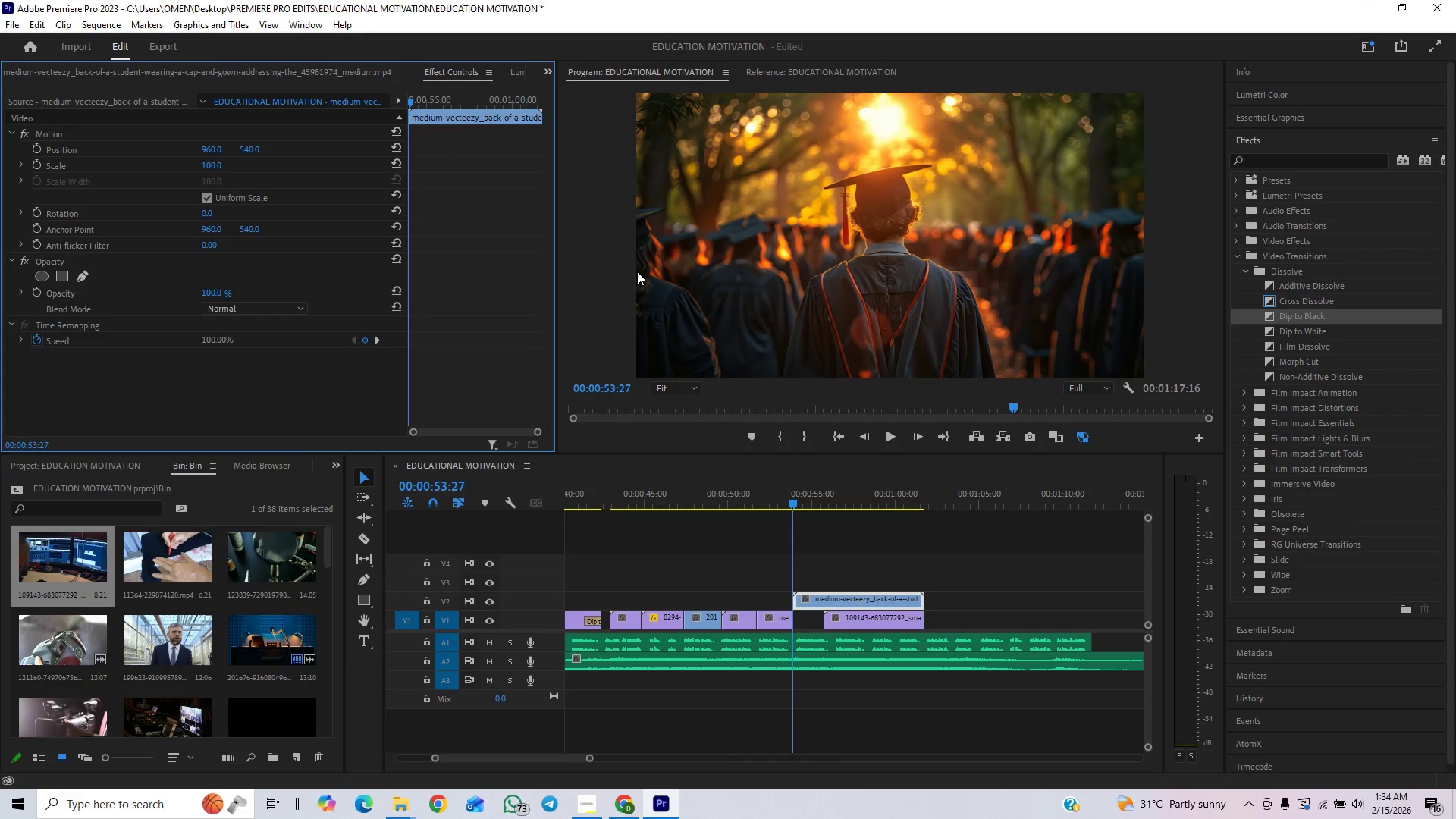 
wait(7.14)
 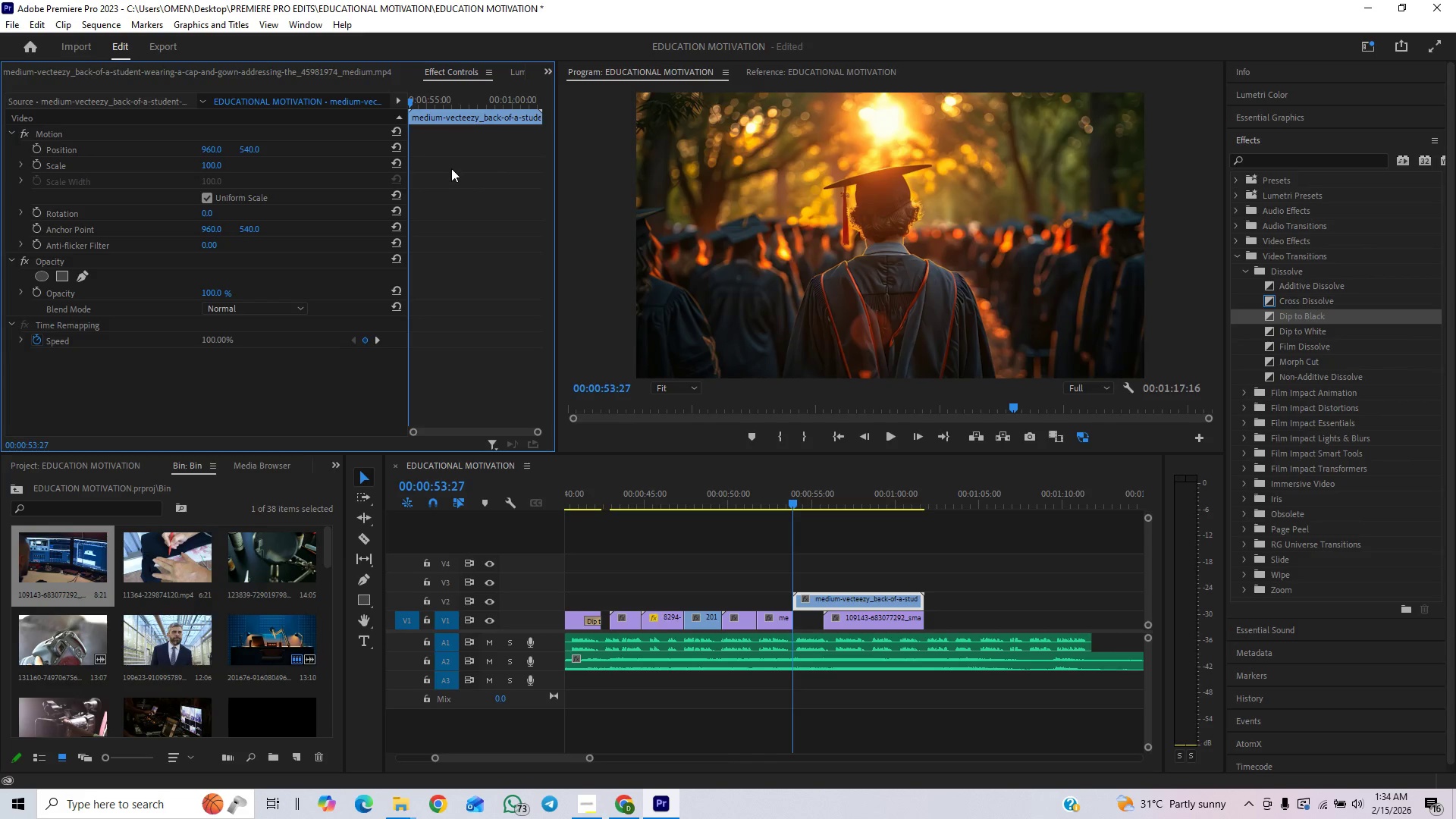 
left_click_drag(start_coordinate=[435, 105], to_coordinate=[393, 121])
 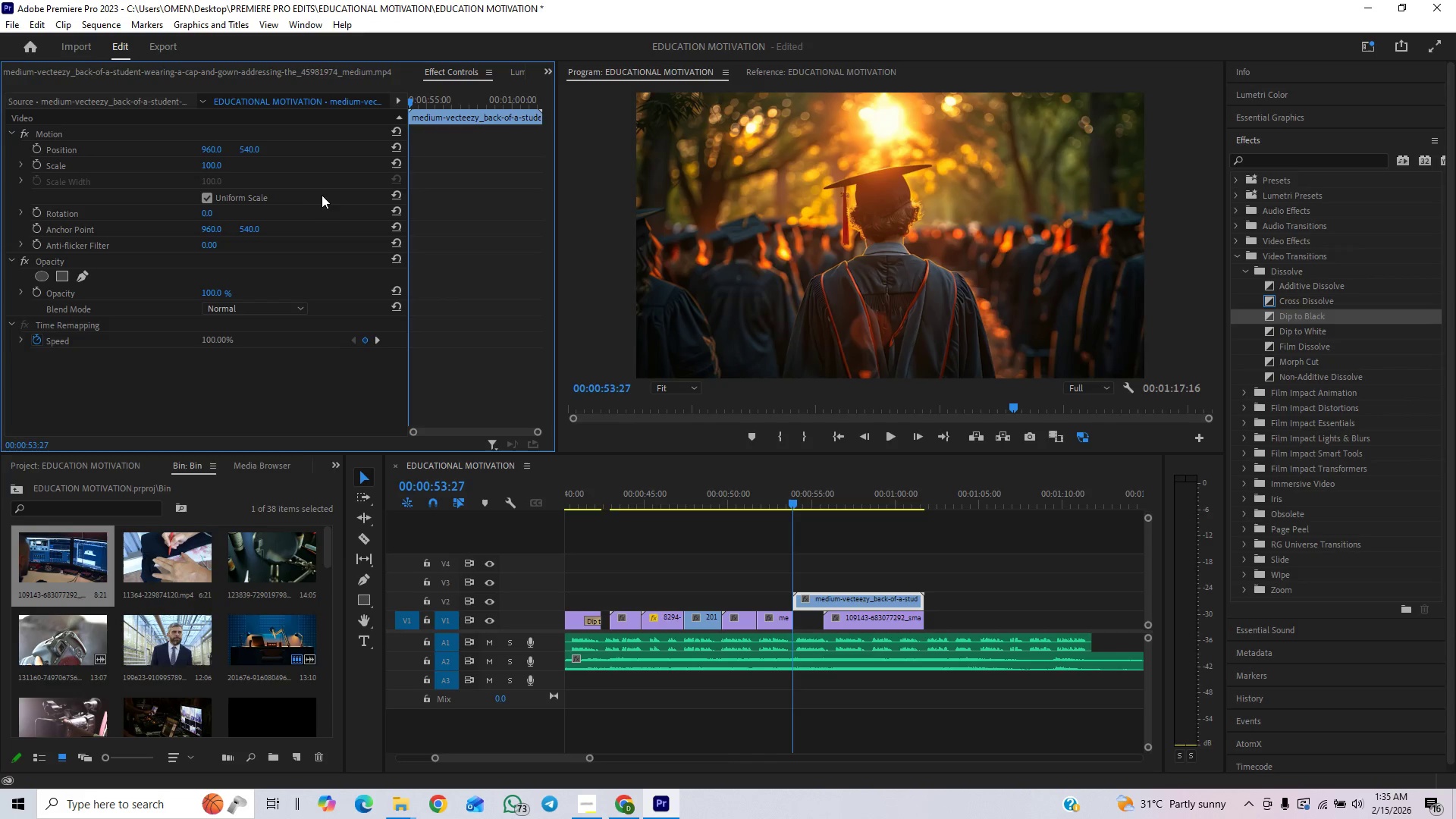 
left_click([36, 146])
 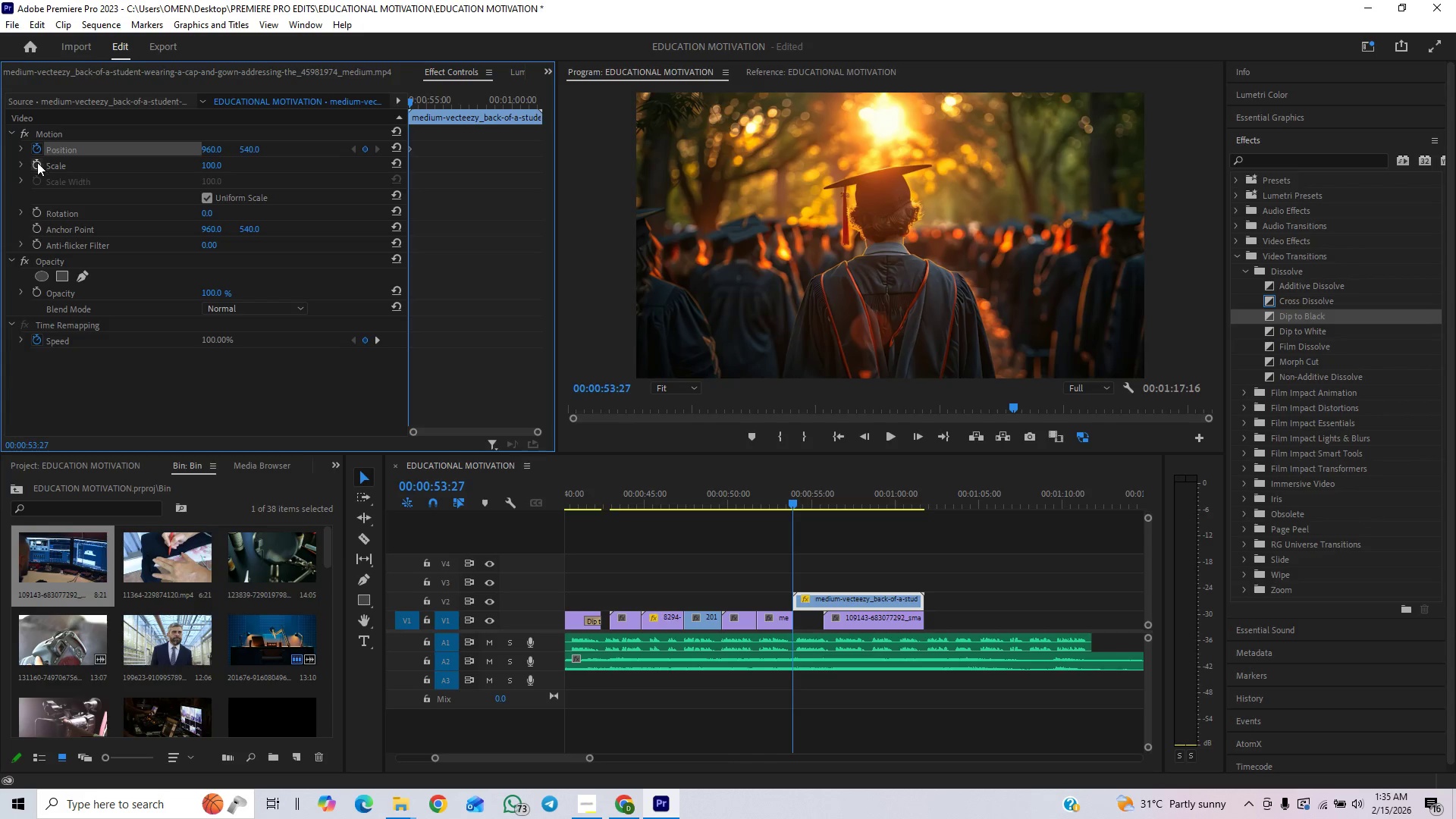 
left_click([37, 164])
 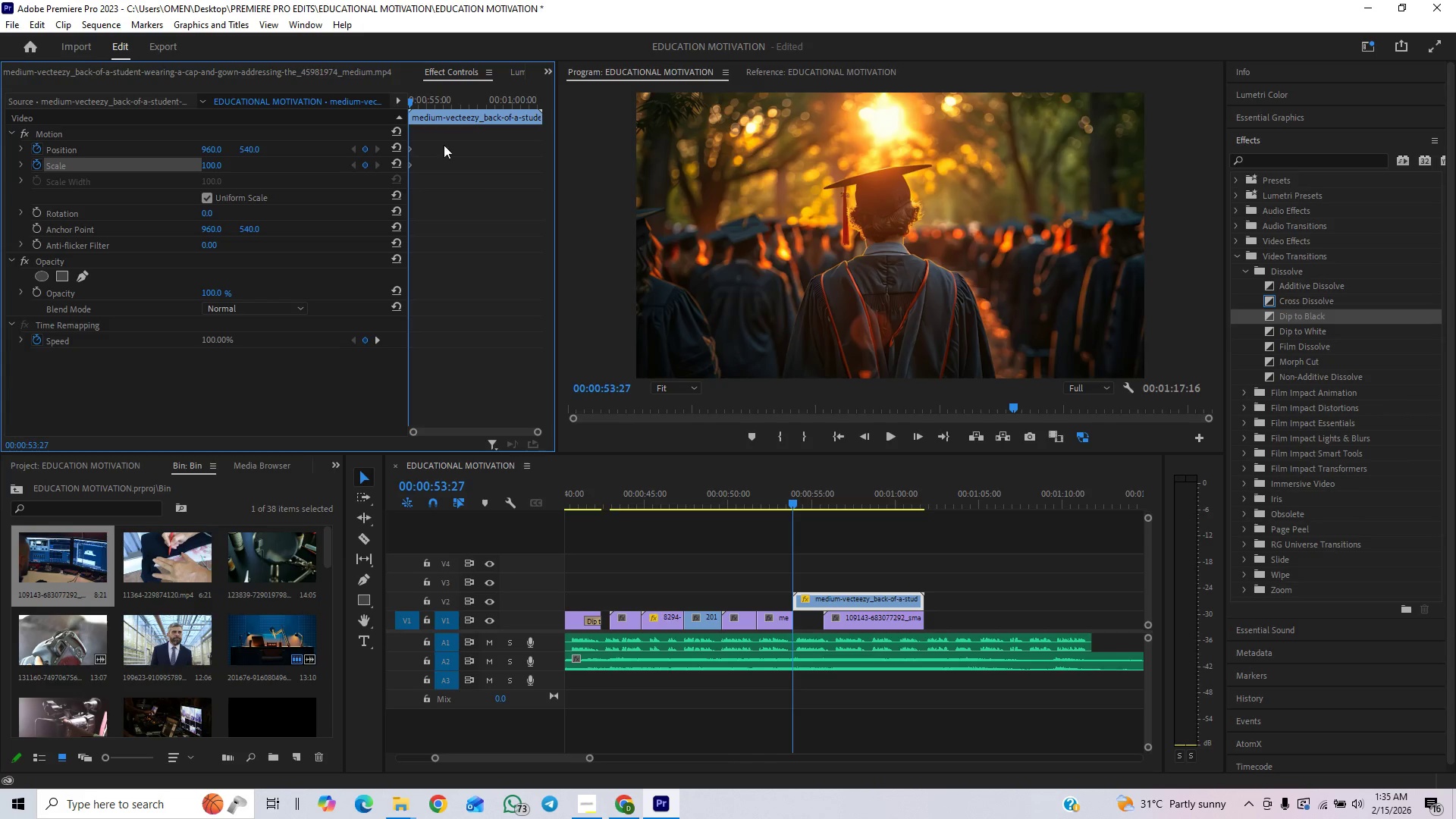 
left_click_drag(start_coordinate=[426, 106], to_coordinate=[439, 102])
 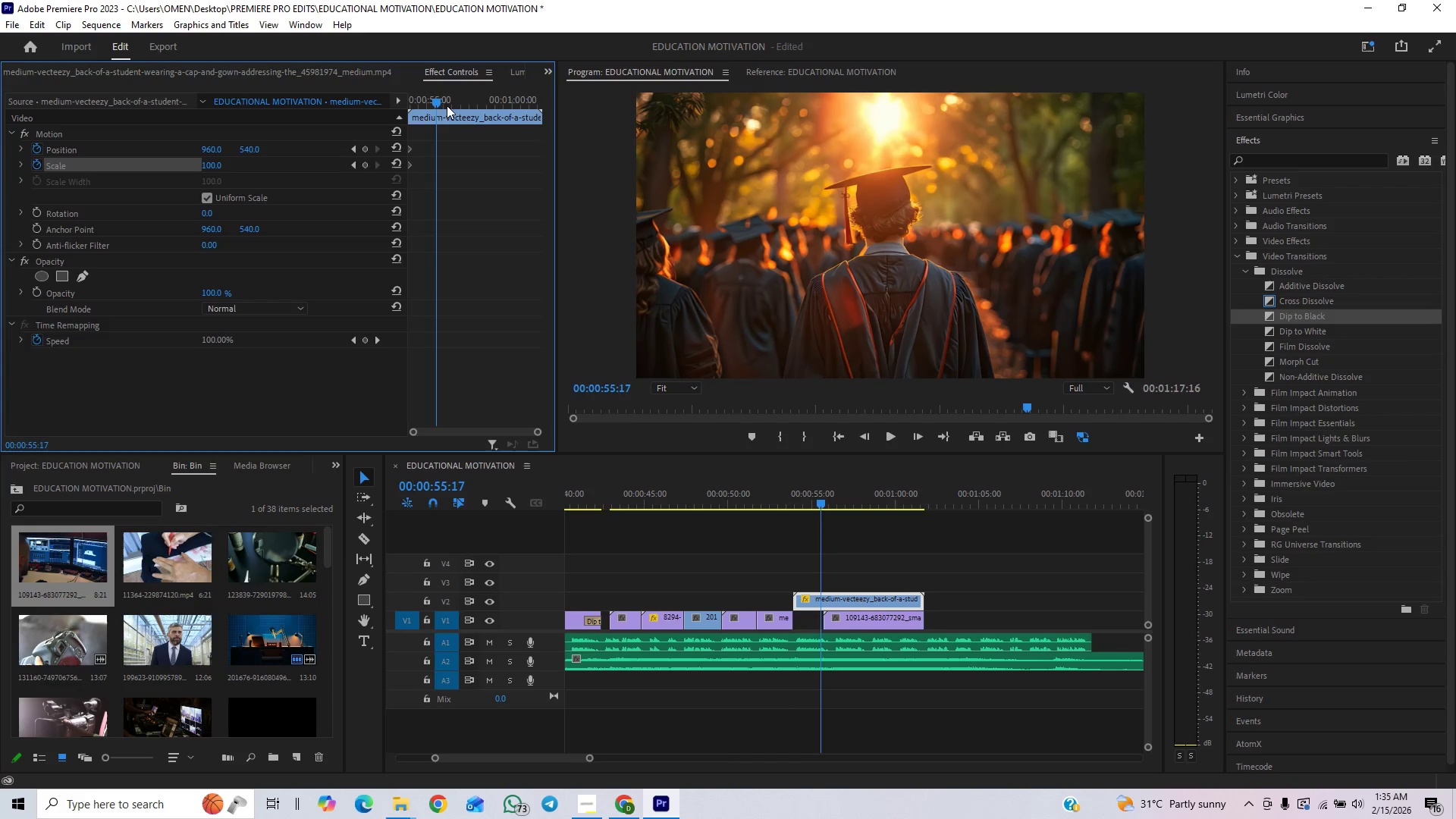 
left_click_drag(start_coordinate=[435, 105], to_coordinate=[447, 99])
 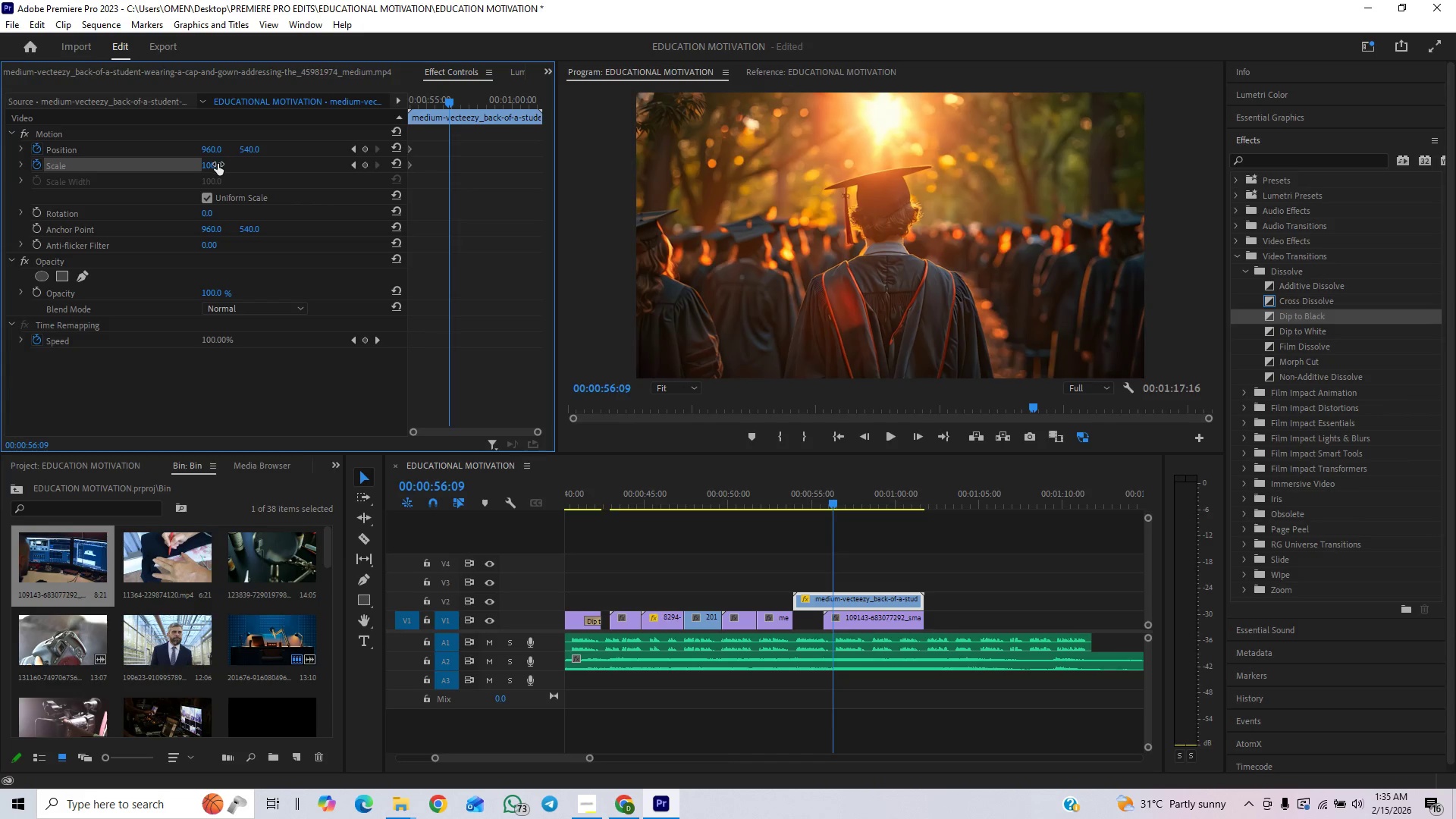 
wait(5.59)
 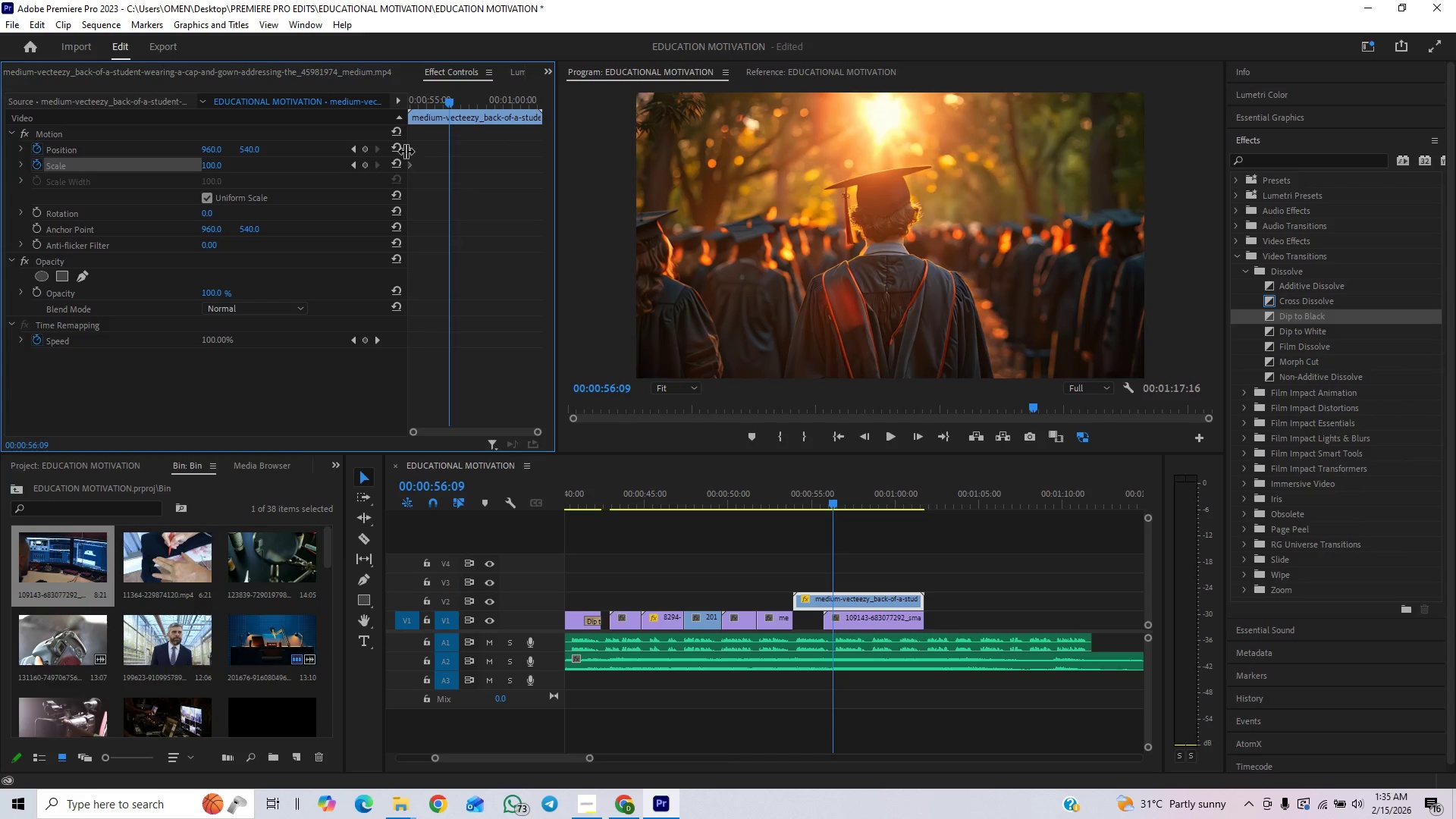 
left_click_drag(start_coordinate=[211, 168], to_coordinate=[201, 178])
 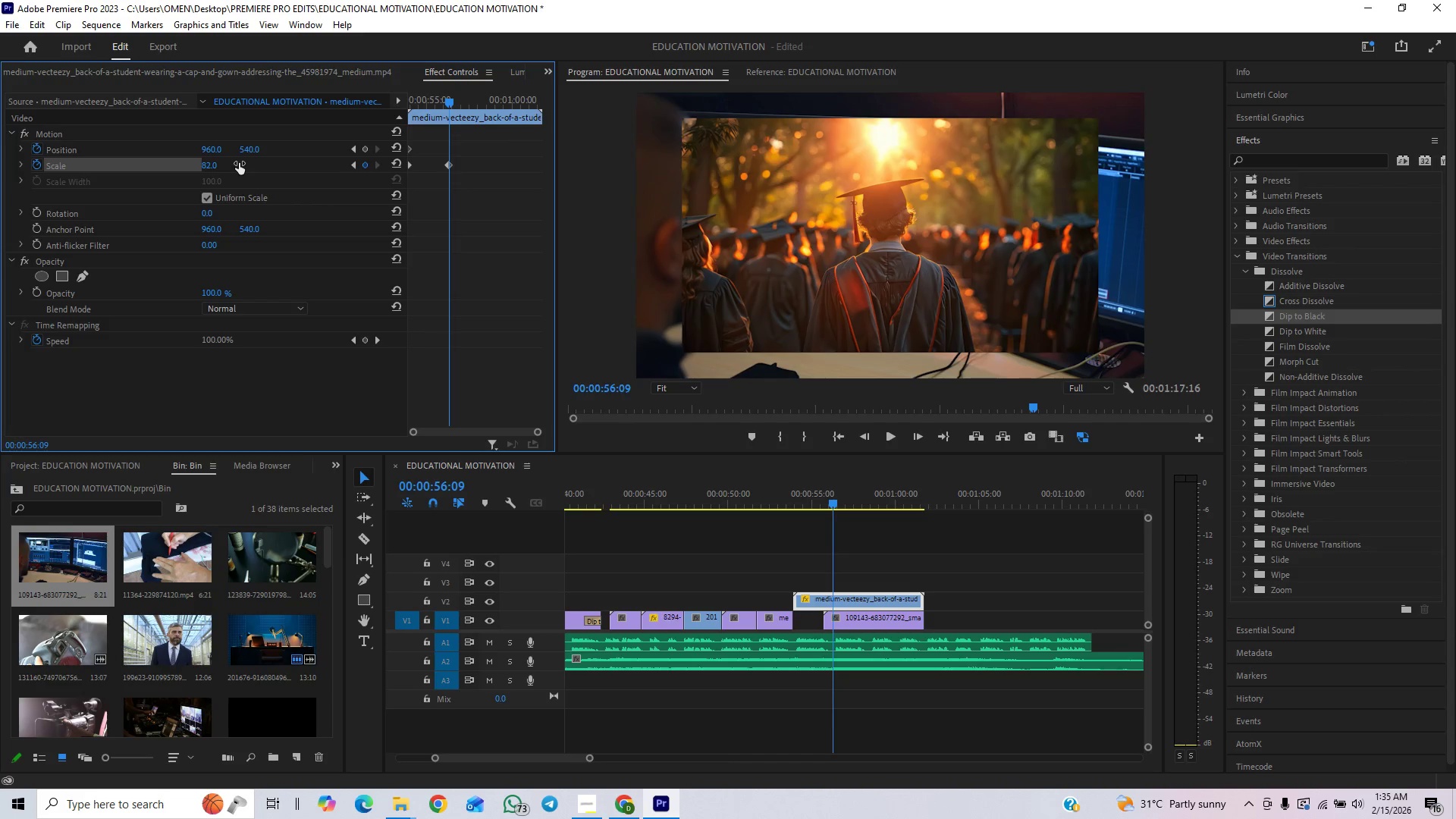 
key(Control+S)
 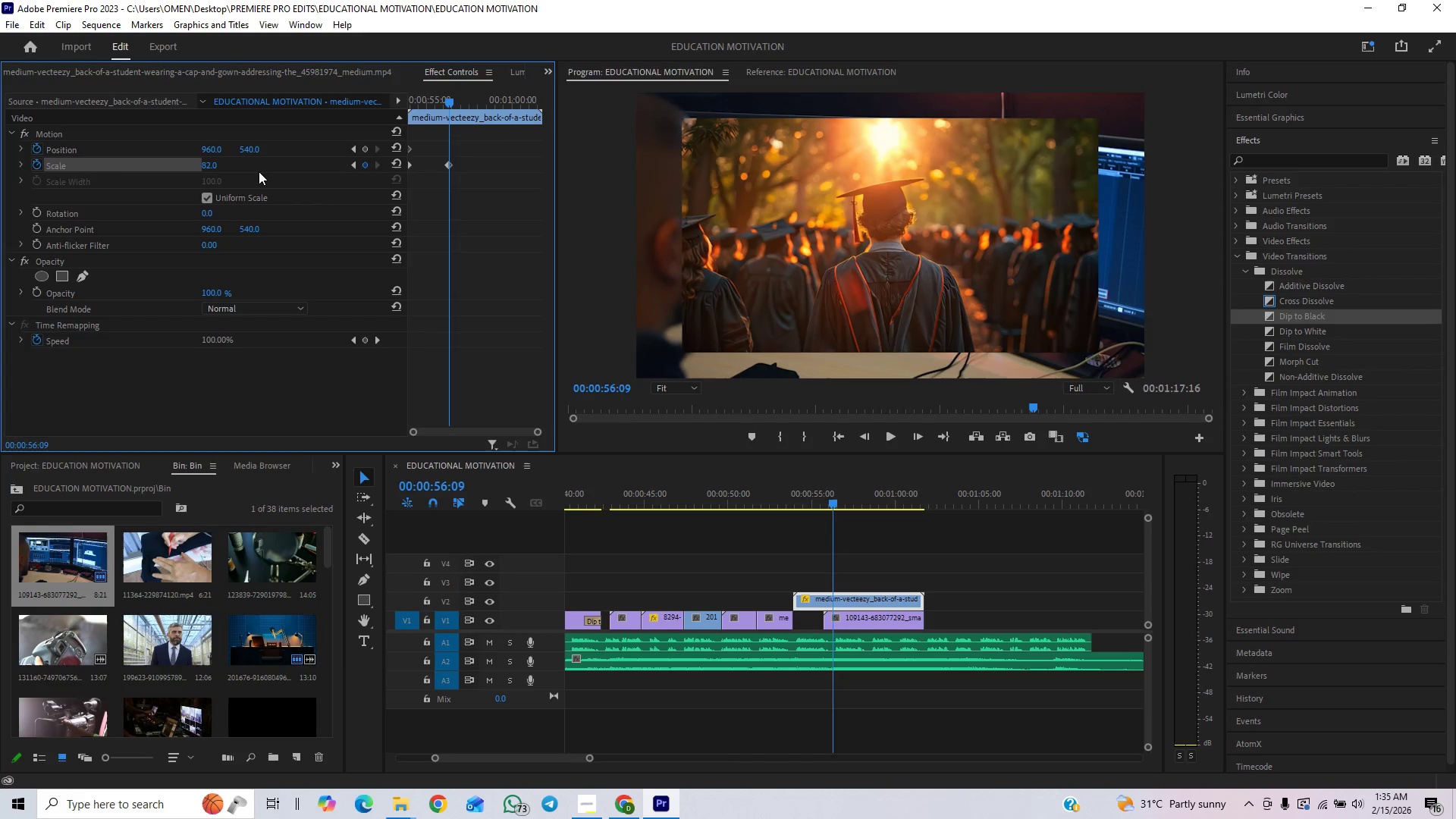 
key(Control+Z)
 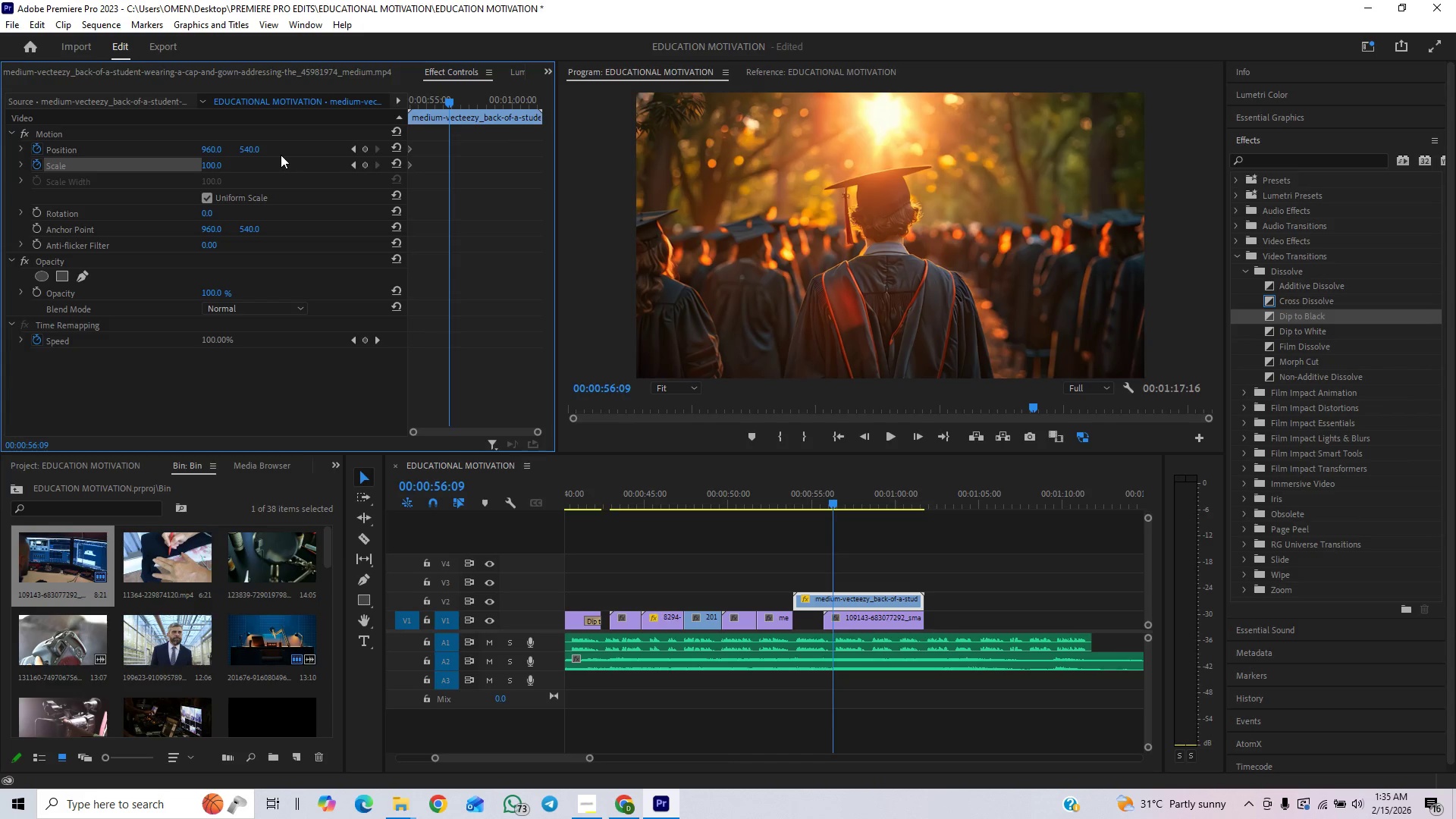 
left_click_drag(start_coordinate=[251, 152], to_coordinate=[45, 206])
 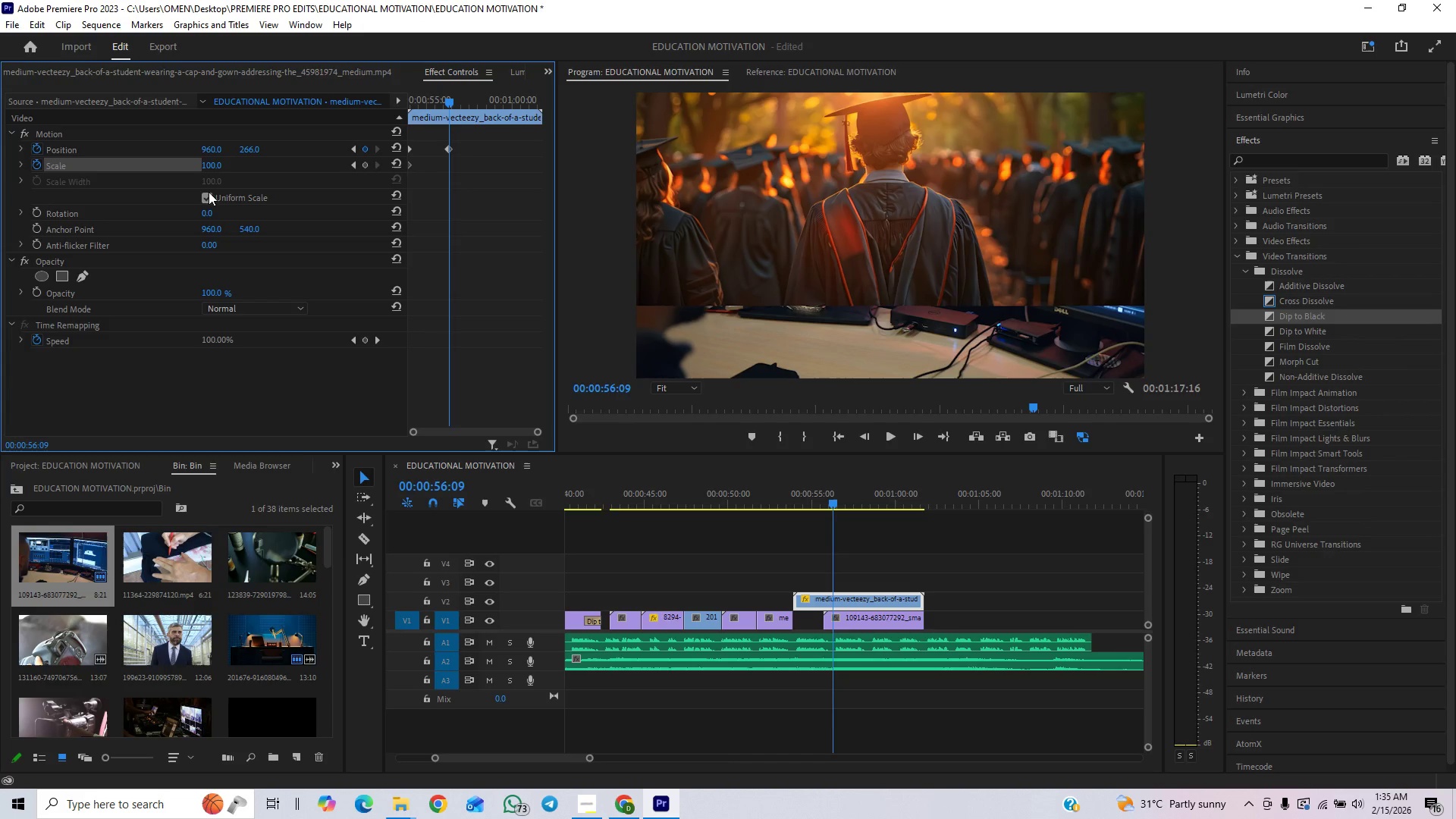 
left_click([209, 202])
 